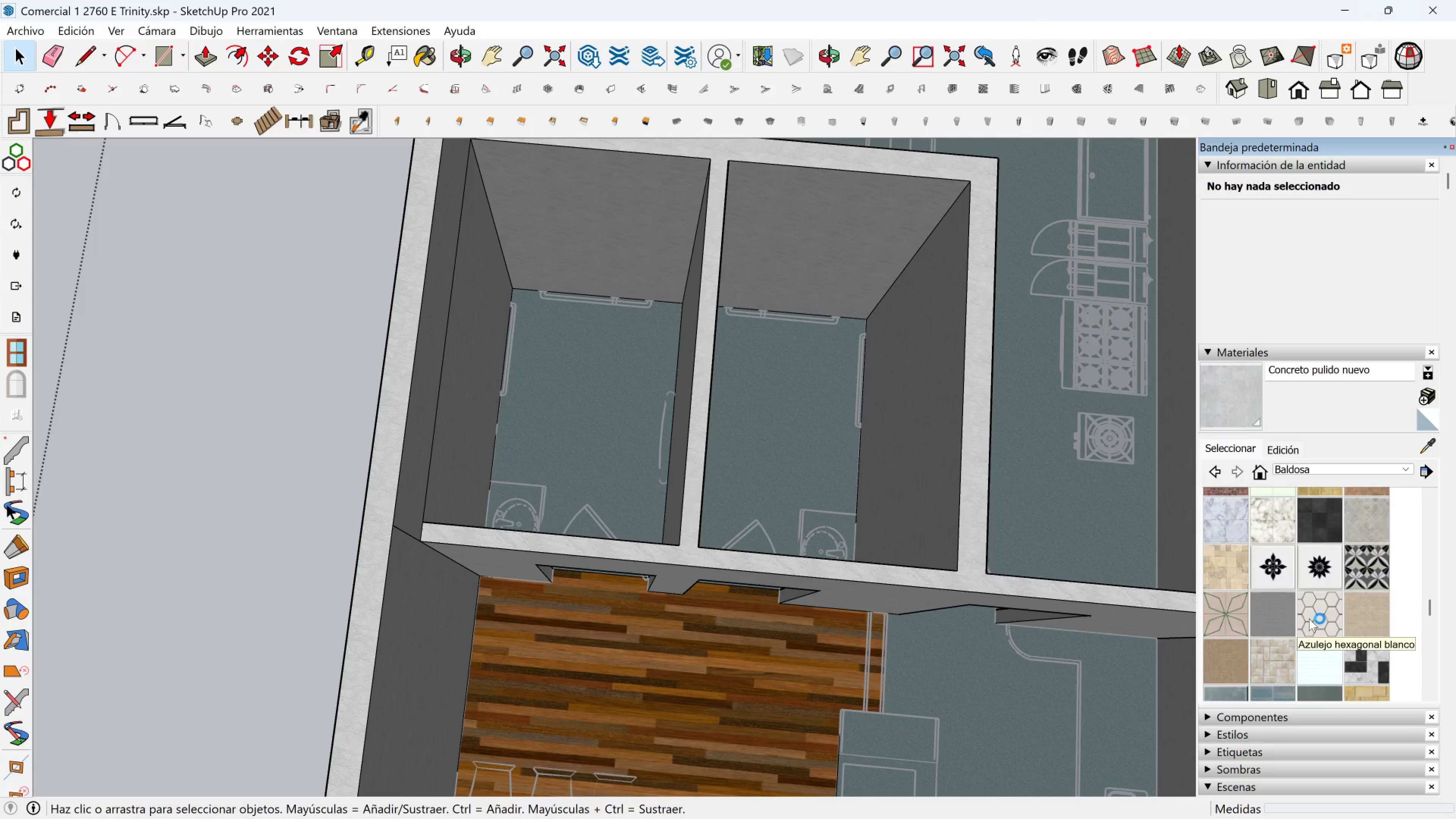 
left_click([1310, 618])
 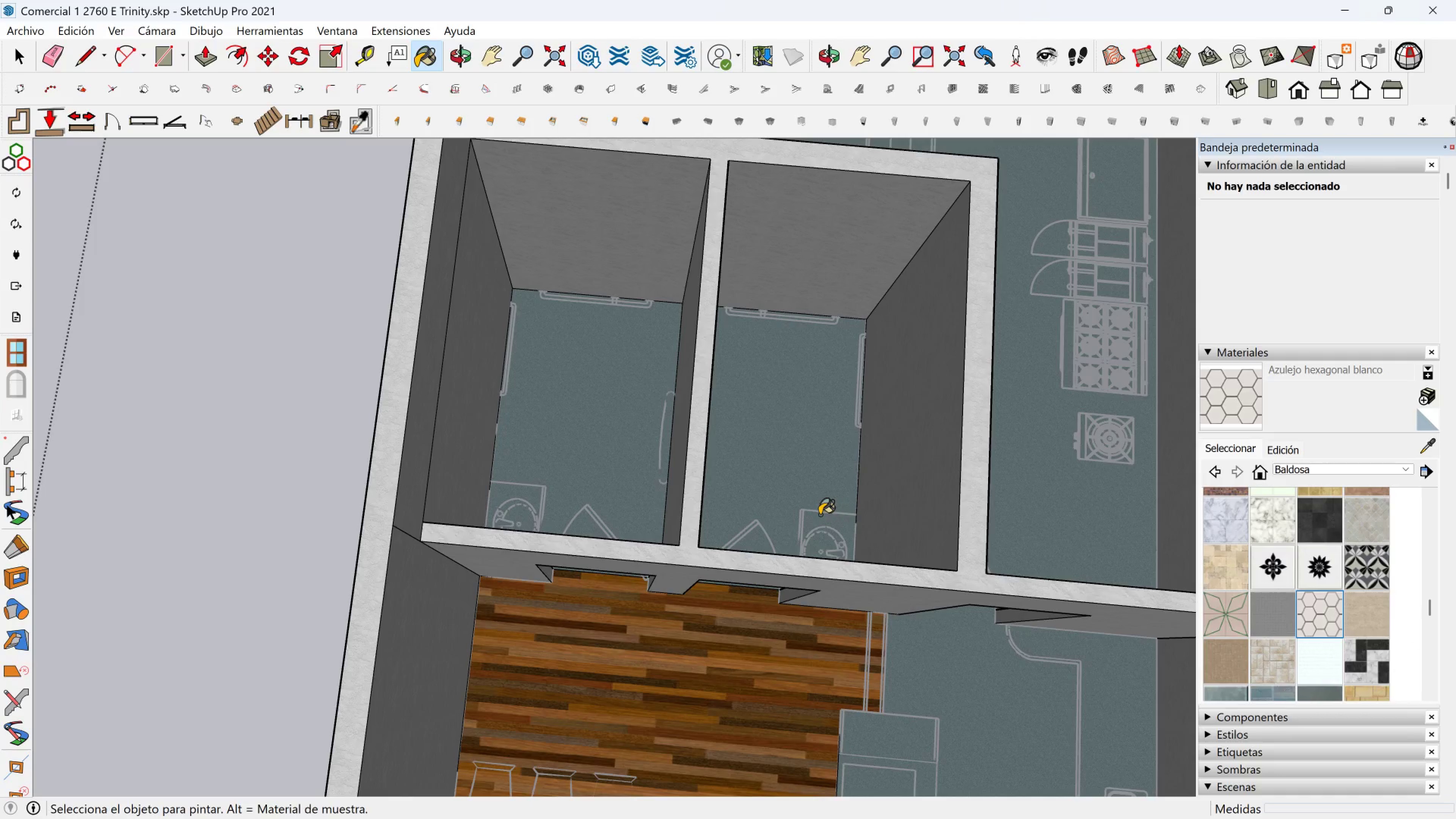 
left_click([816, 463])
 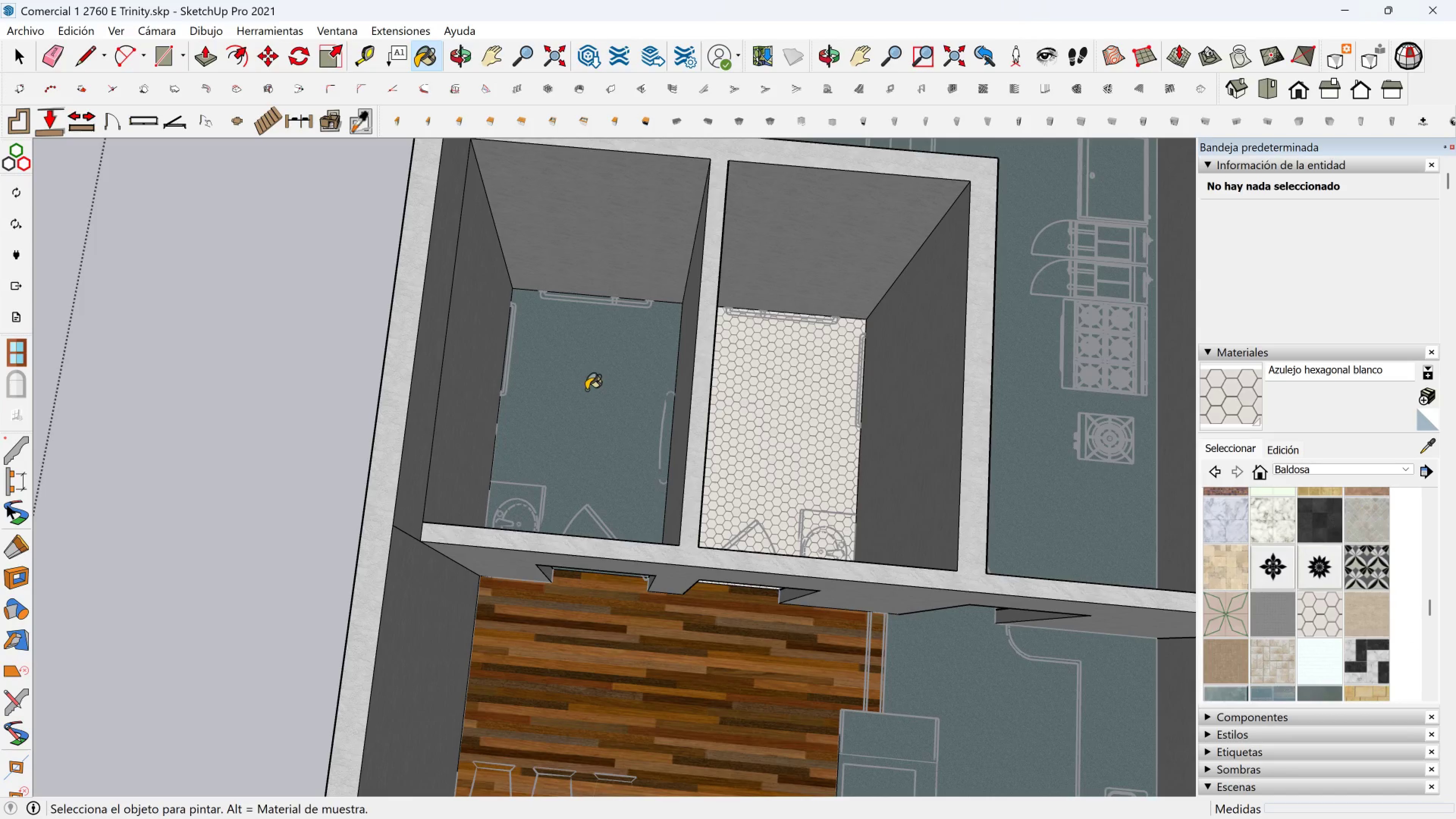 
left_click([587, 390])
 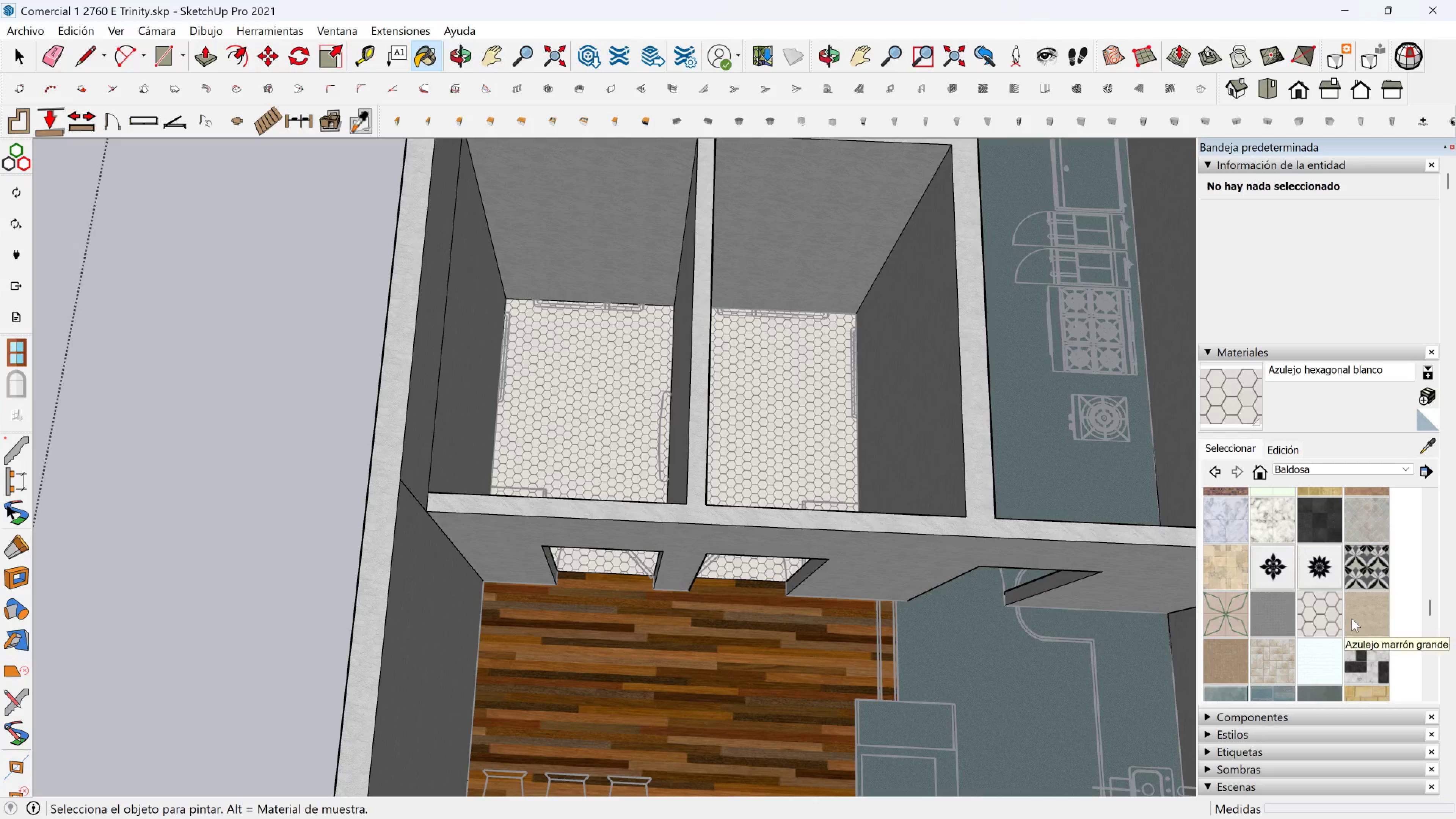 
left_click([1270, 659])
 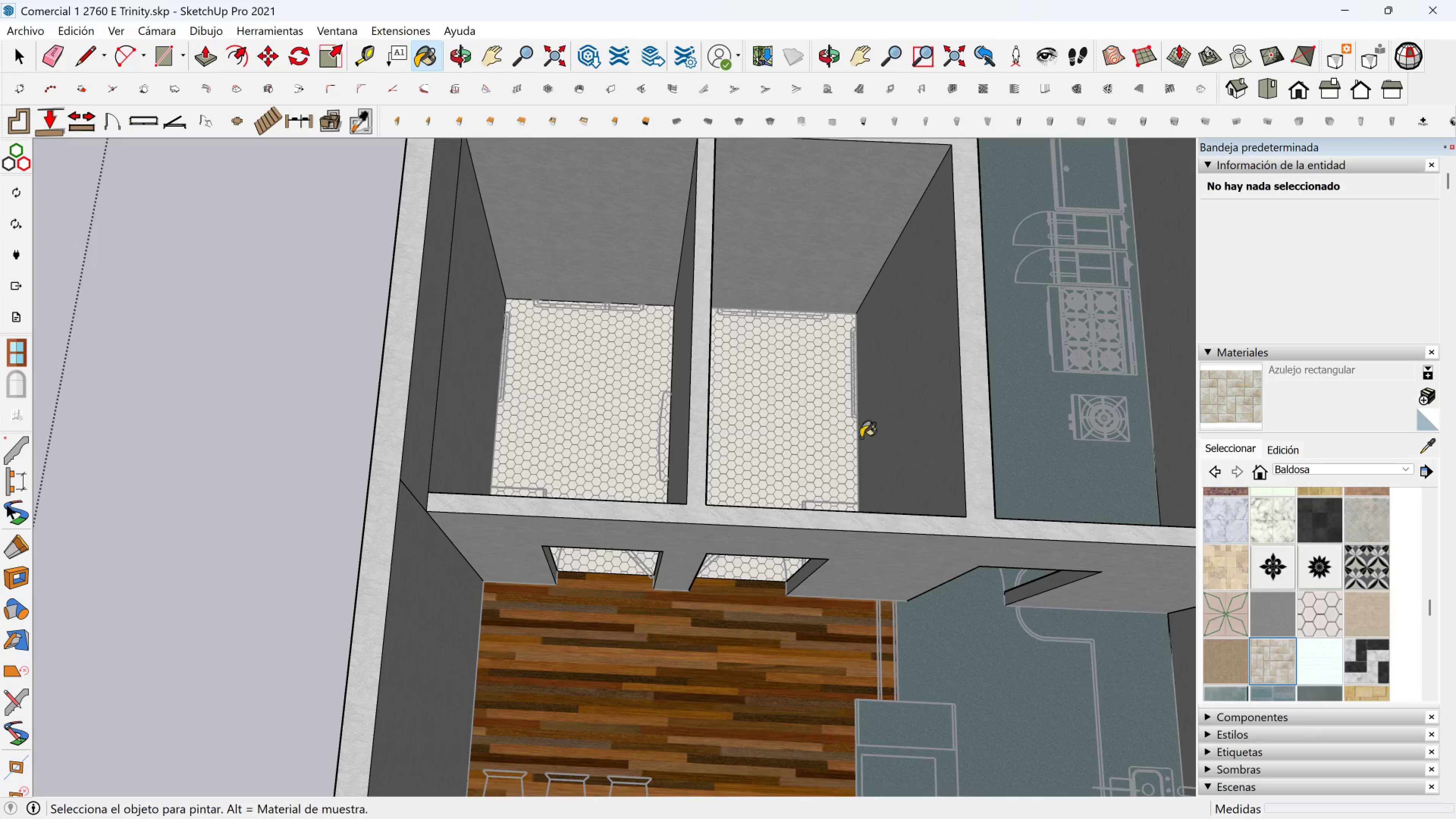 
left_click([844, 437])
 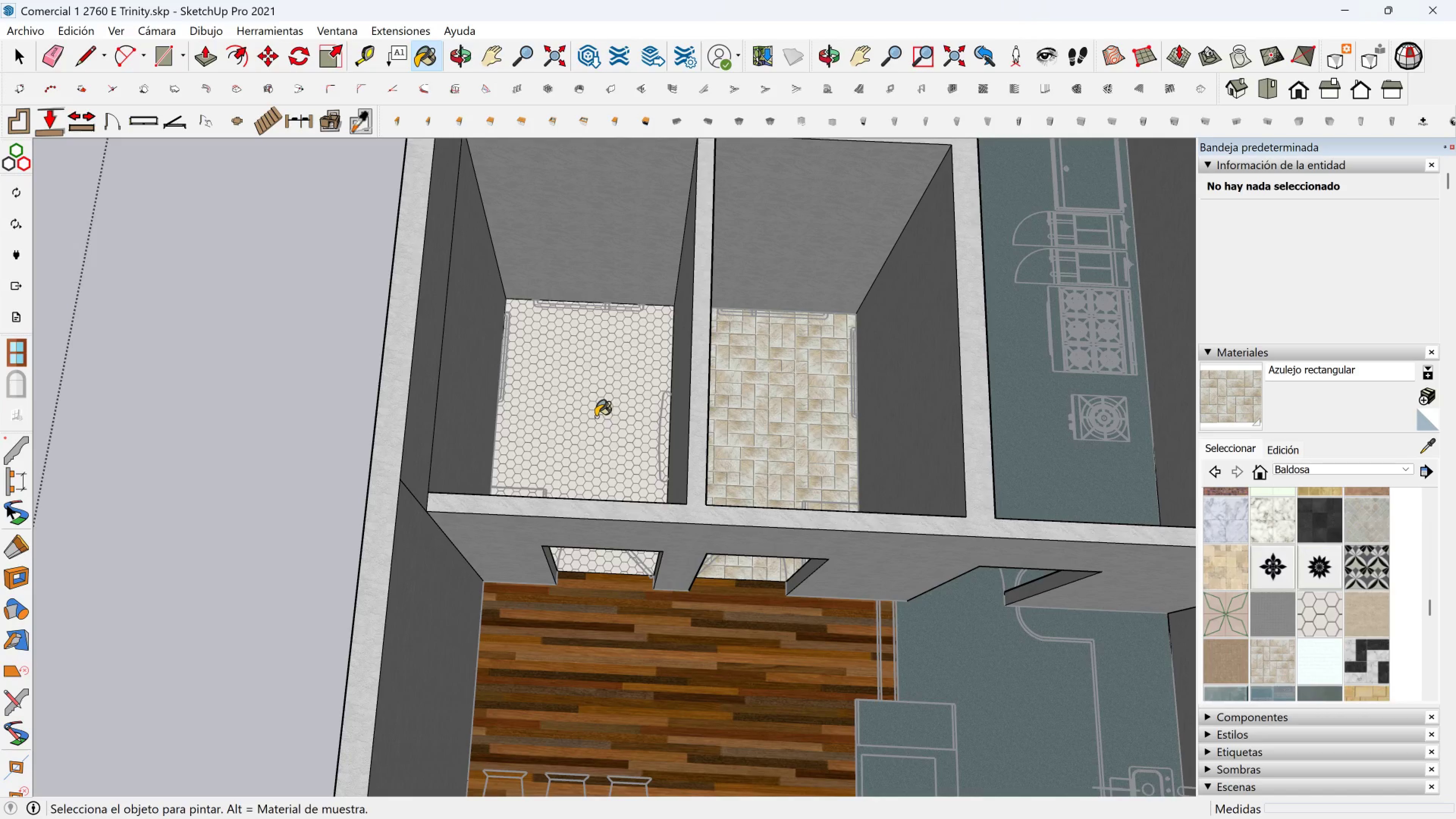 
double_click([596, 417])
 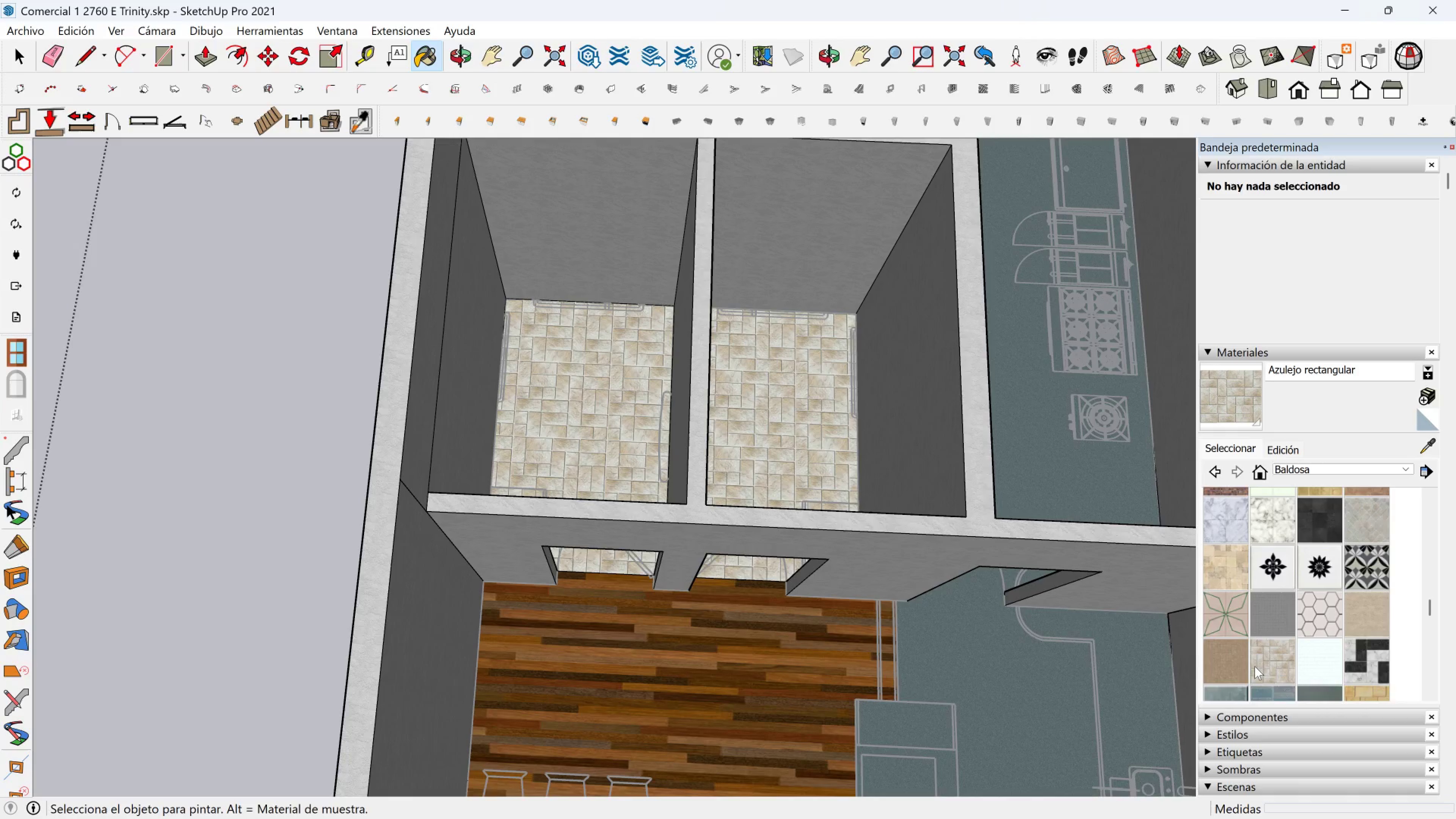 
scroll: coordinate [1258, 668], scroll_direction: down, amount: 2.0
 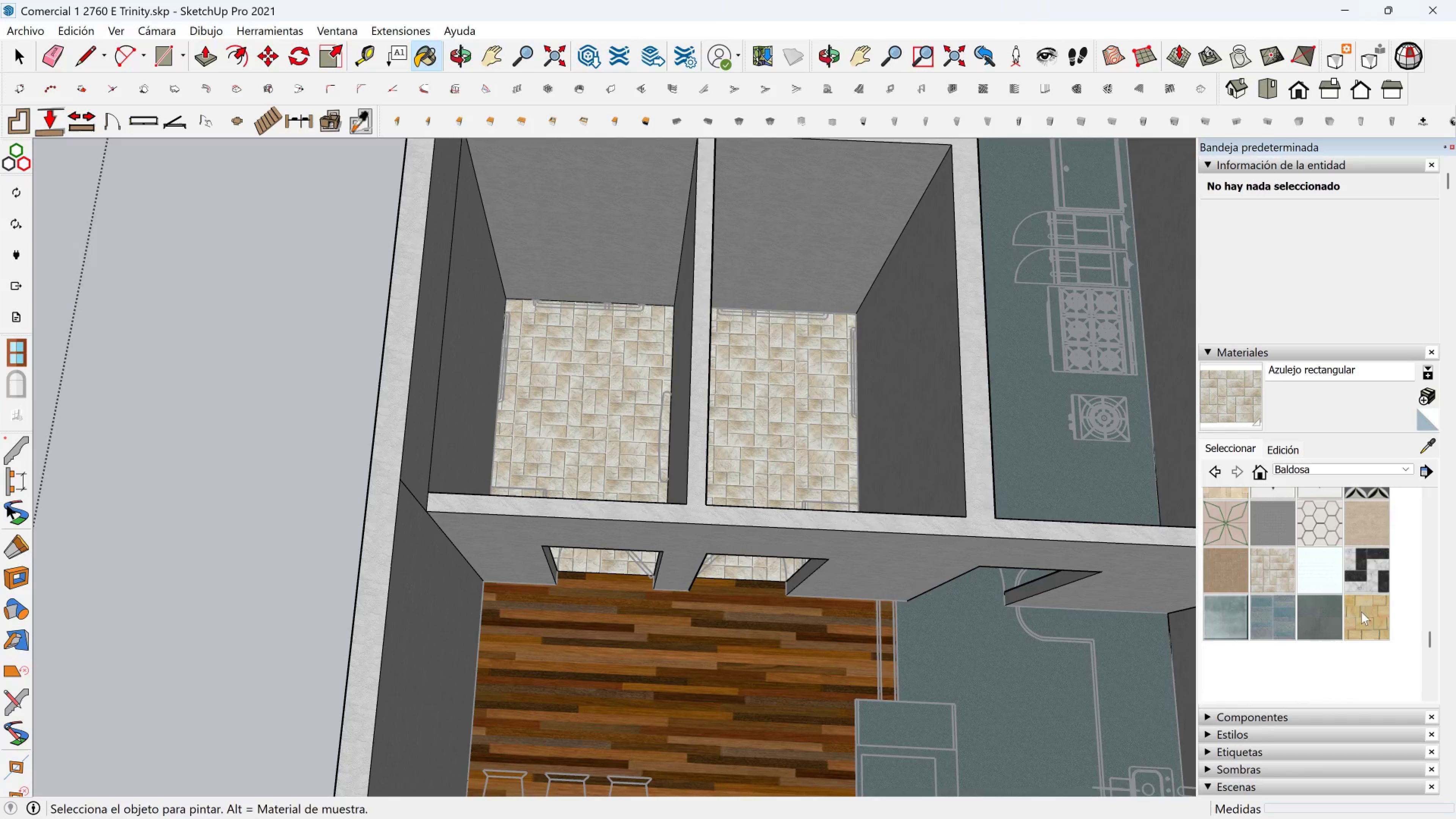 
left_click([1371, 612])
 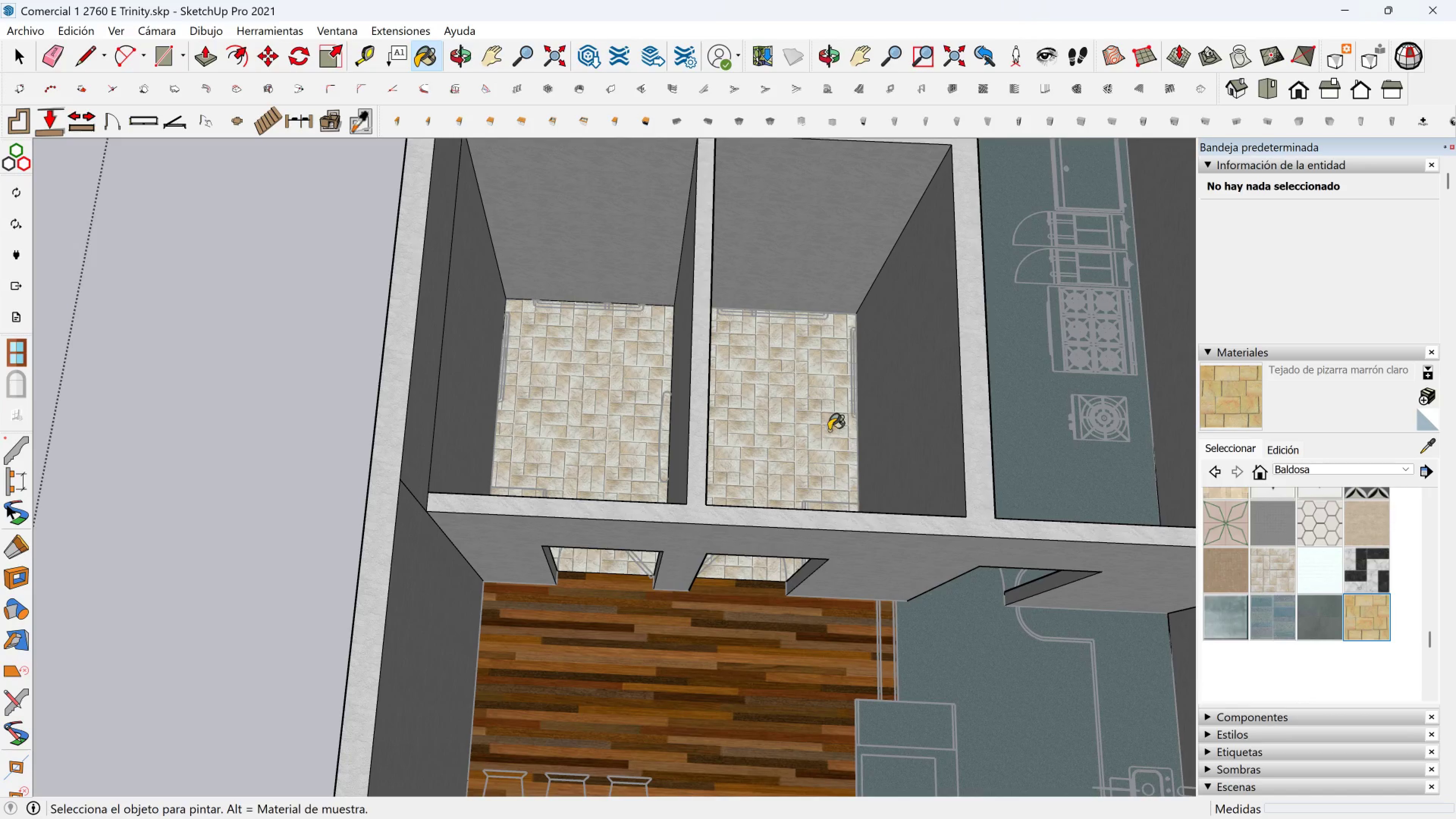 
left_click([810, 425])
 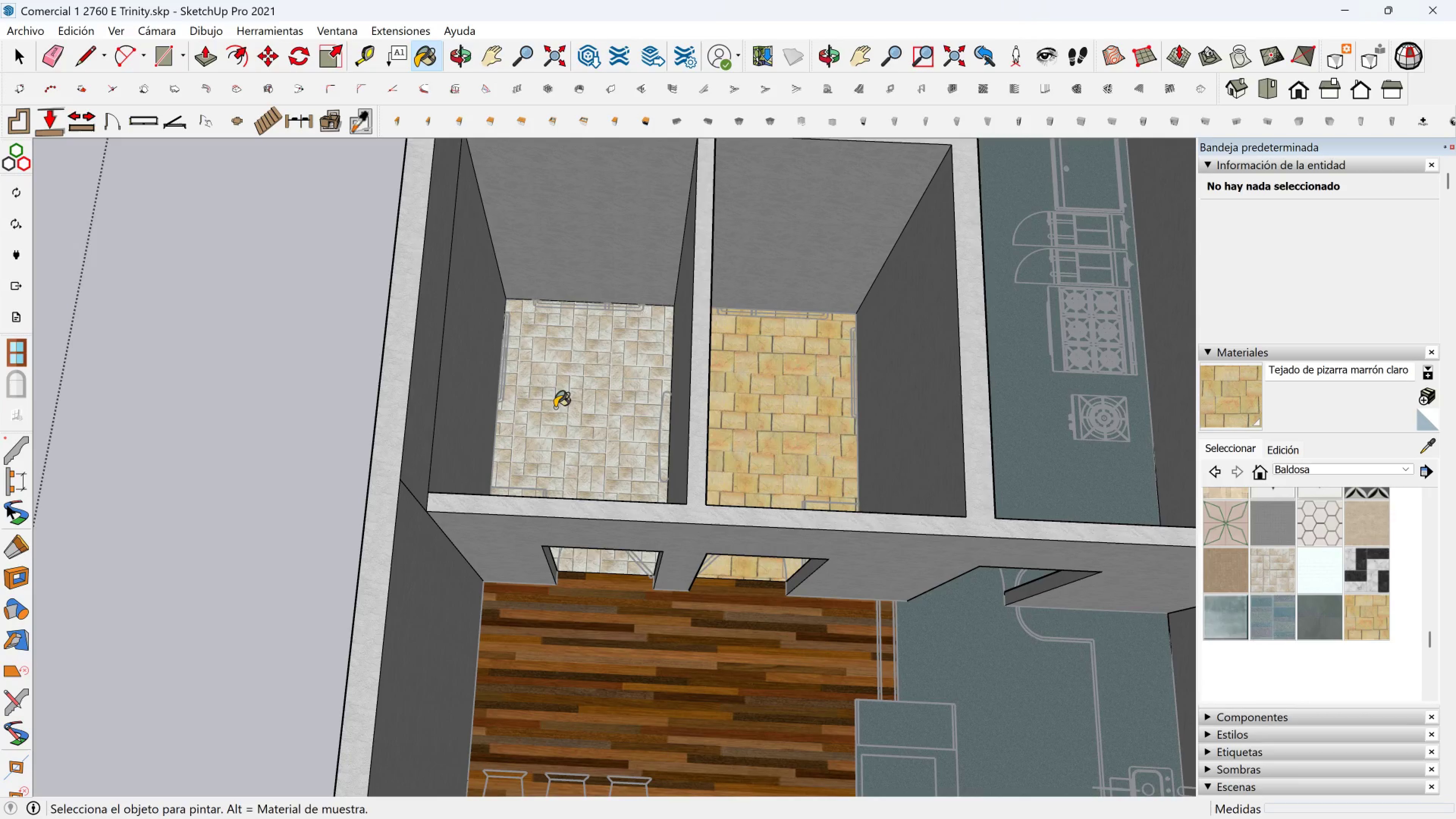 
left_click([559, 406])
 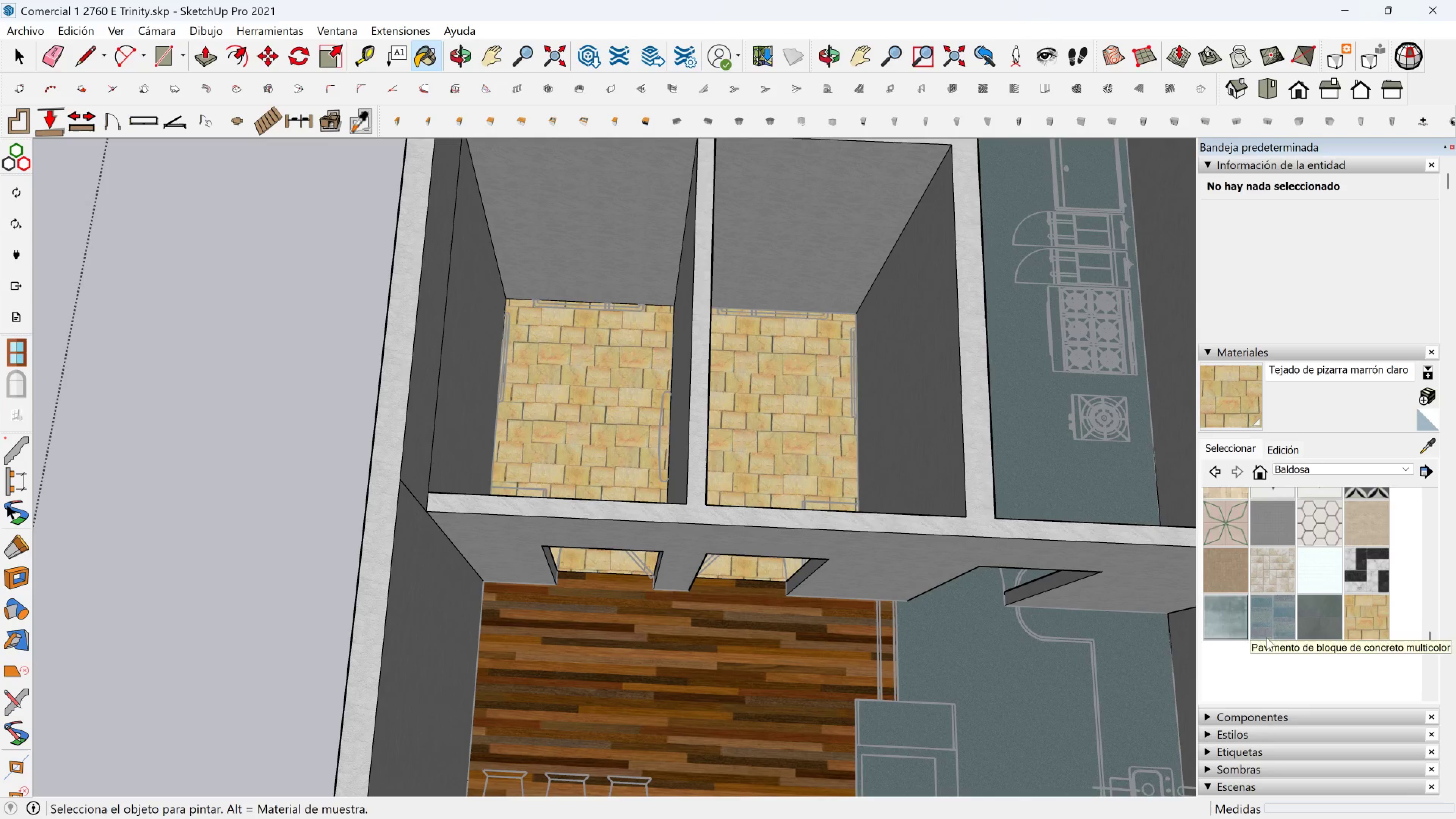 
scroll: coordinate [1238, 621], scroll_direction: down, amount: 1.0
 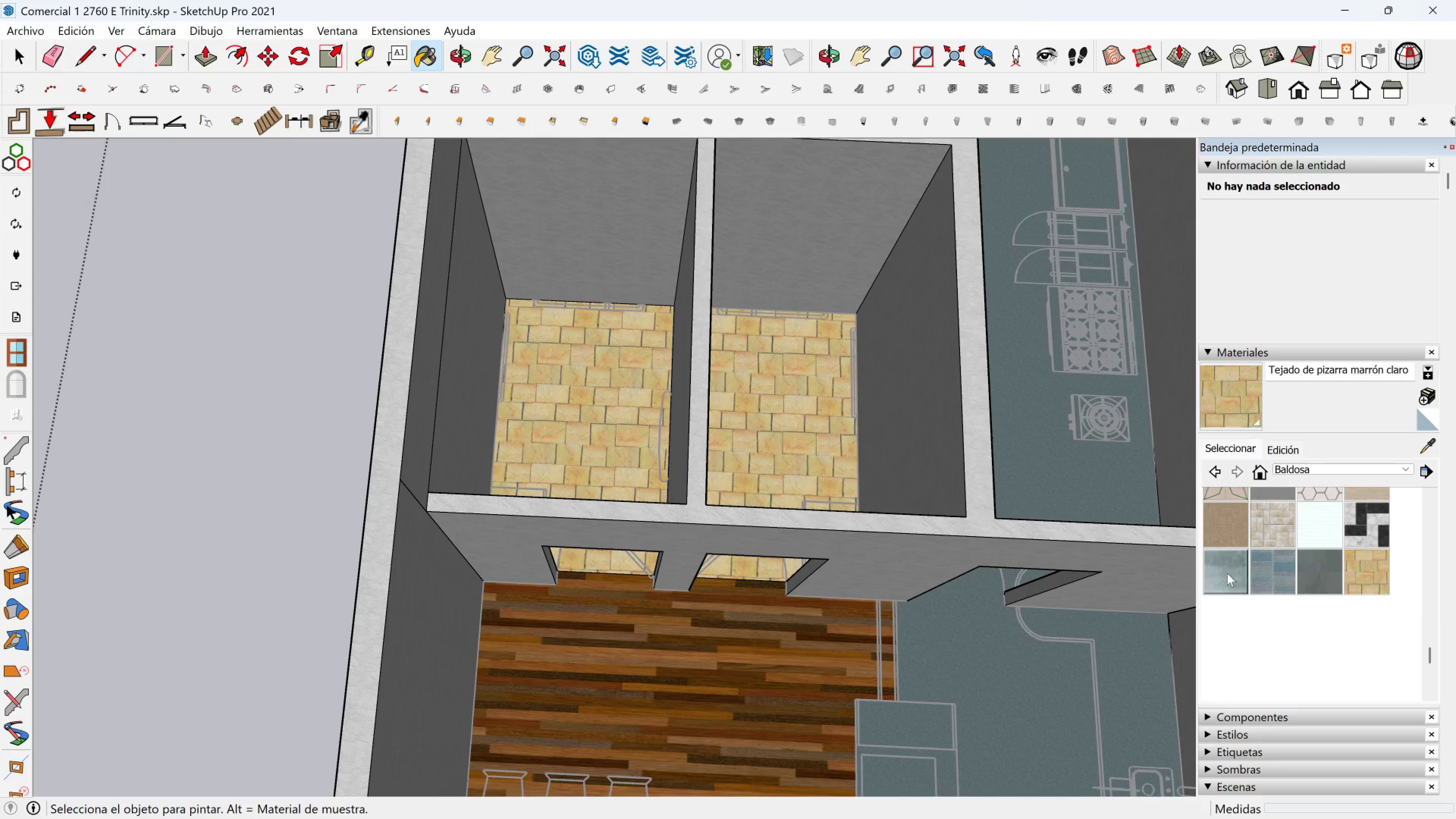 
left_click([1227, 573])
 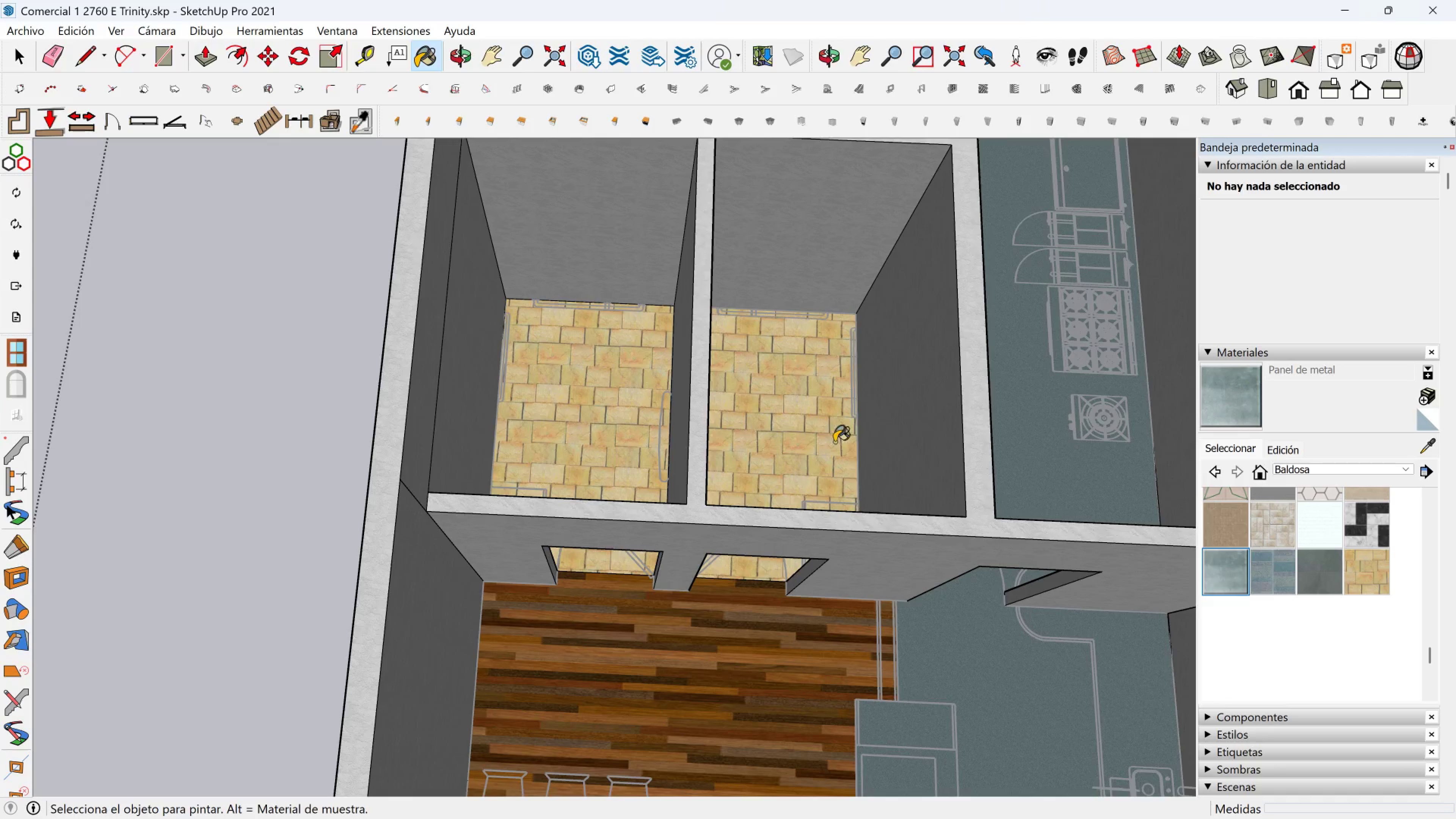 
left_click([811, 441])
 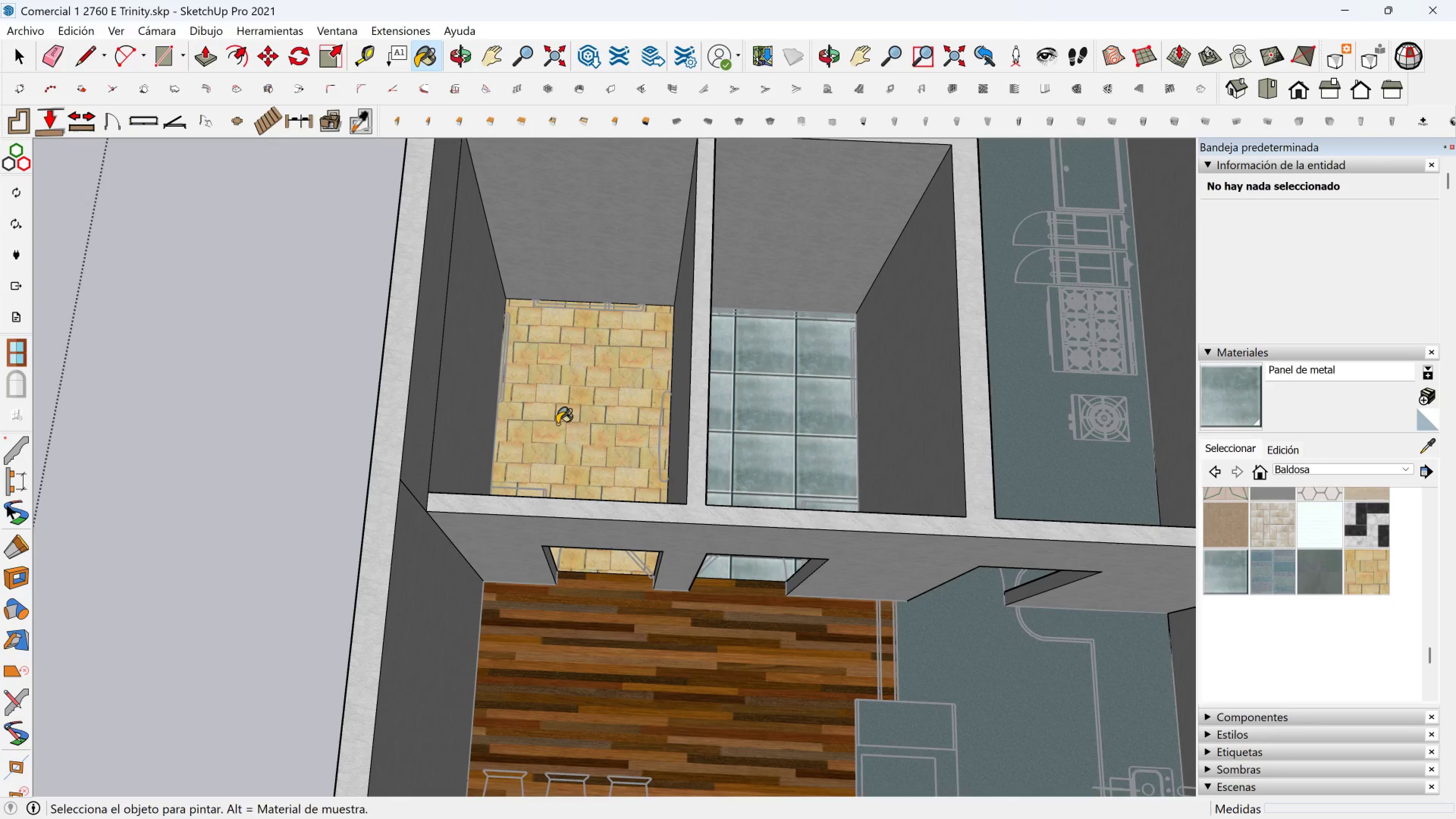 
left_click([554, 424])
 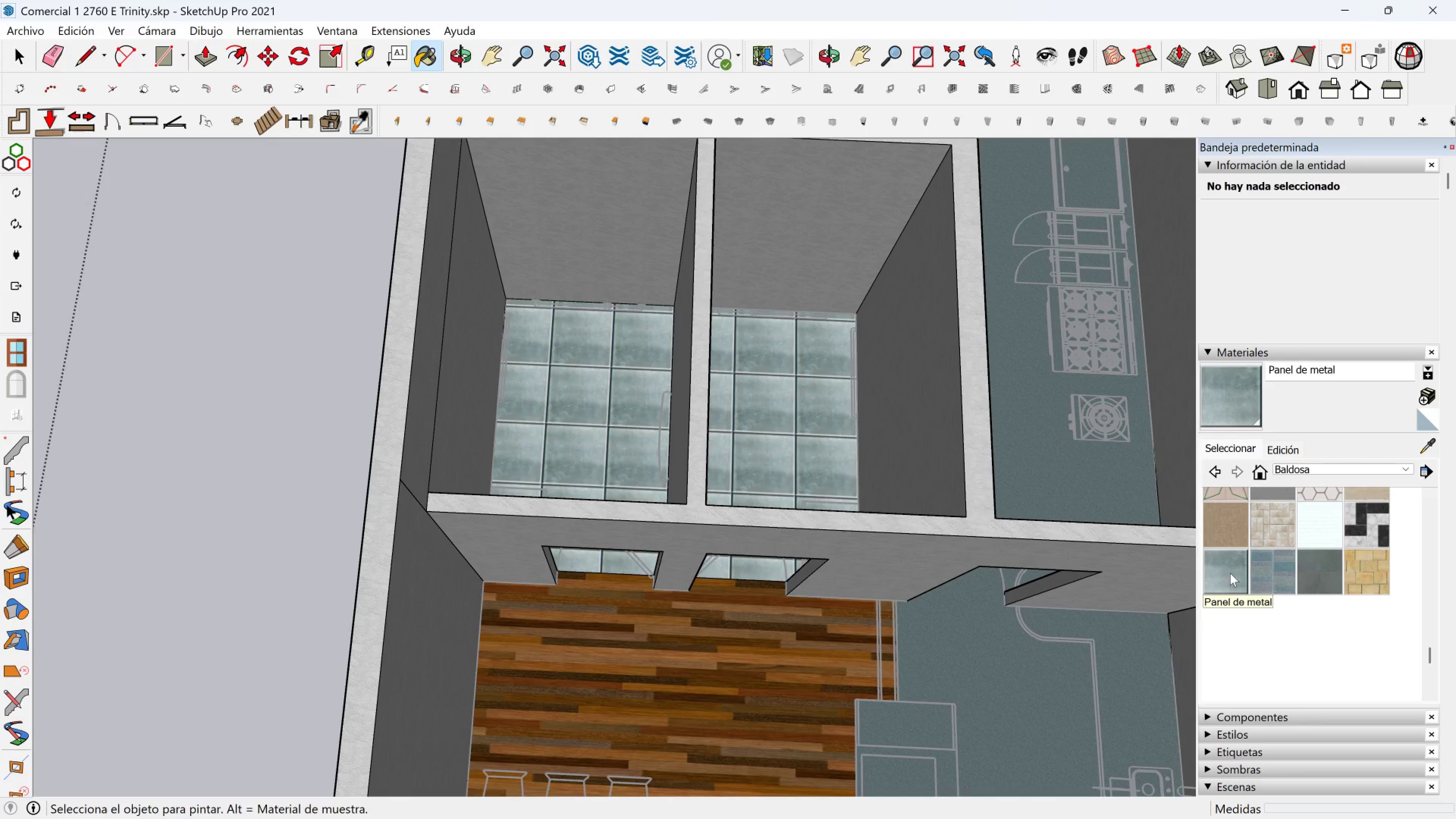 
scroll: coordinate [1260, 542], scroll_direction: up, amount: 4.0
 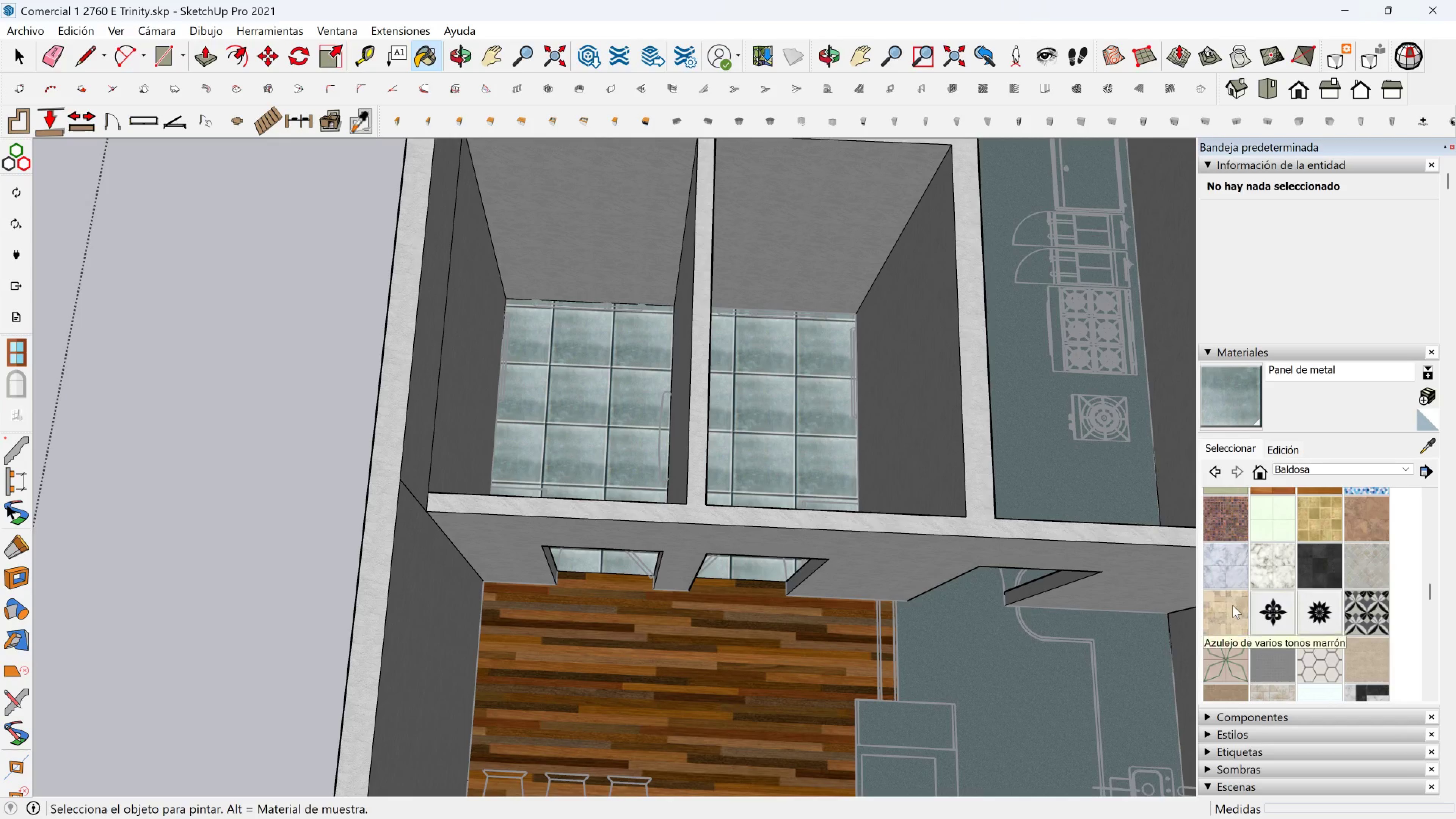 
left_click([1233, 605])
 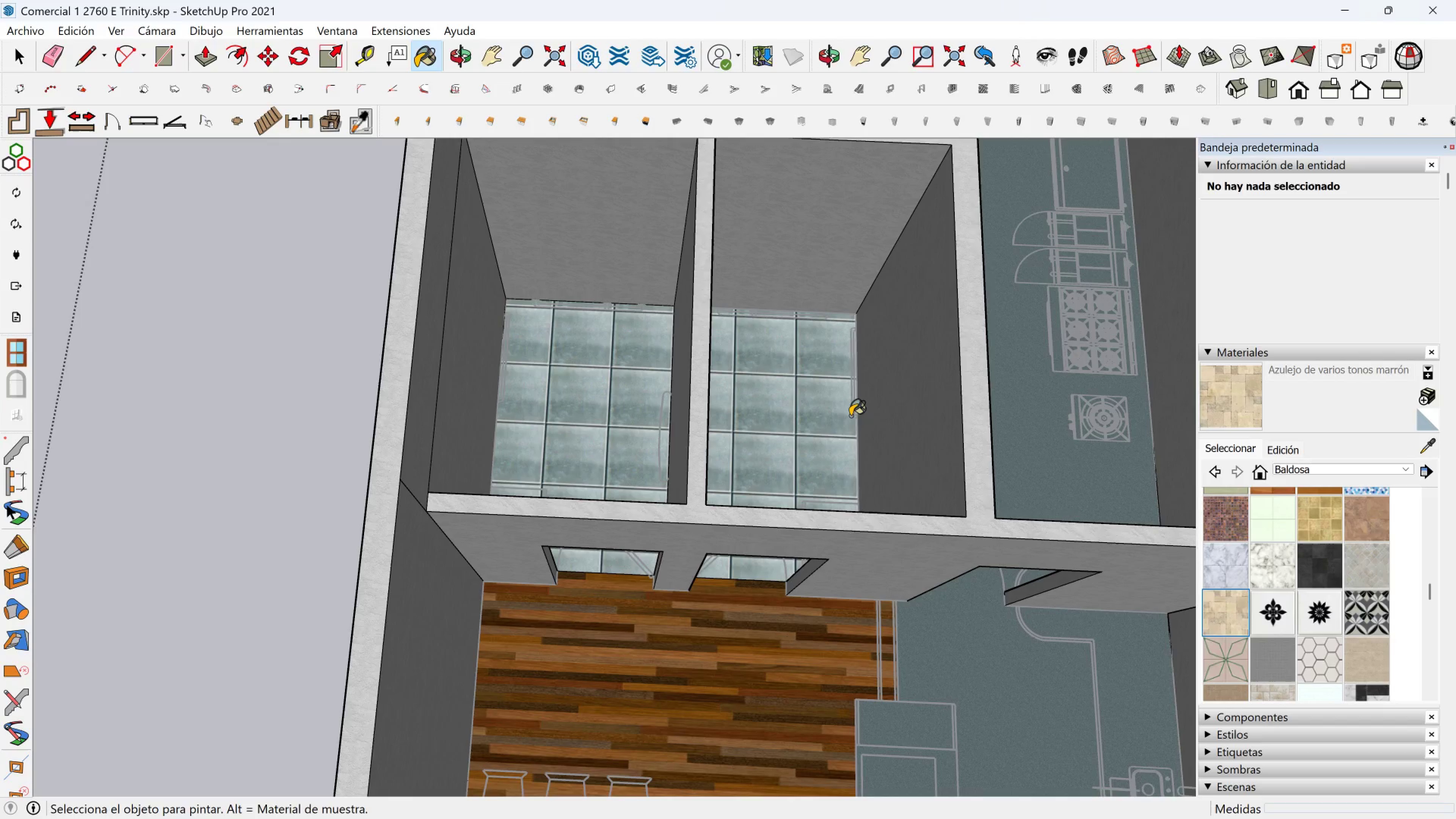 
left_click([850, 416])
 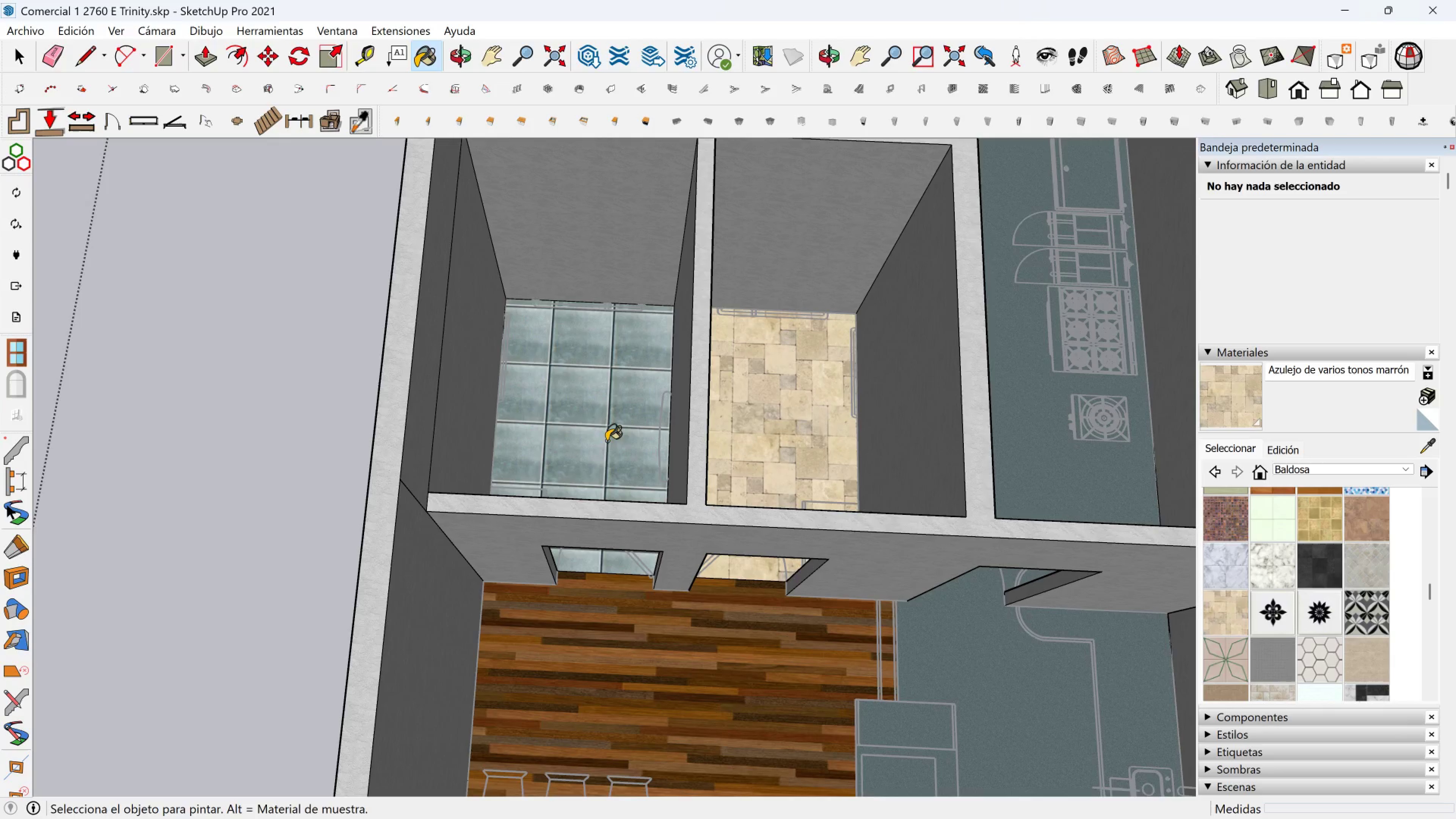 
left_click([607, 436])
 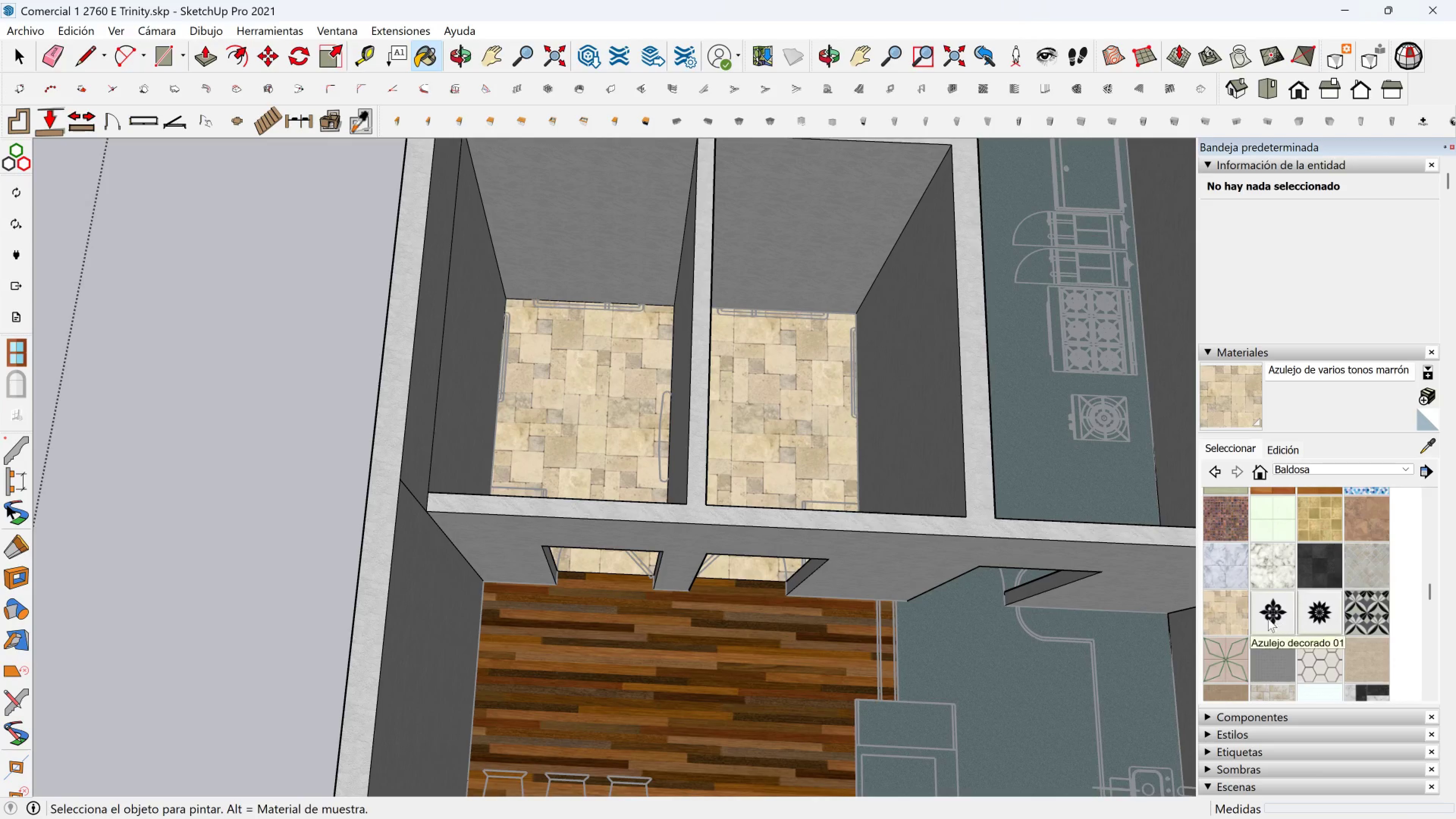 
scroll: coordinate [1230, 606], scroll_direction: up, amount: 8.0
 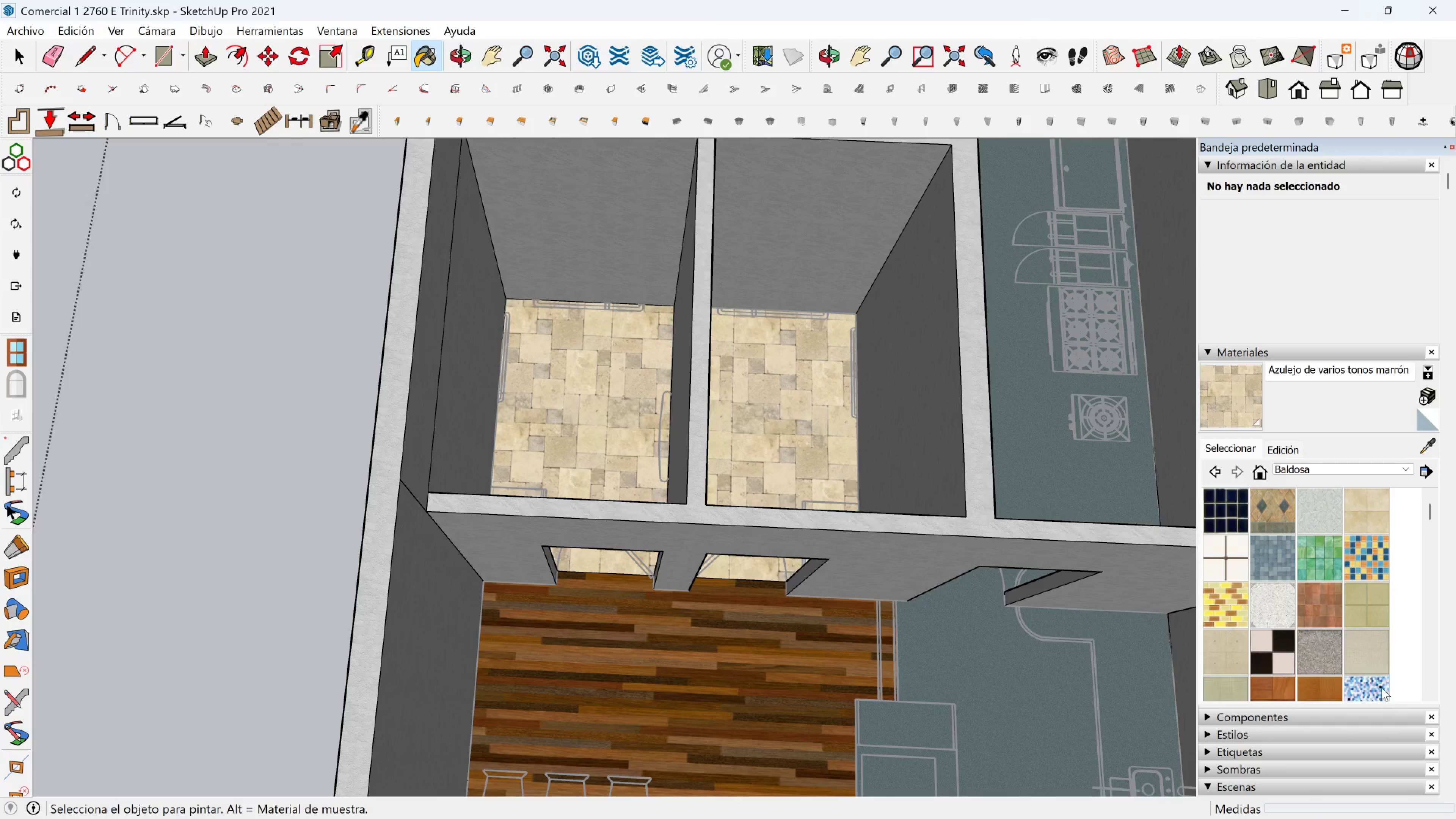 
left_click([1381, 687])
 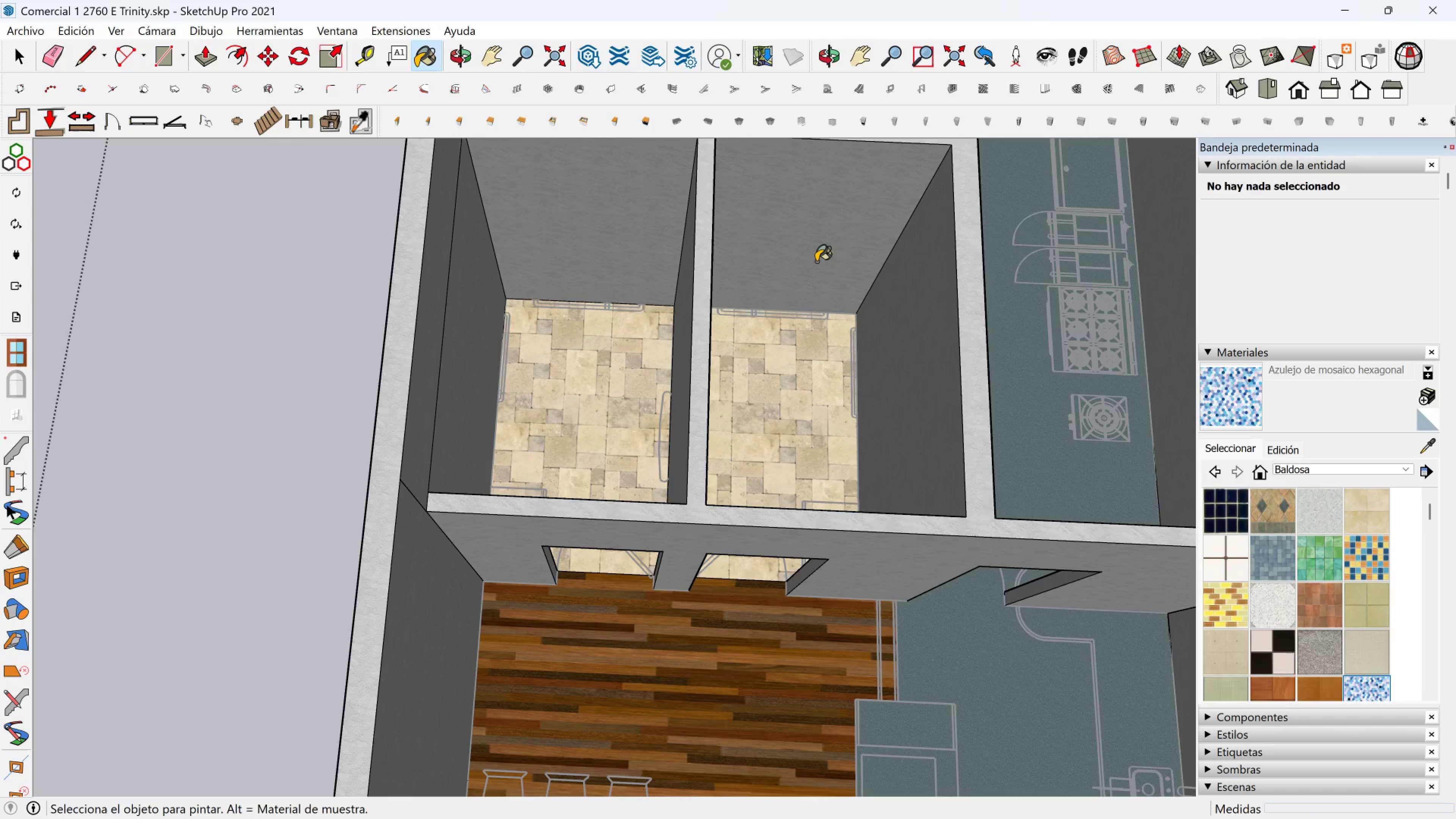 
left_click([816, 260])
 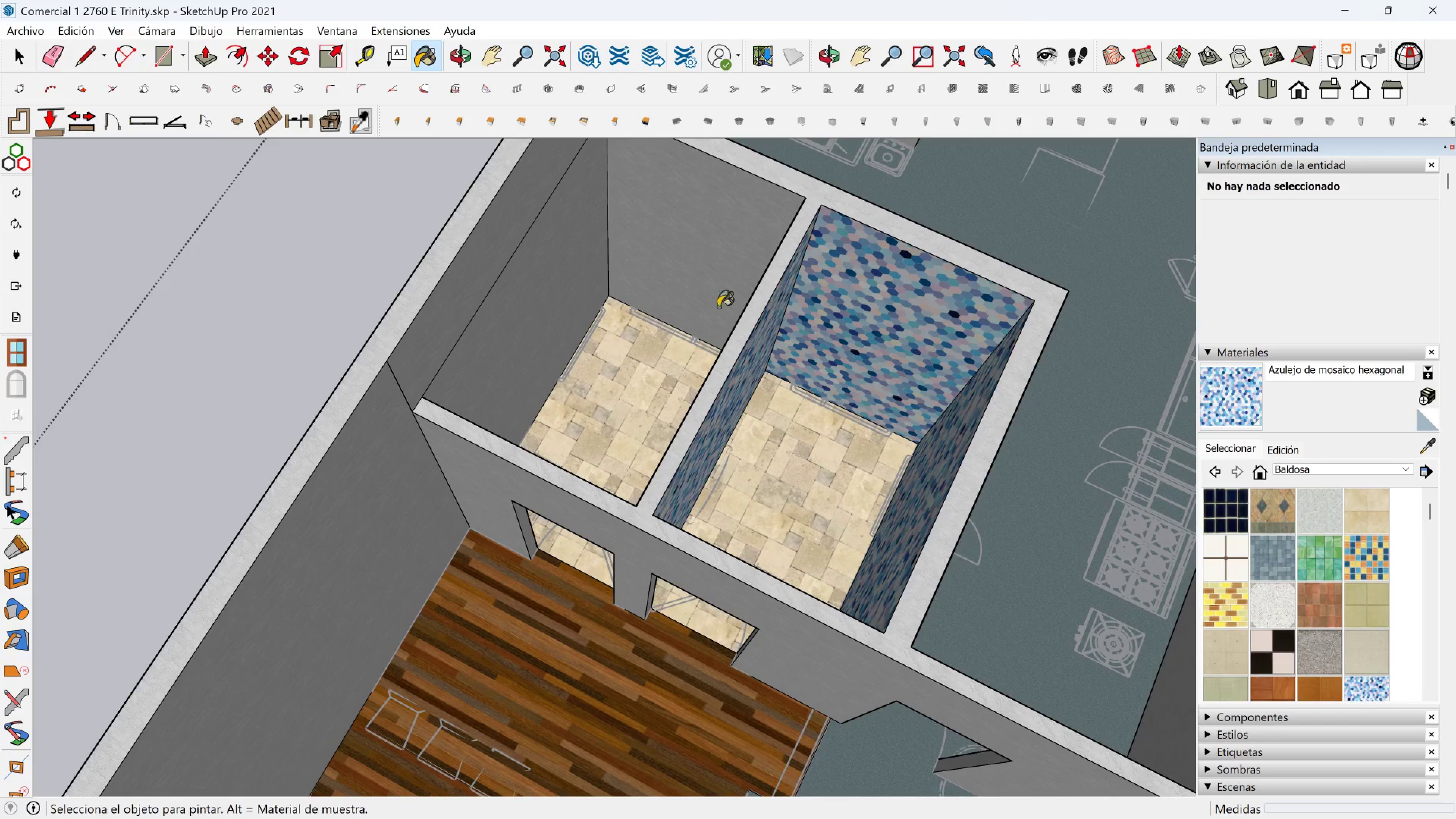 
double_click([551, 288])
 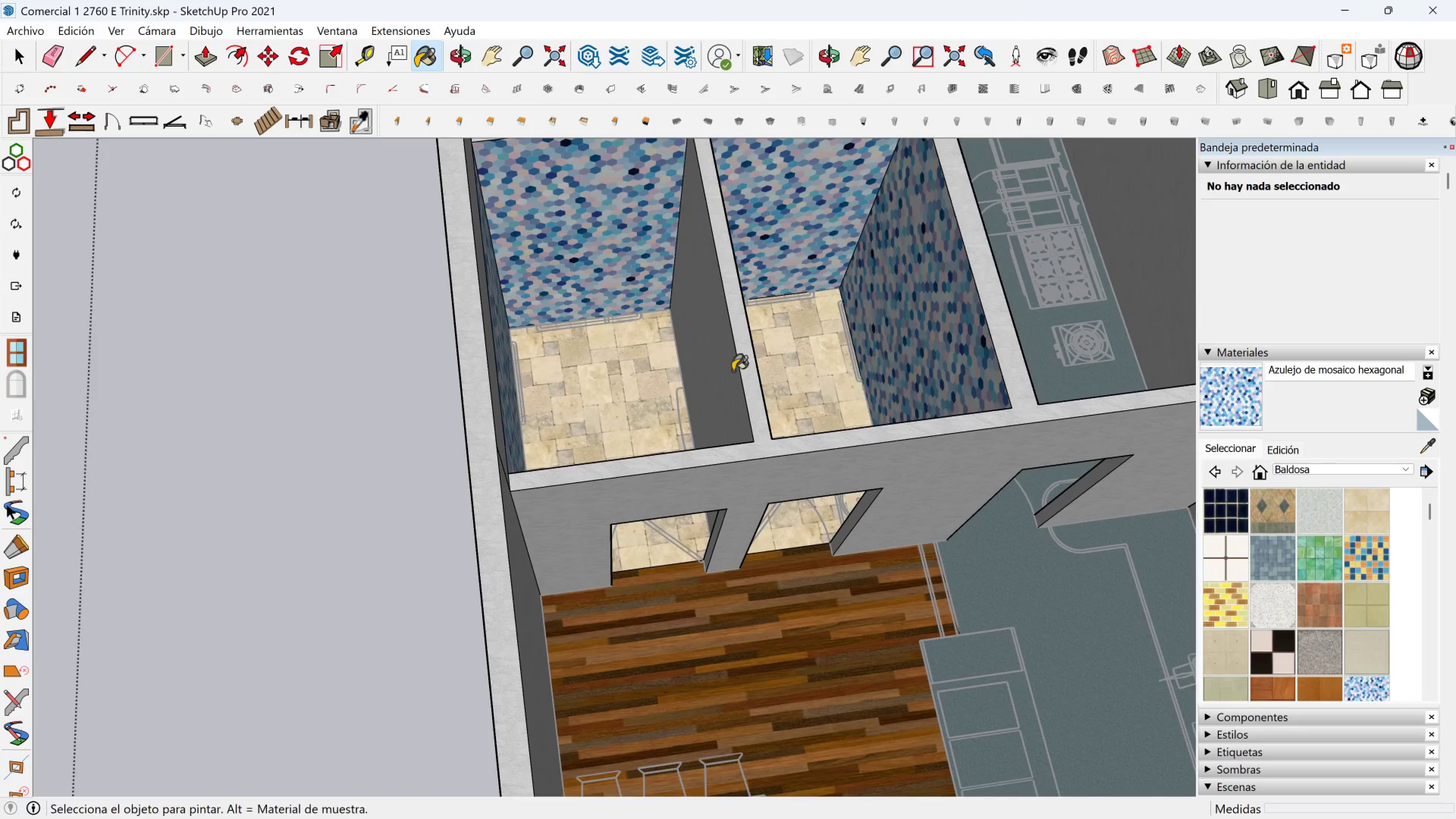 
left_click([724, 370])
 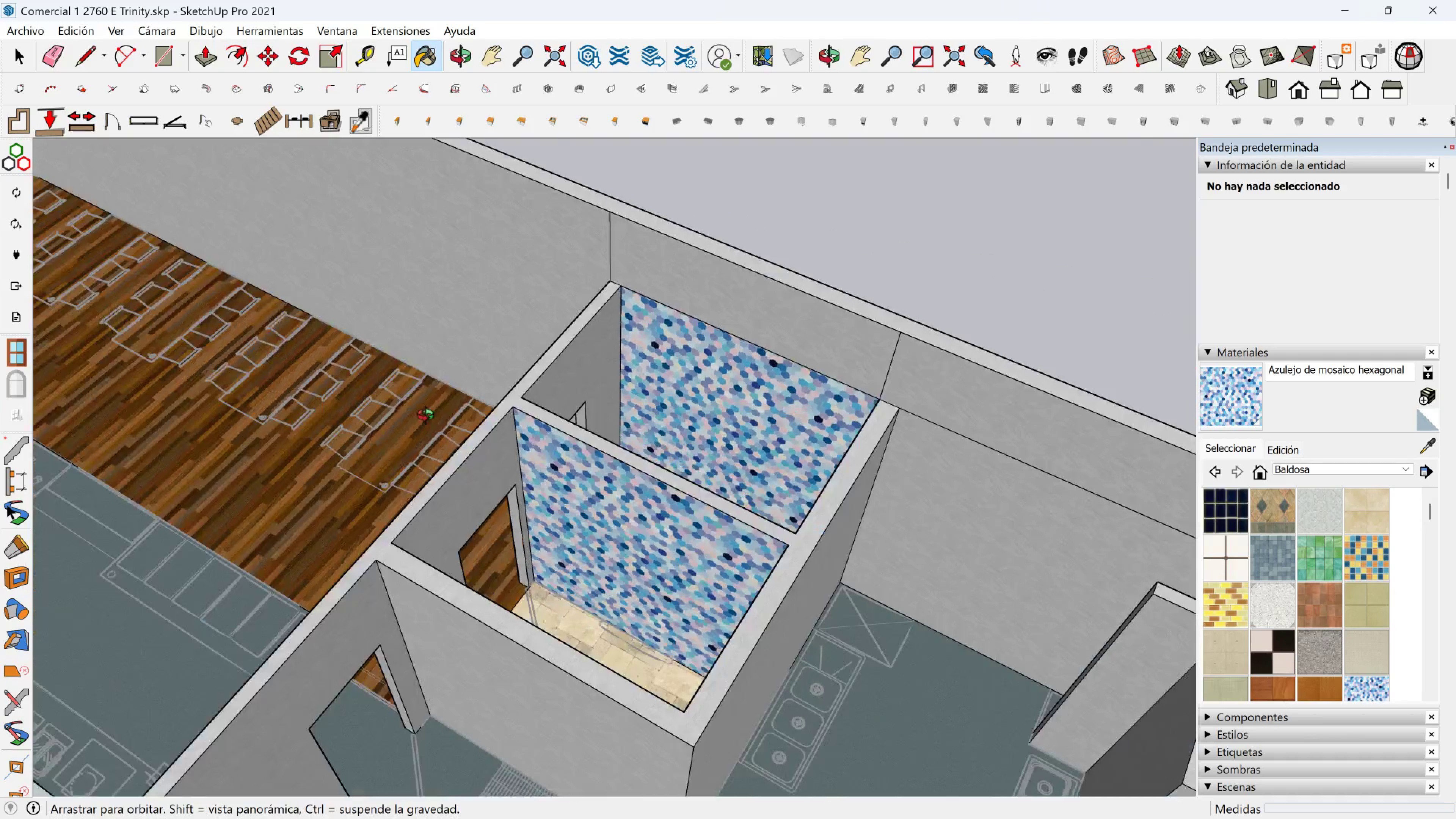 
left_click([587, 379])
 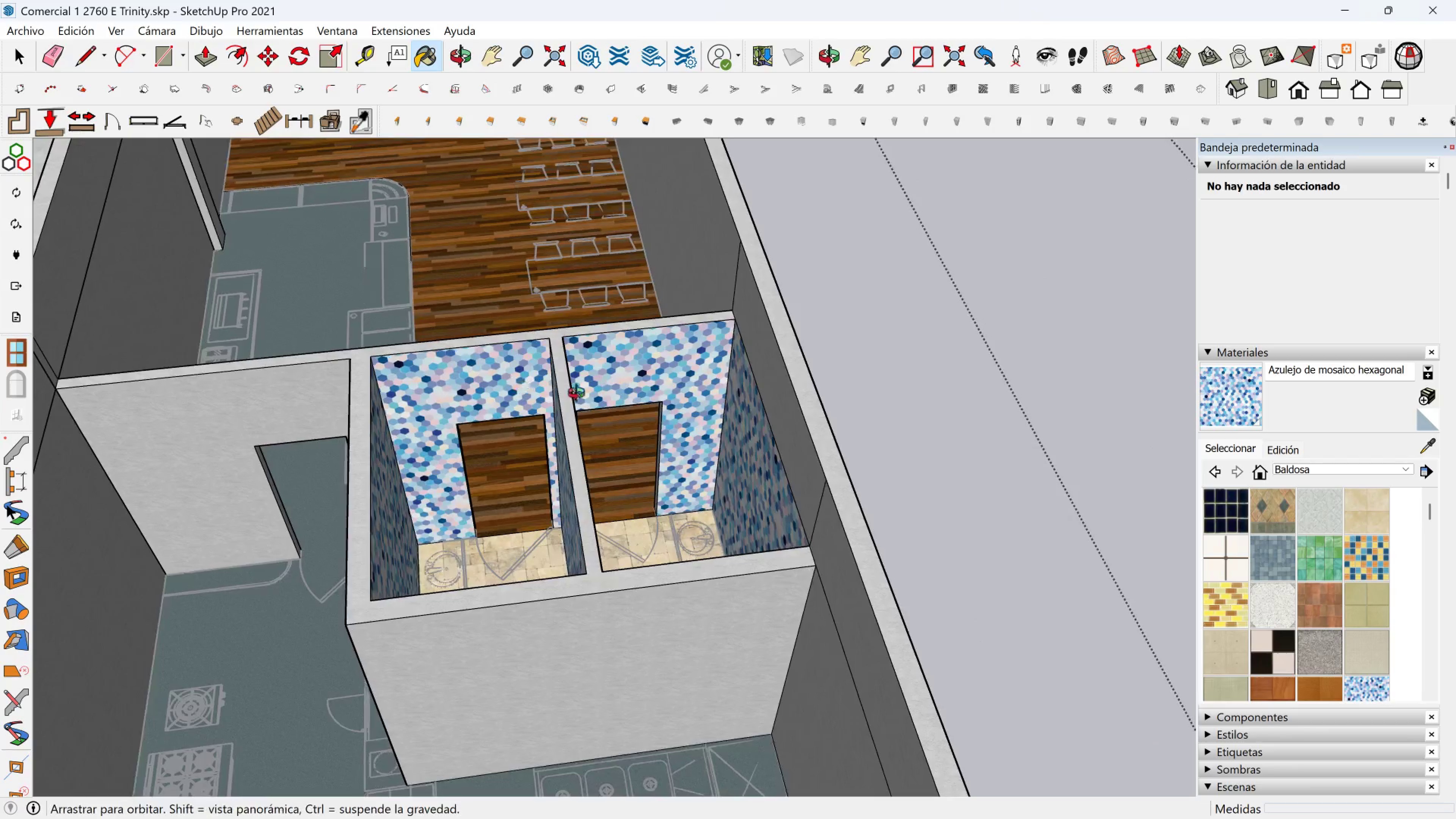 
left_click([1281, 443])
 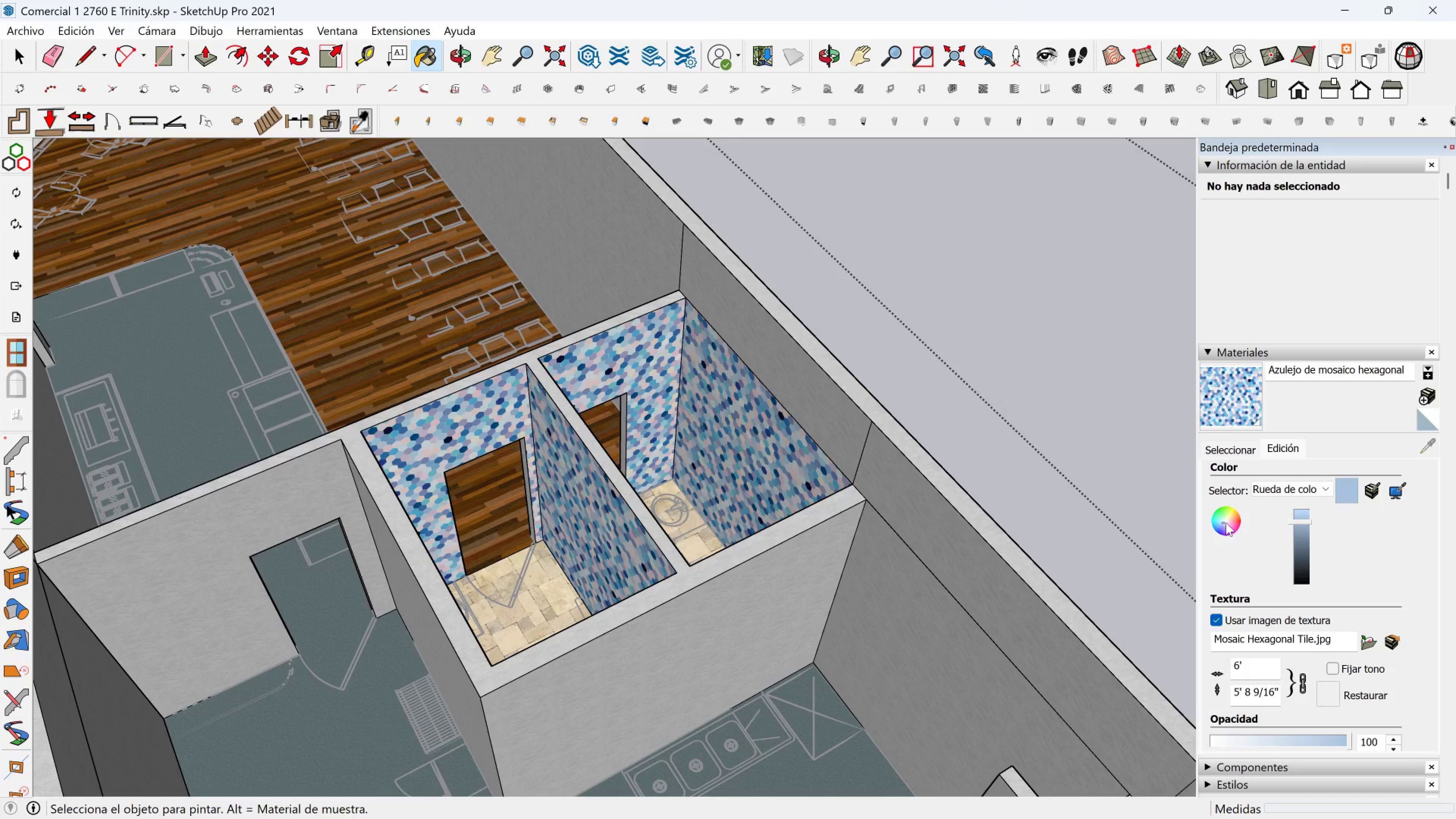 
left_click([1225, 522])
 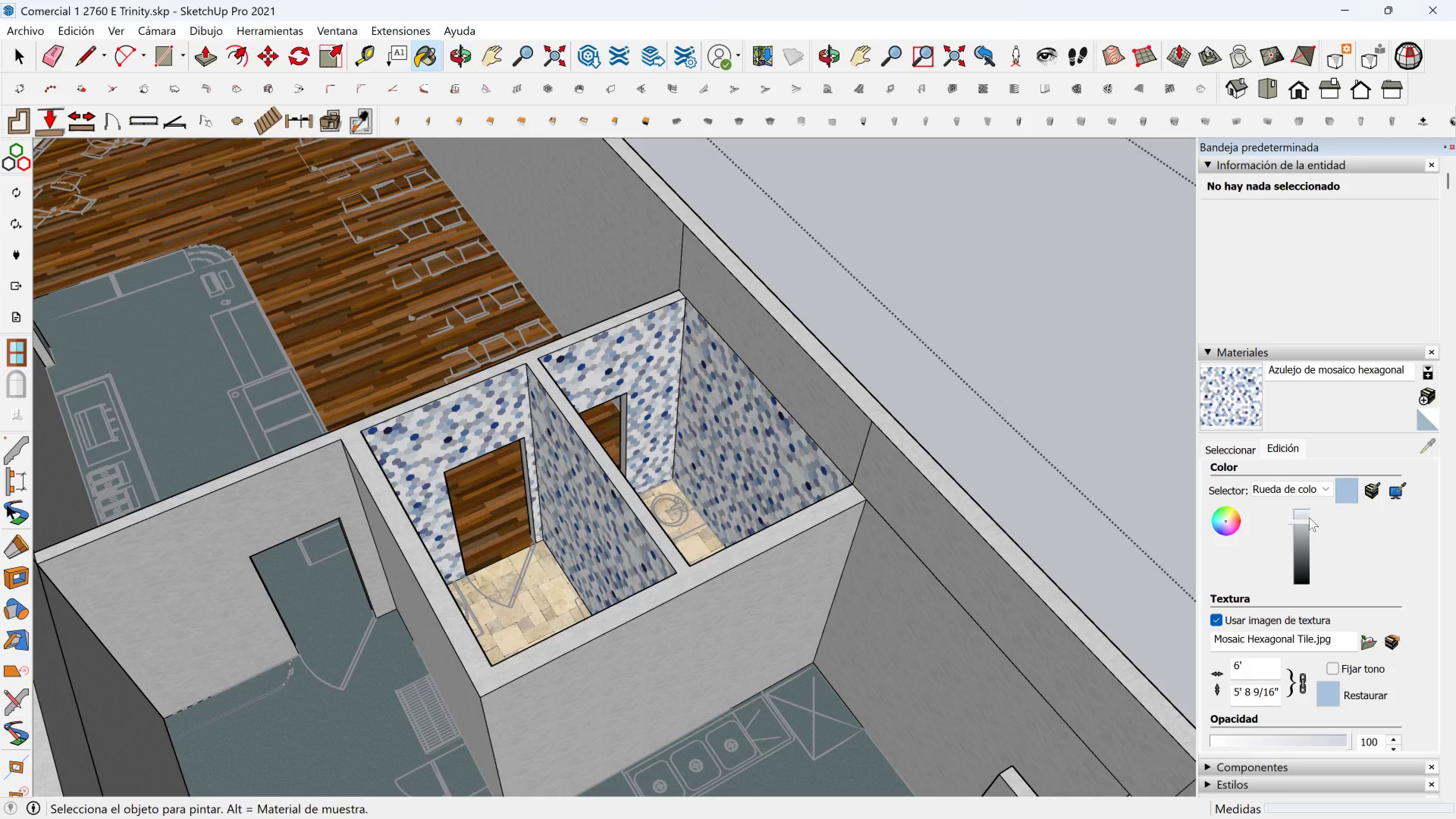 
left_click([1307, 515])
 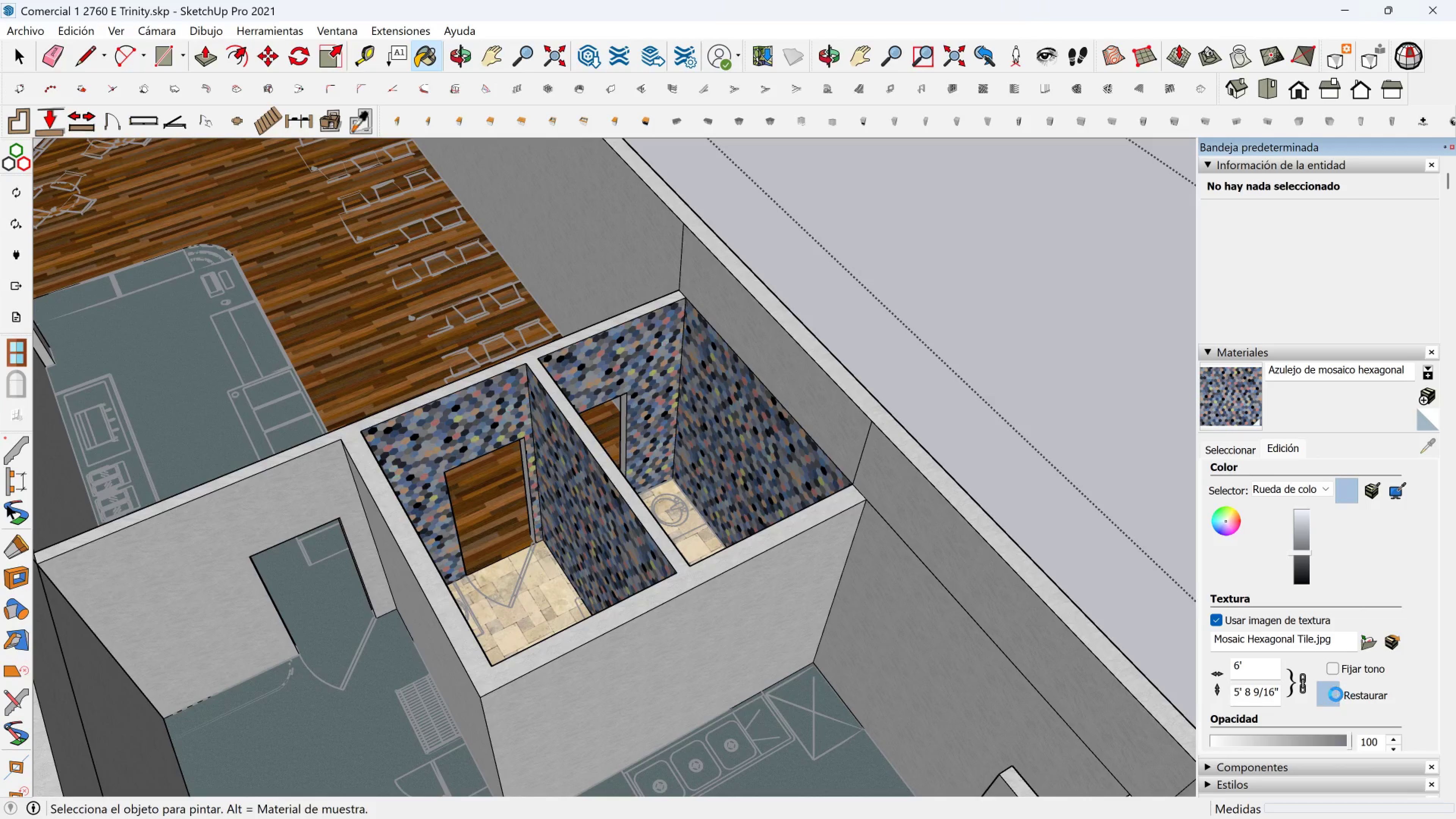 
wait(13.52)
 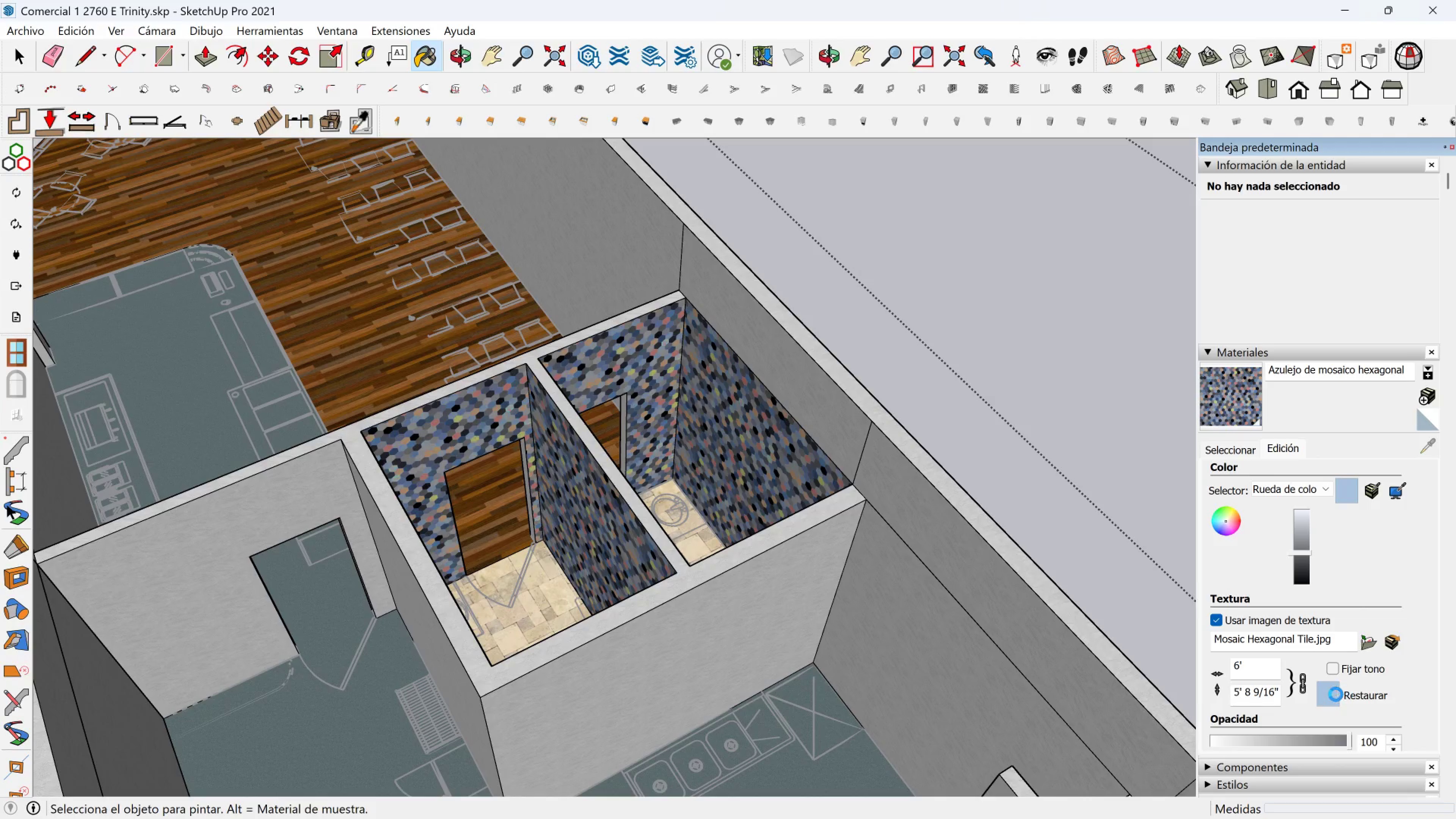 
right_click([886, 424])
 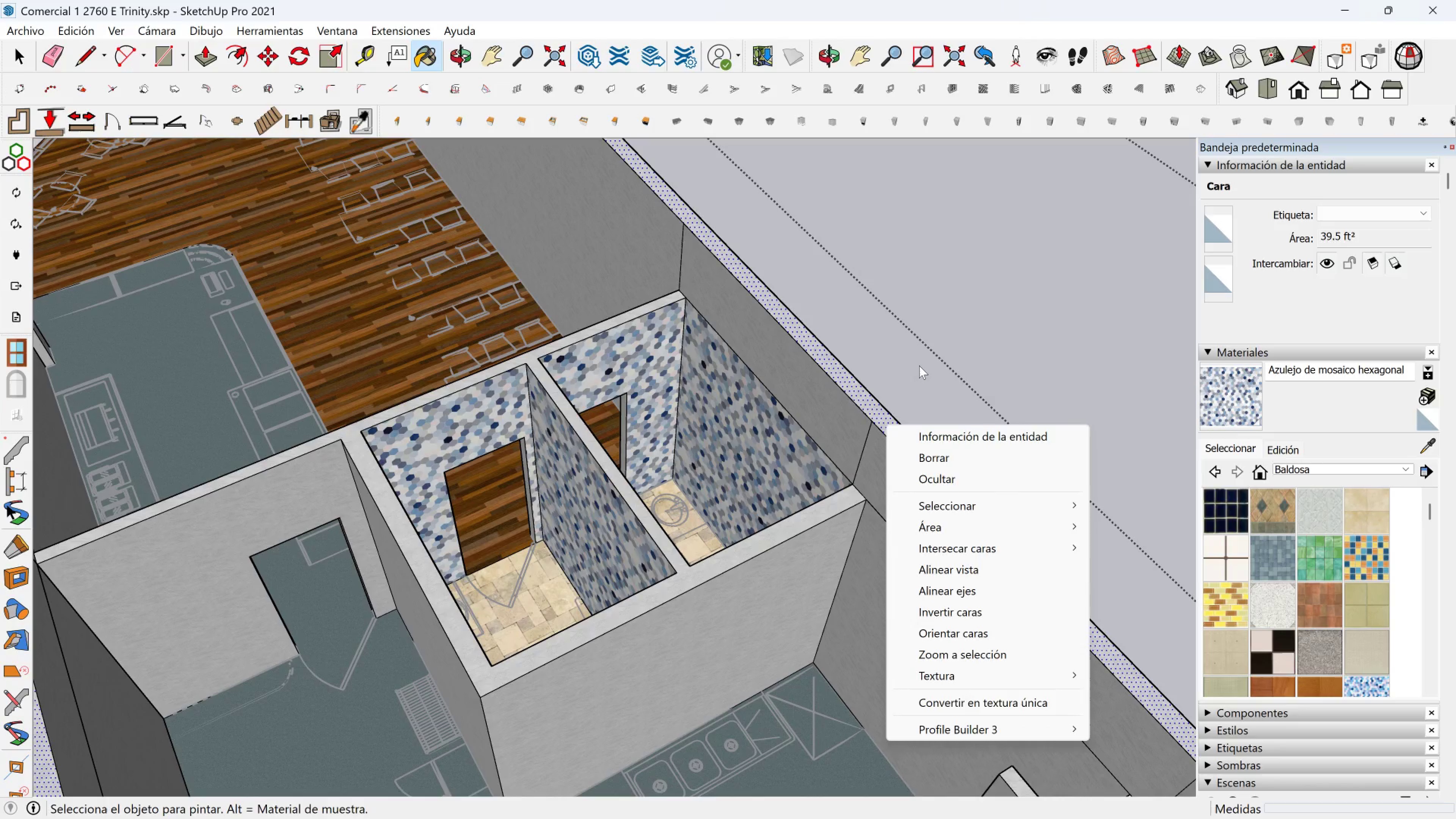 
key(Space)
 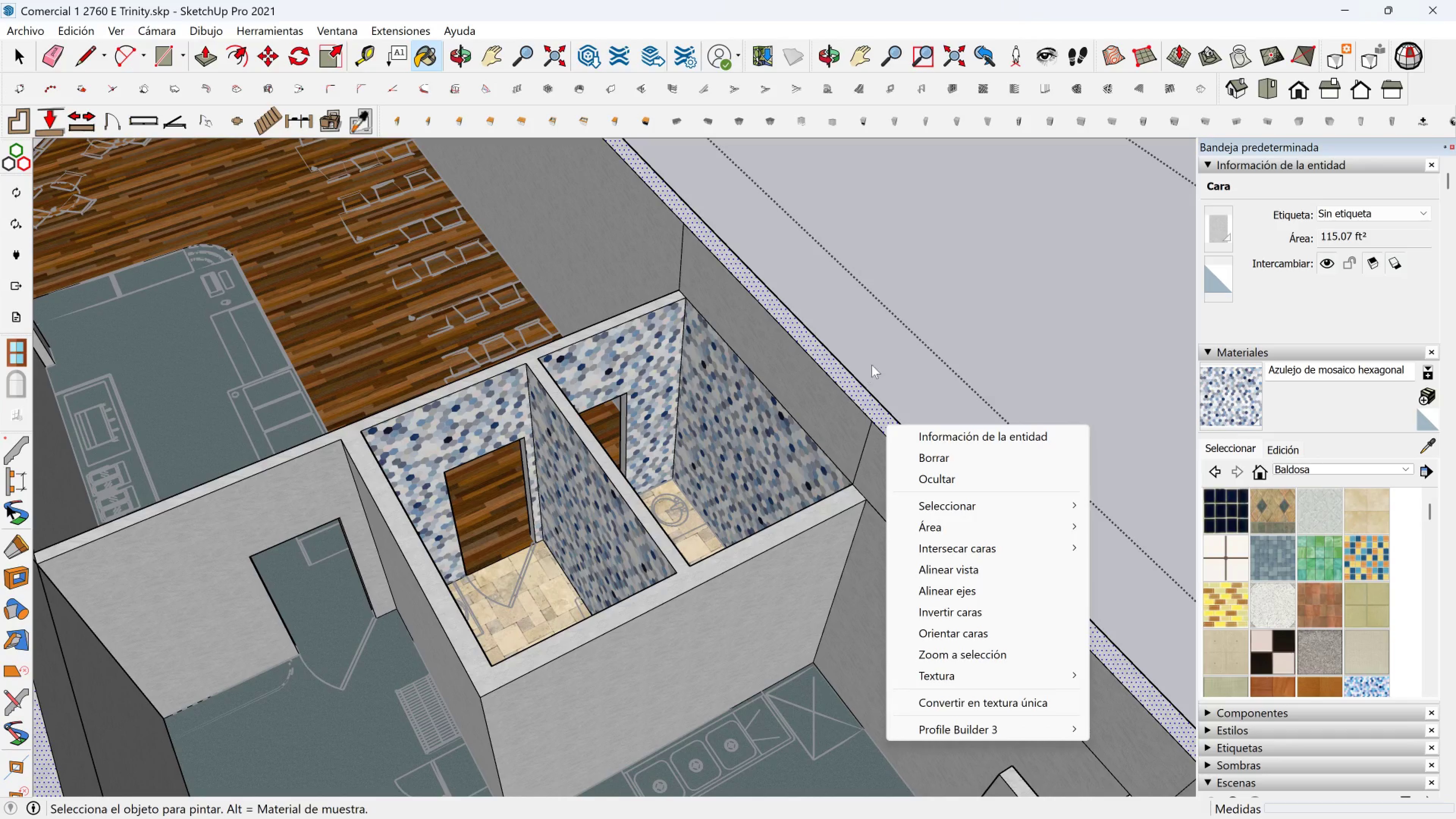 
left_click([872, 365])
 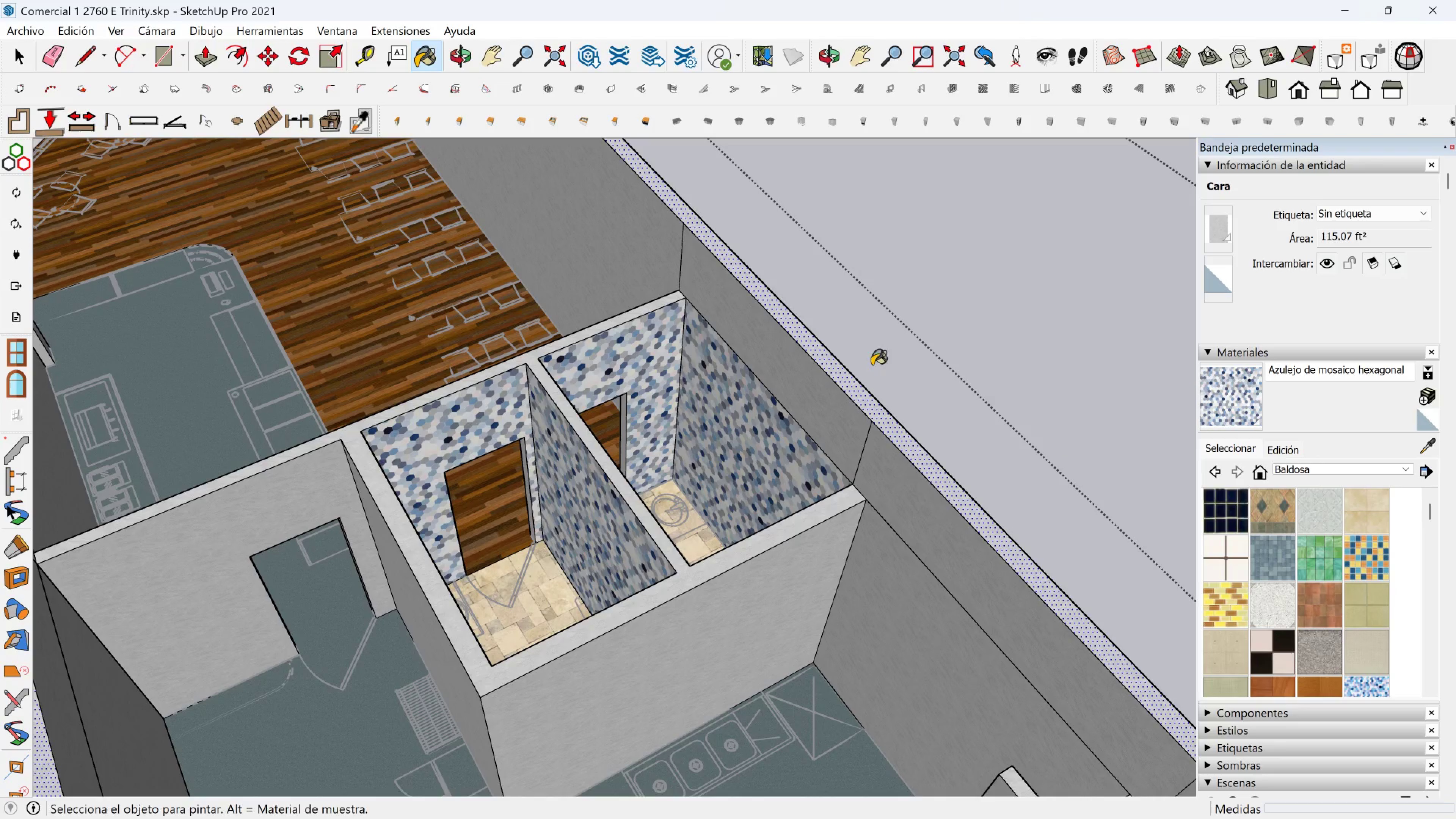 
key(Space)
 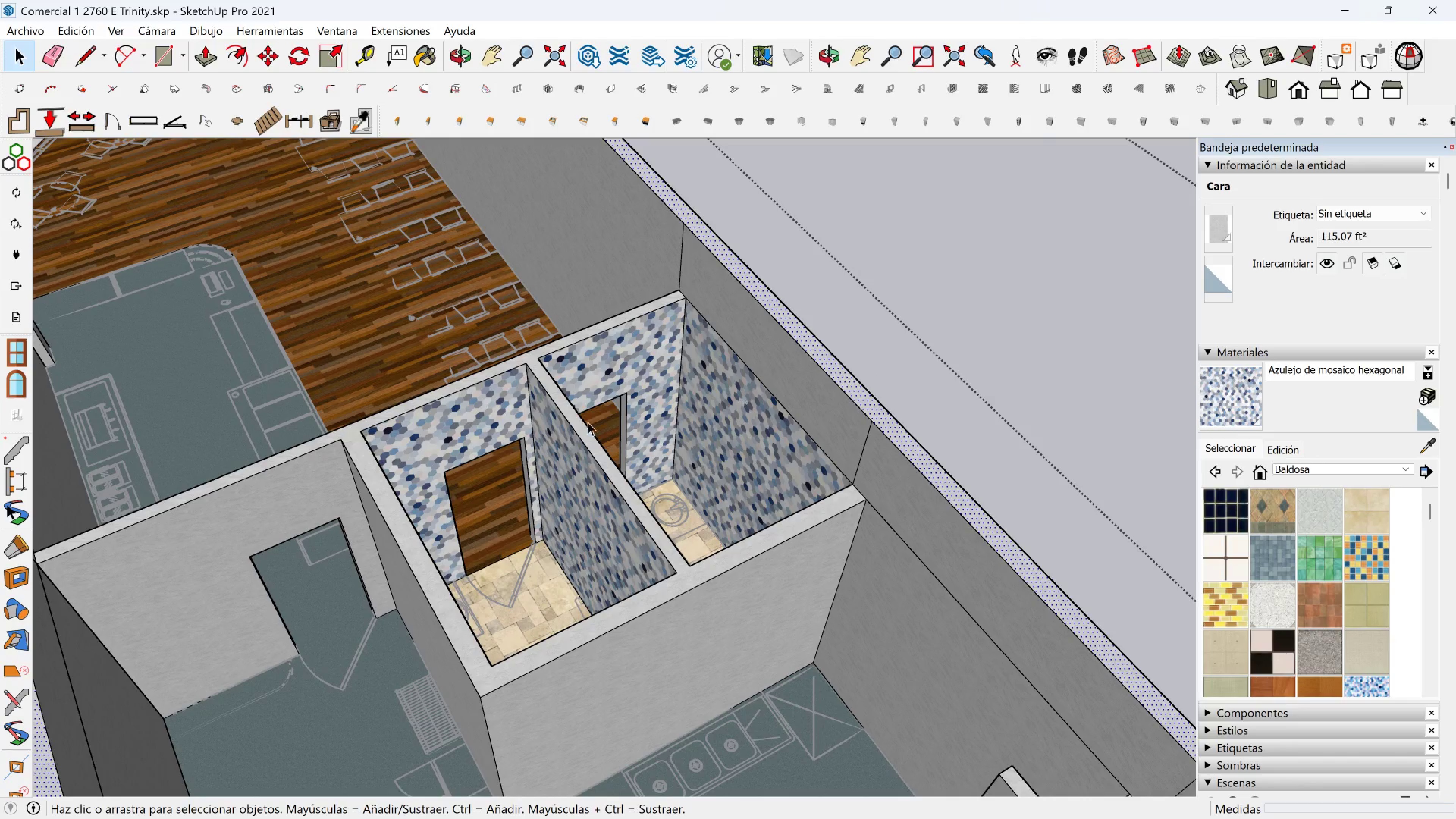 
scroll: coordinate [537, 433], scroll_direction: down, amount: 1.0
 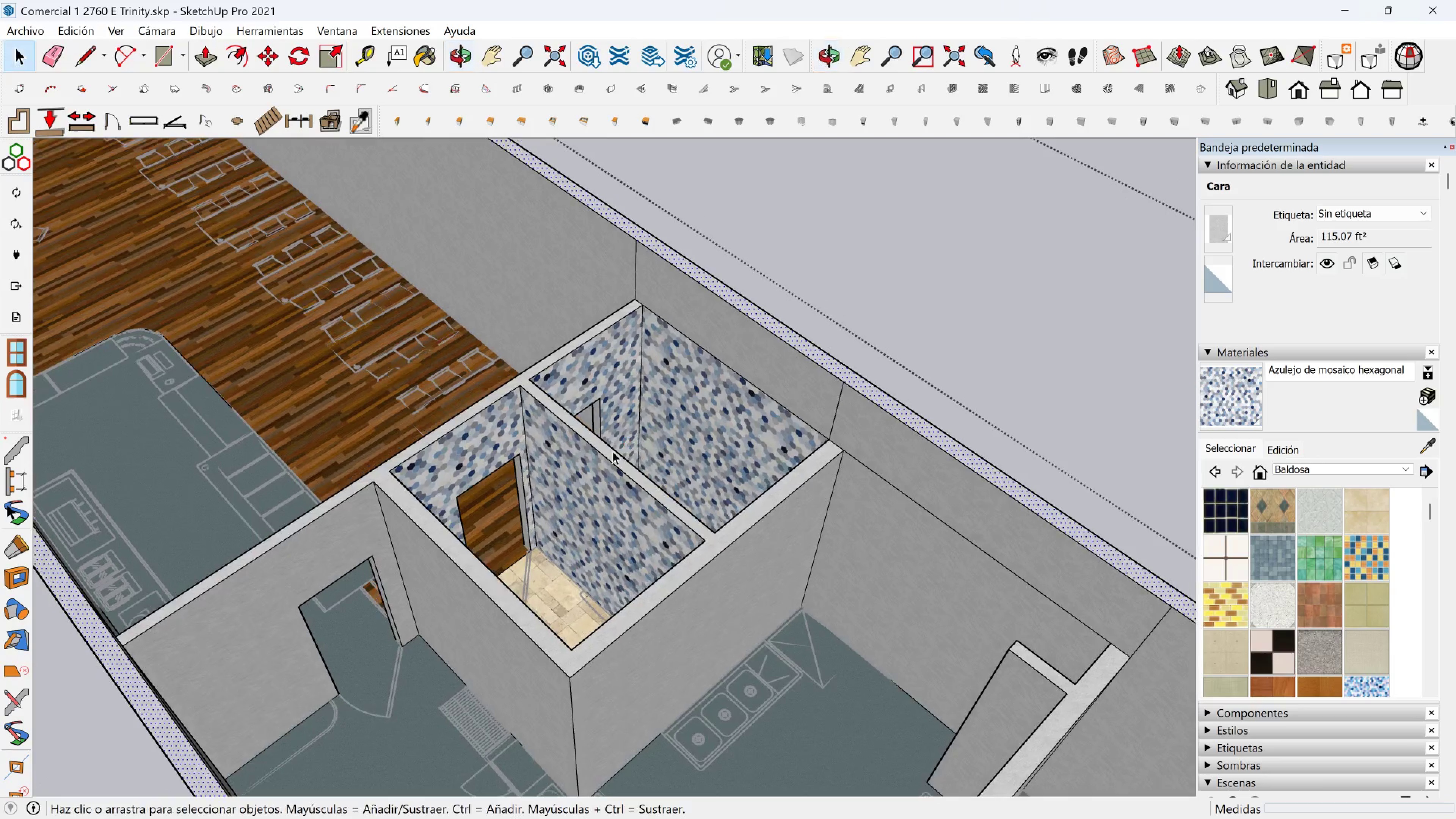 
key(Shift+ShiftLeft)
 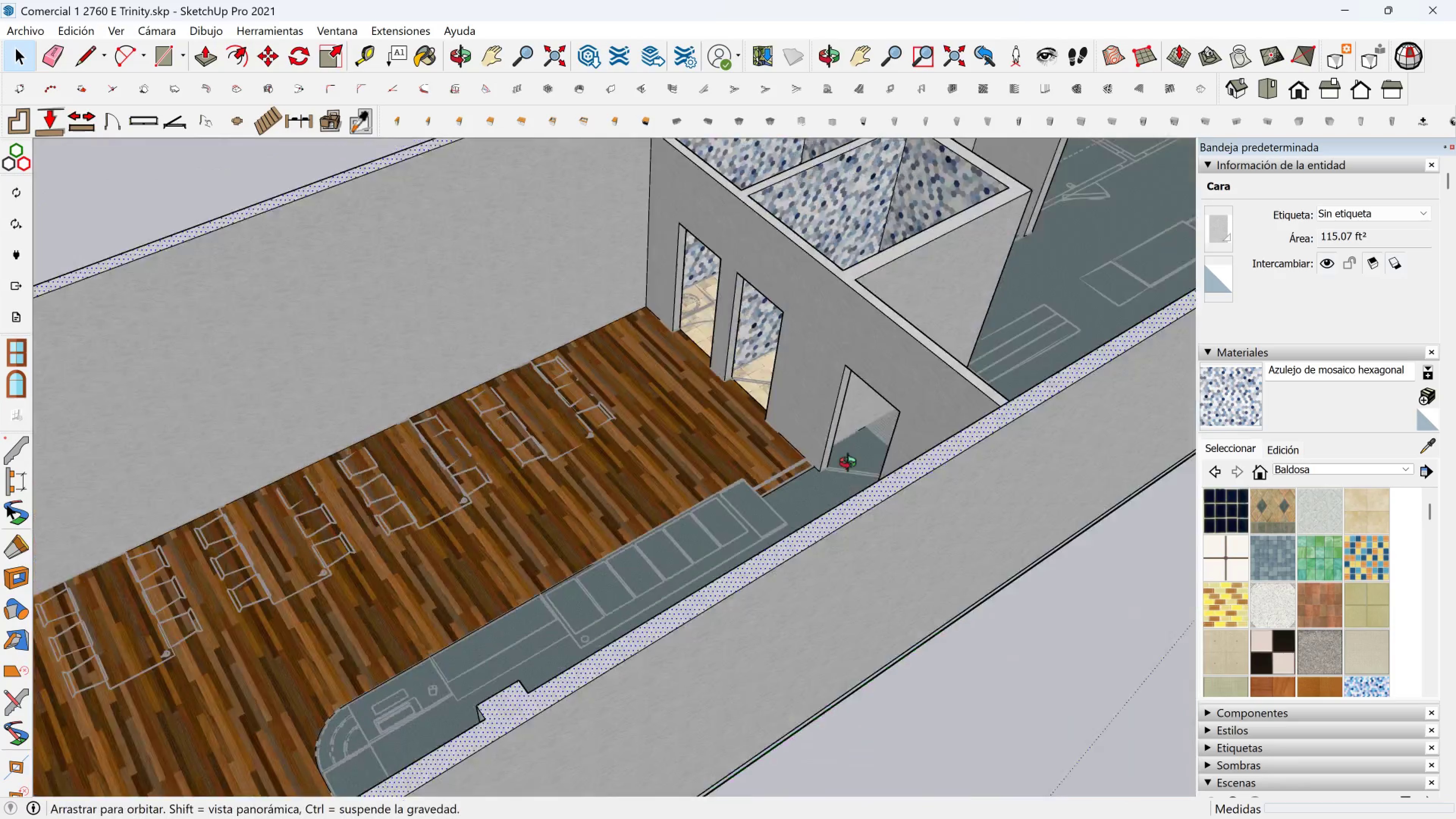 
hold_key(key=ShiftLeft, duration=0.37)
 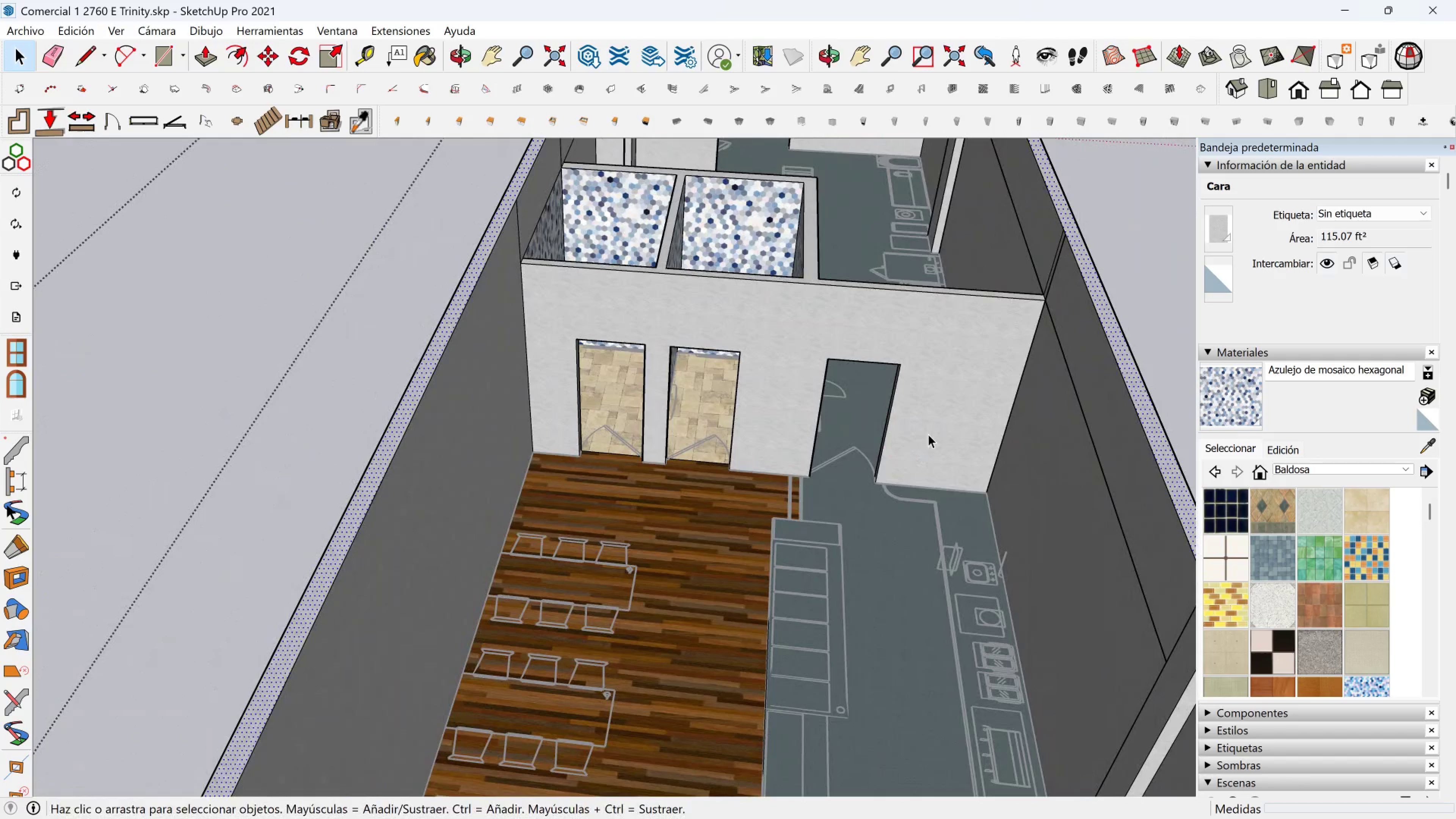 
key(Shift+ShiftLeft)
 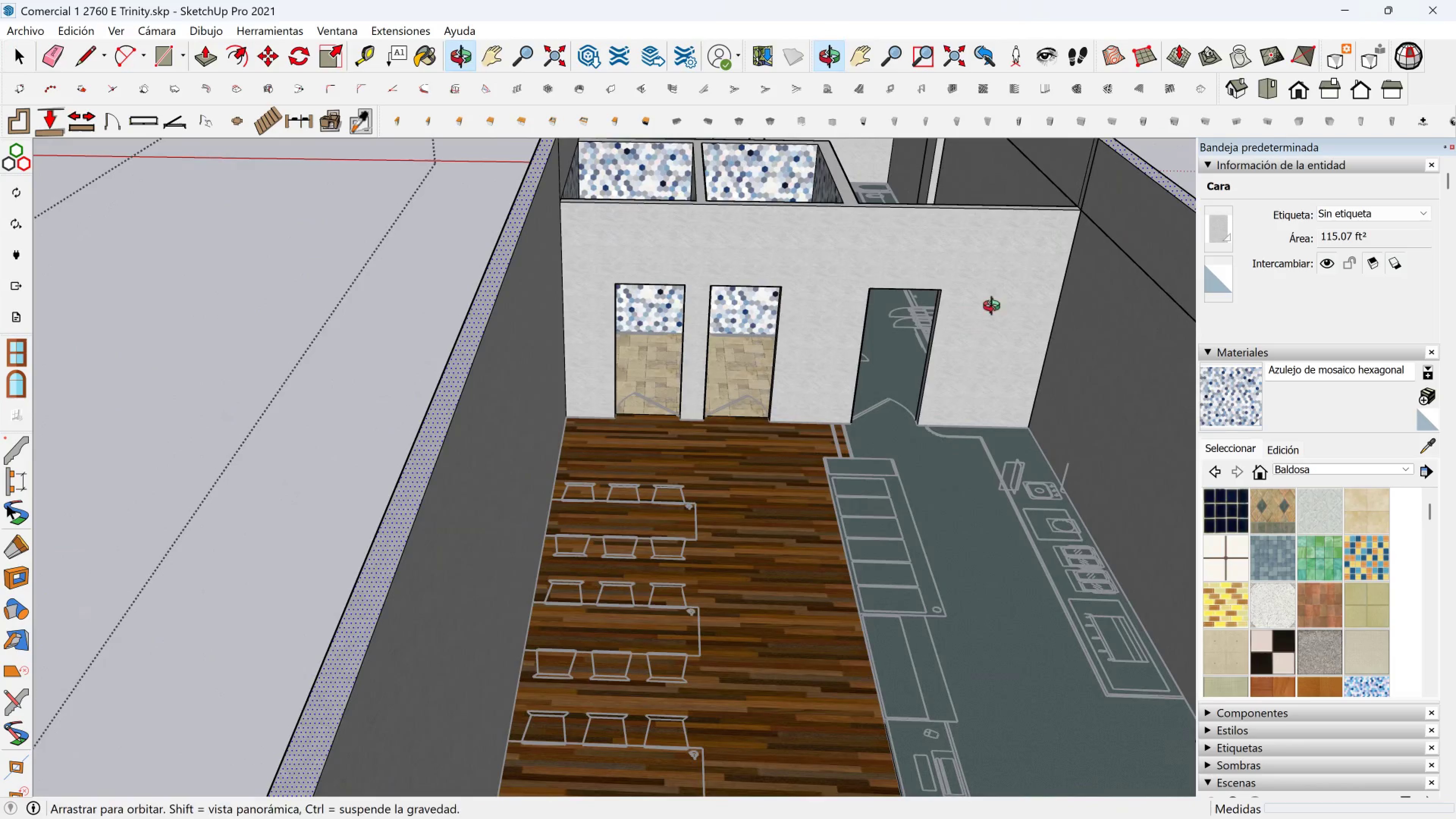 
hold_key(key=ShiftLeft, duration=0.92)
 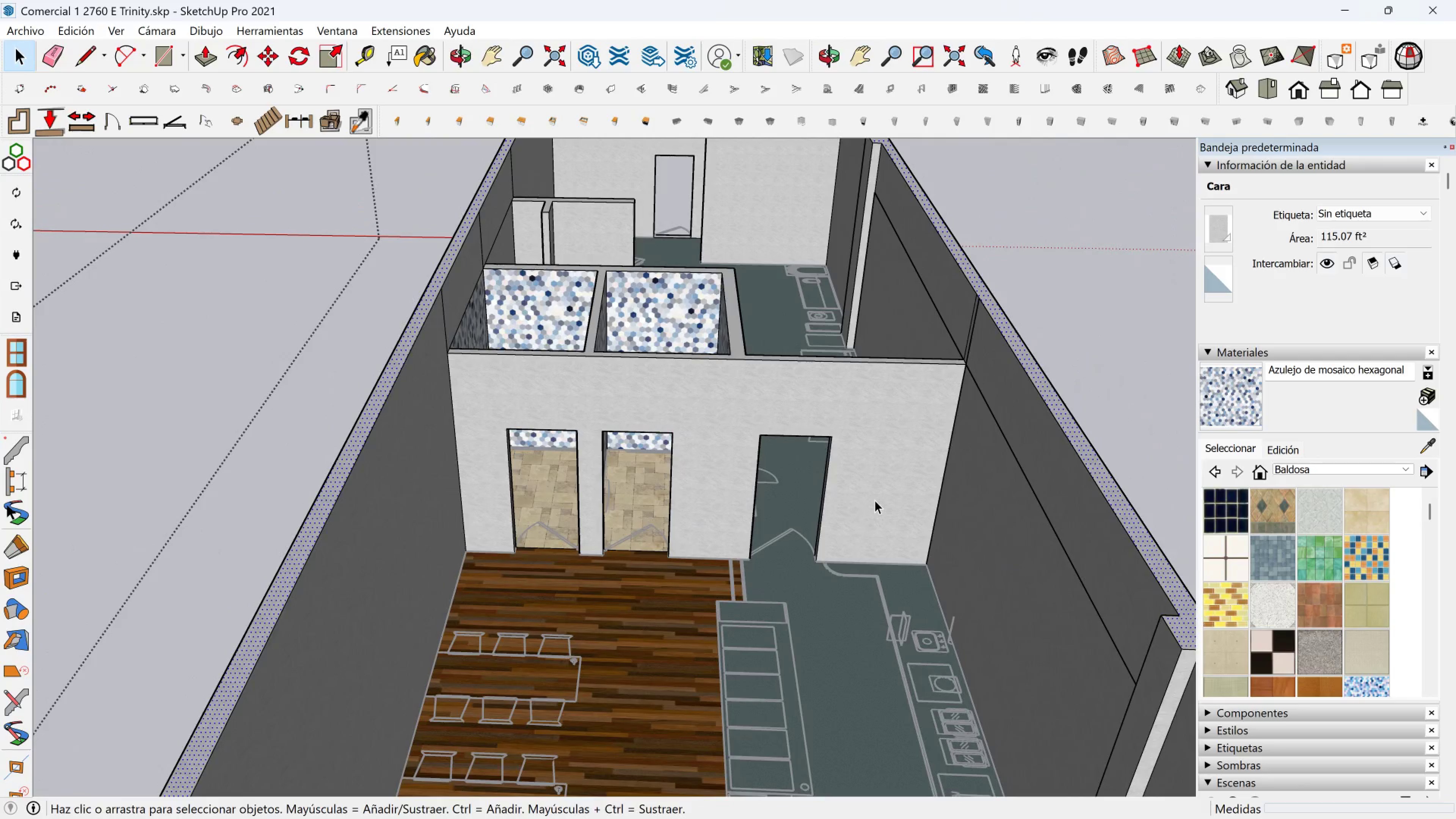 
scroll: coordinate [879, 559], scroll_direction: down, amount: 6.0
 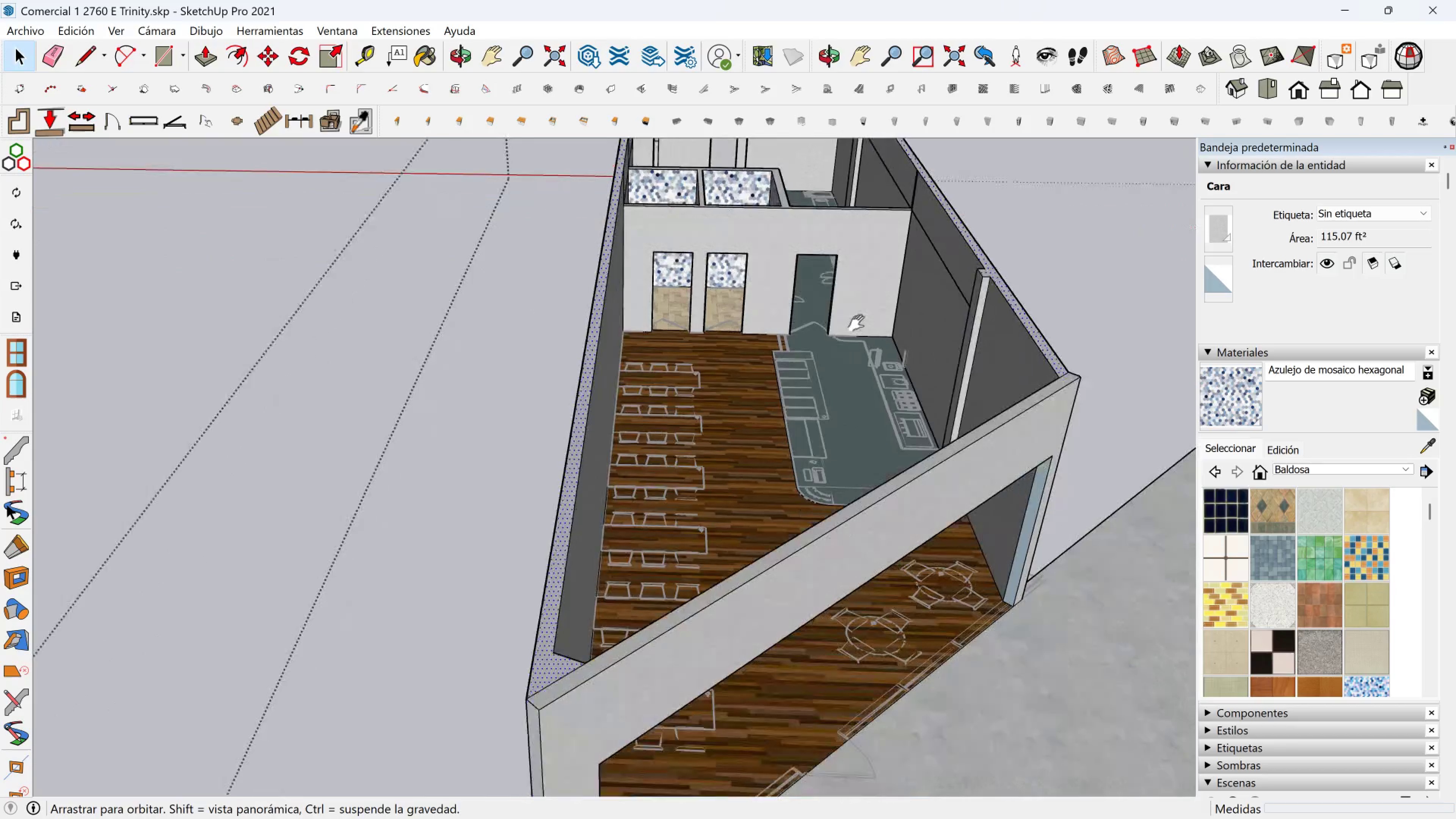 
hold_key(key=ShiftLeft, duration=0.95)
 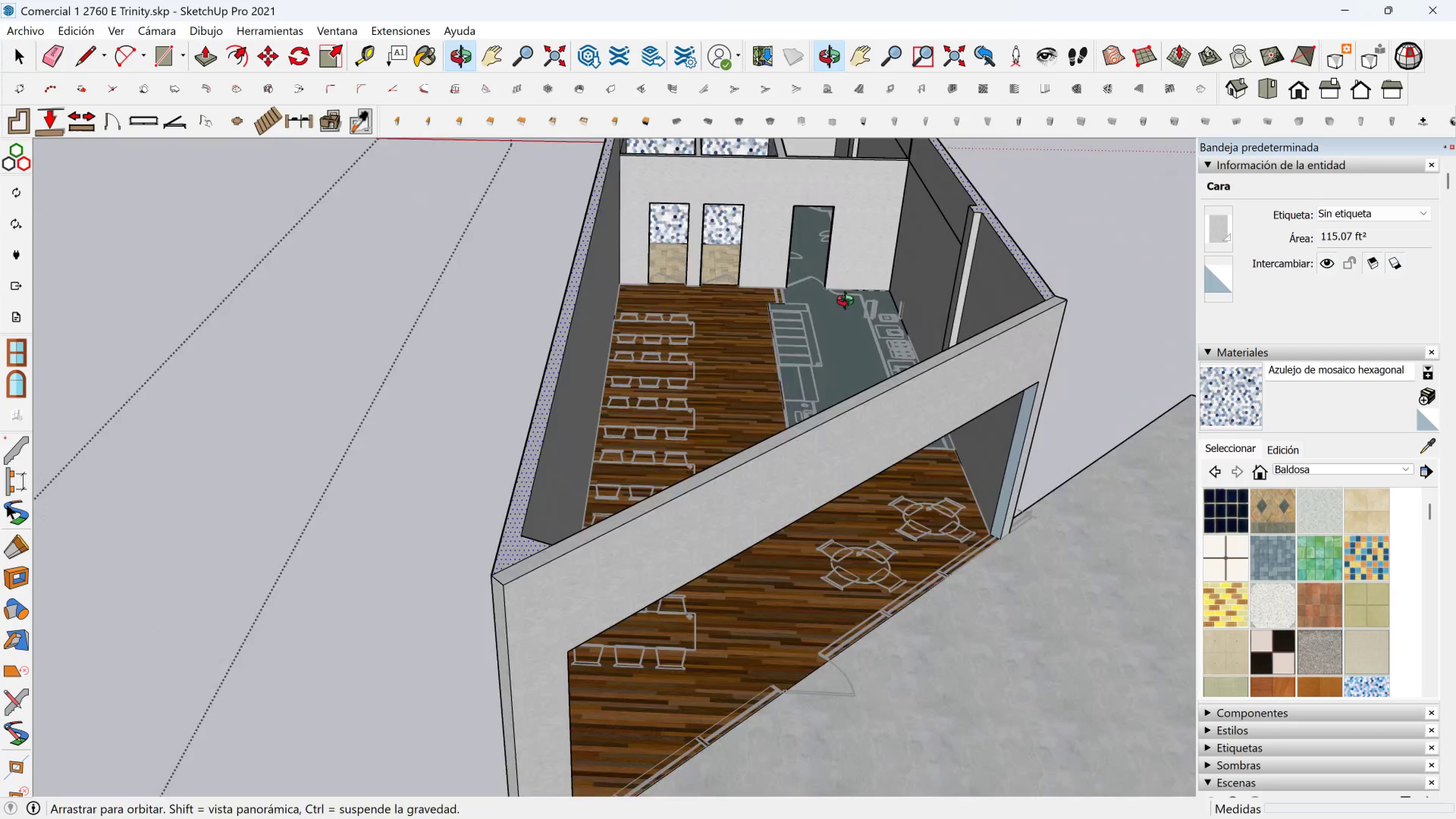 
scroll: coordinate [1010, 449], scroll_direction: up, amount: 9.0
 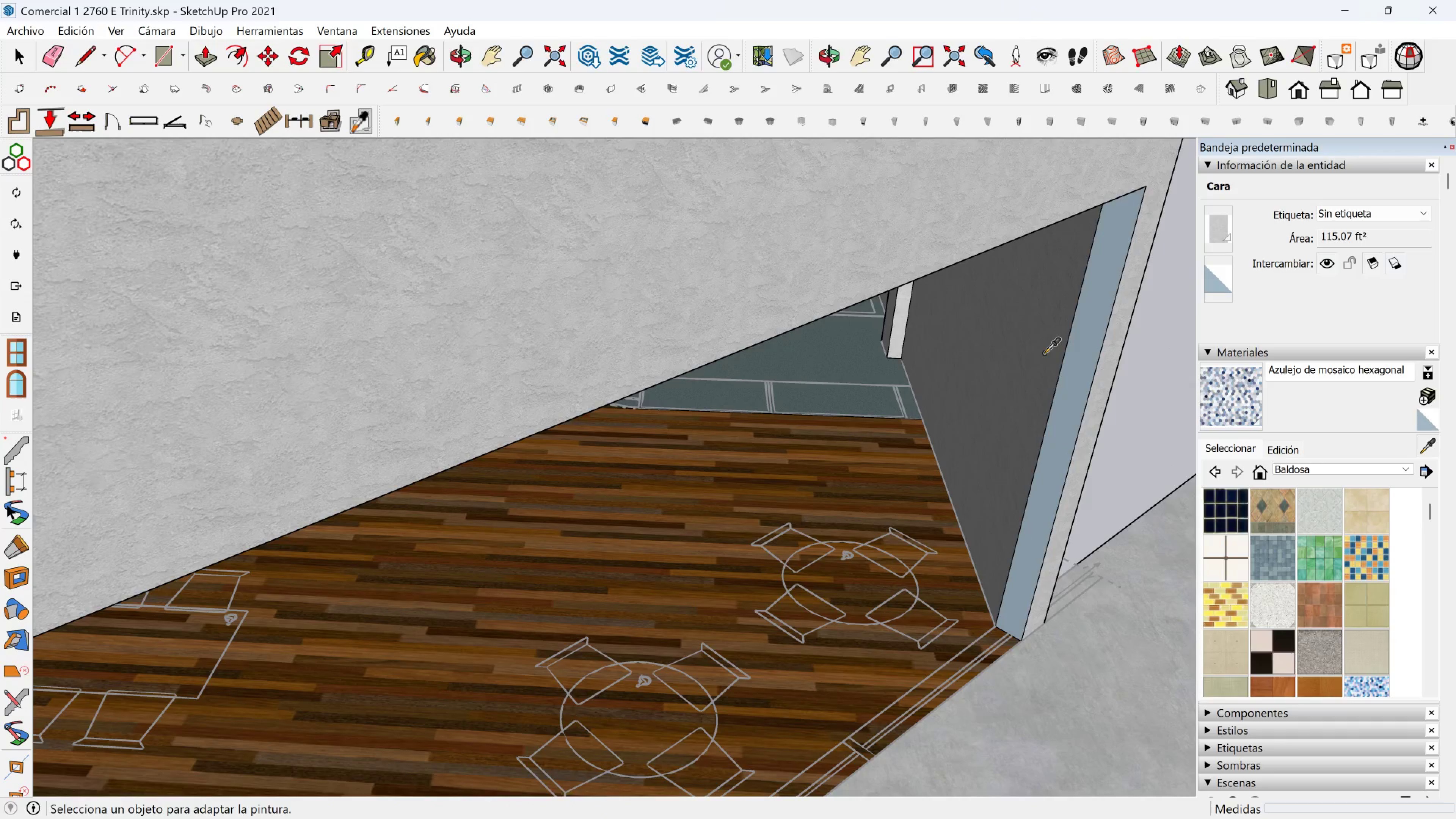 
double_click([1080, 347])
 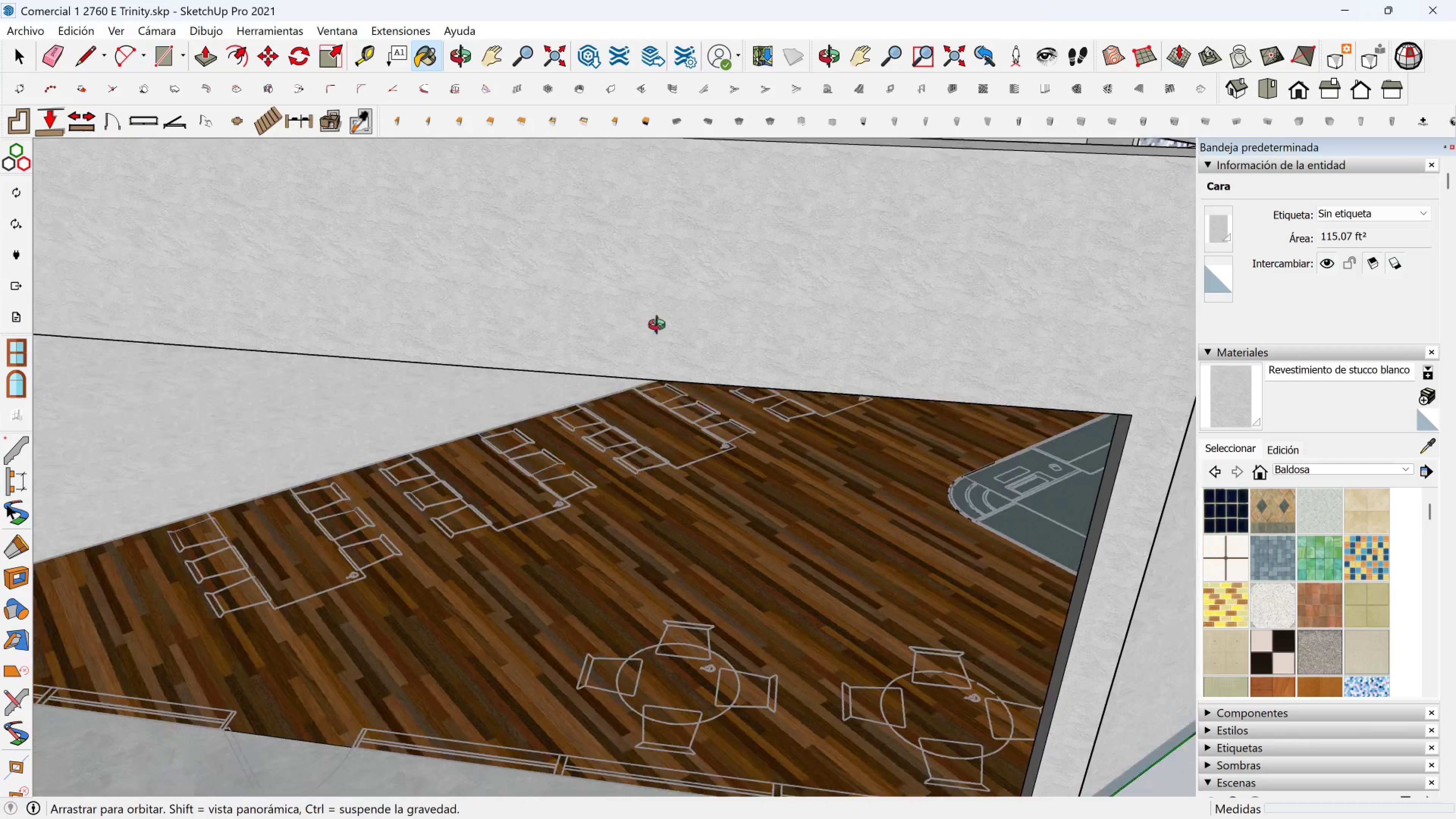 
hold_key(key=ShiftLeft, duration=0.32)
 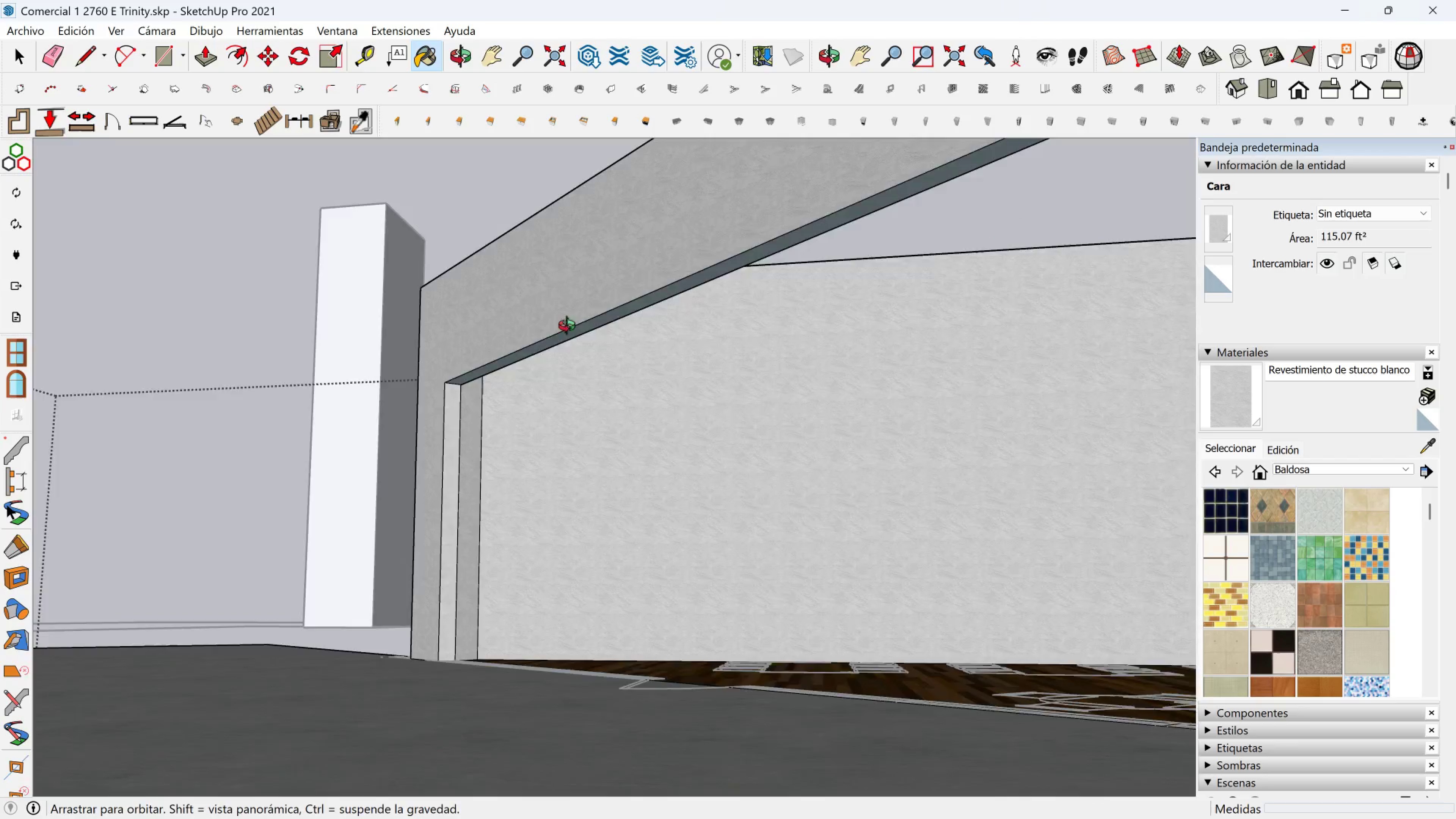 
hold_key(key=ShiftLeft, duration=1.53)
 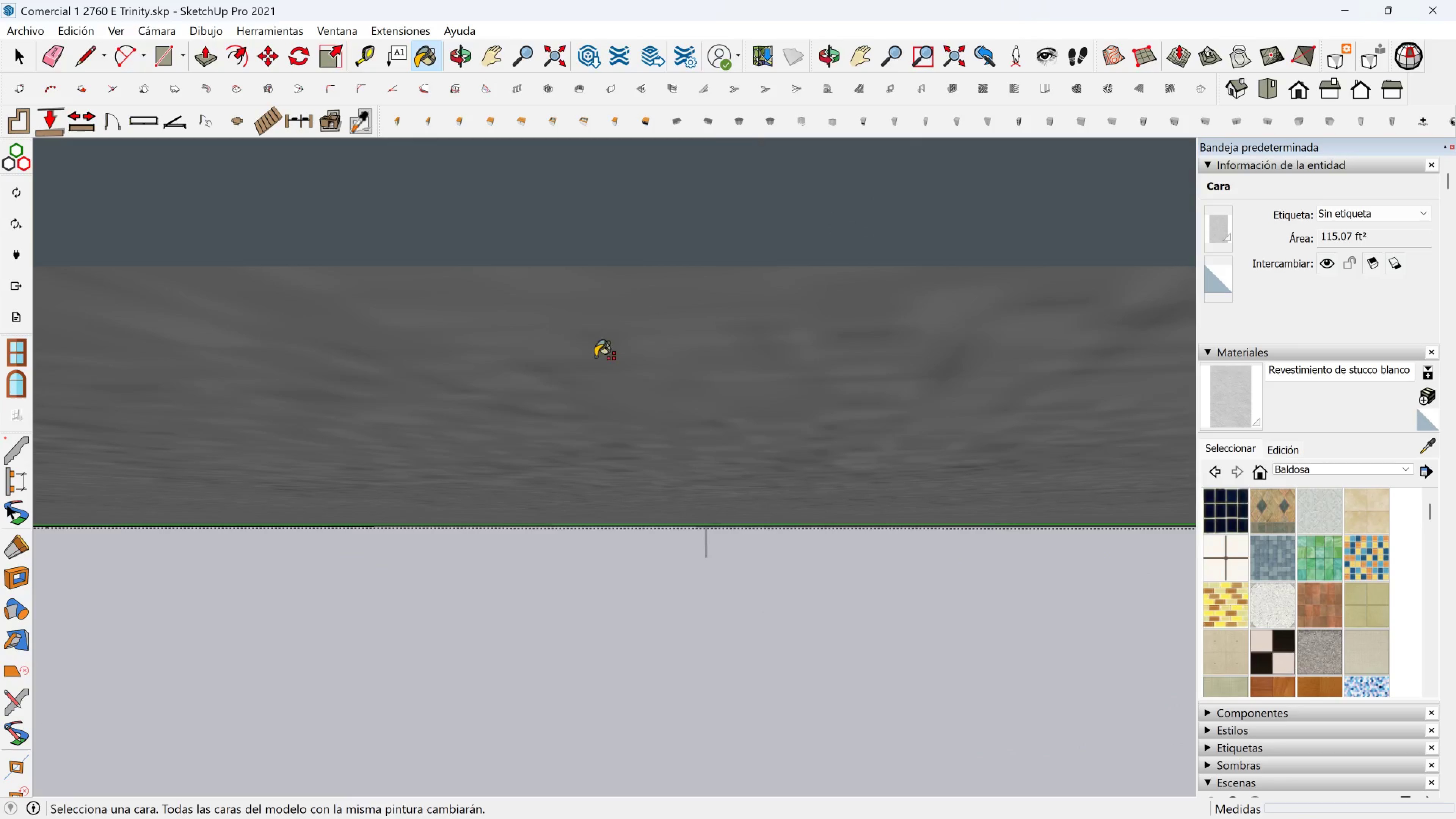 
hold_key(key=ShiftLeft, duration=1.5)
 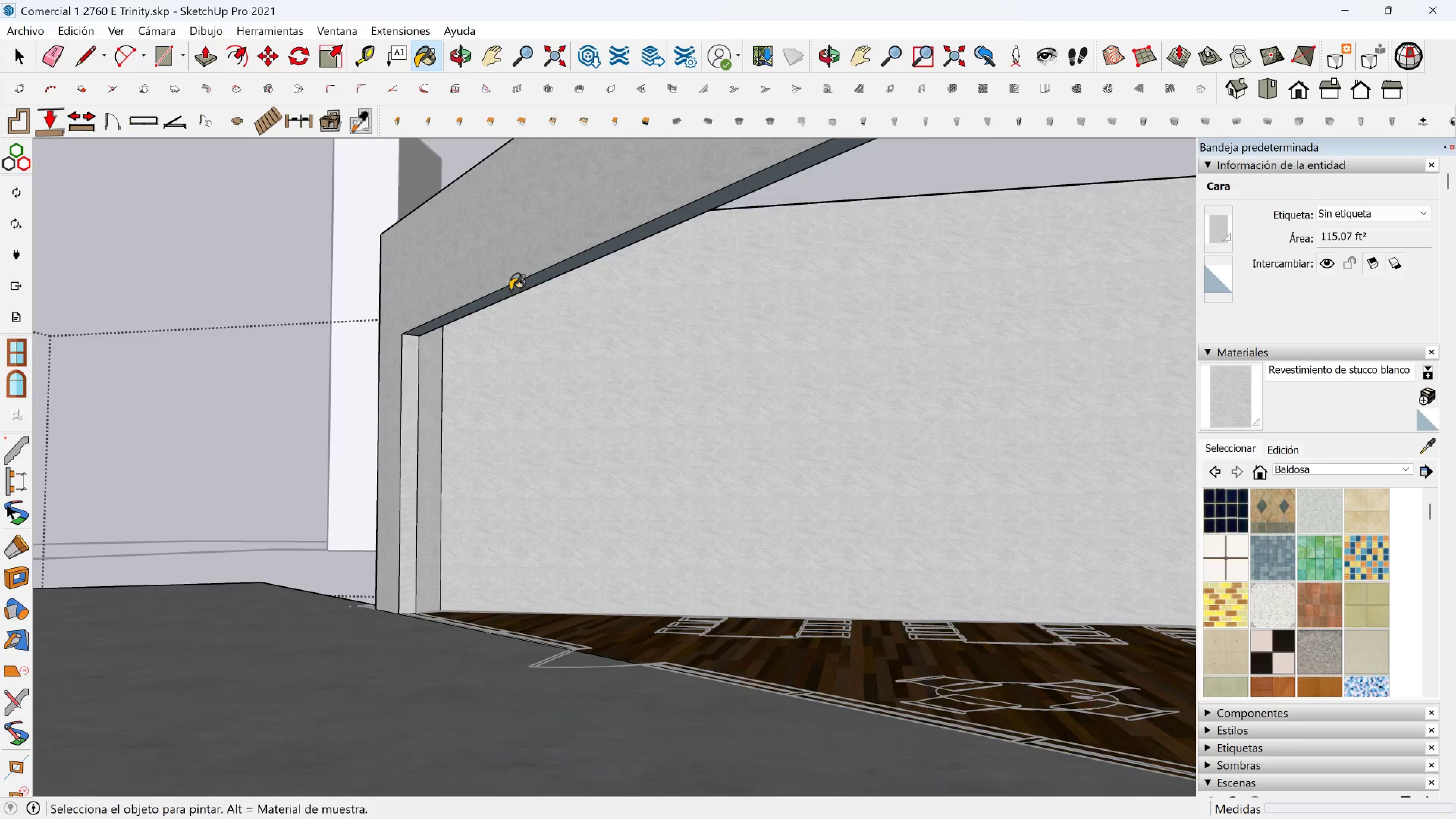 
hold_key(key=ShiftLeft, duration=0.43)
 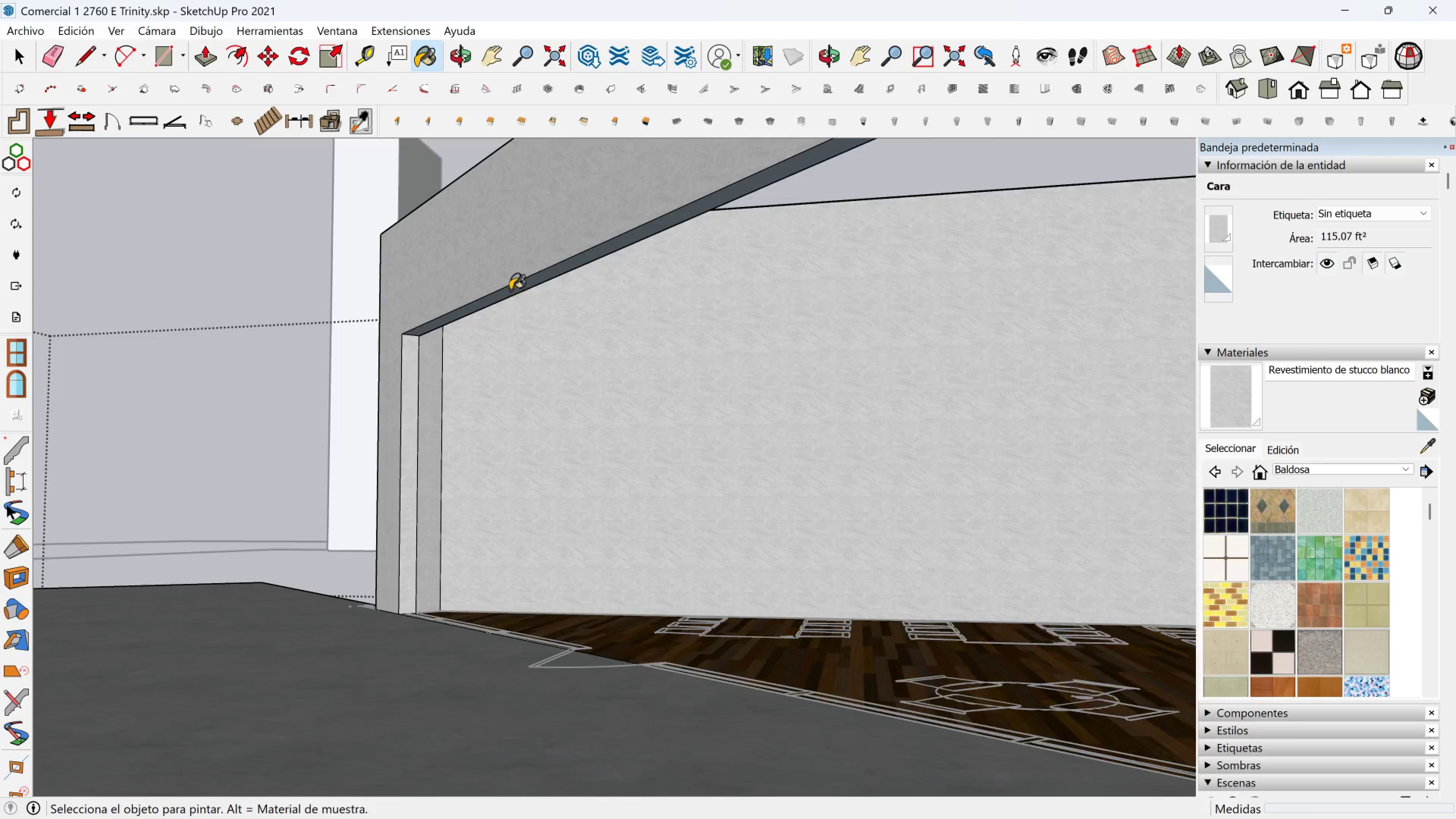 
scroll: coordinate [510, 290], scroll_direction: up, amount: 5.0
 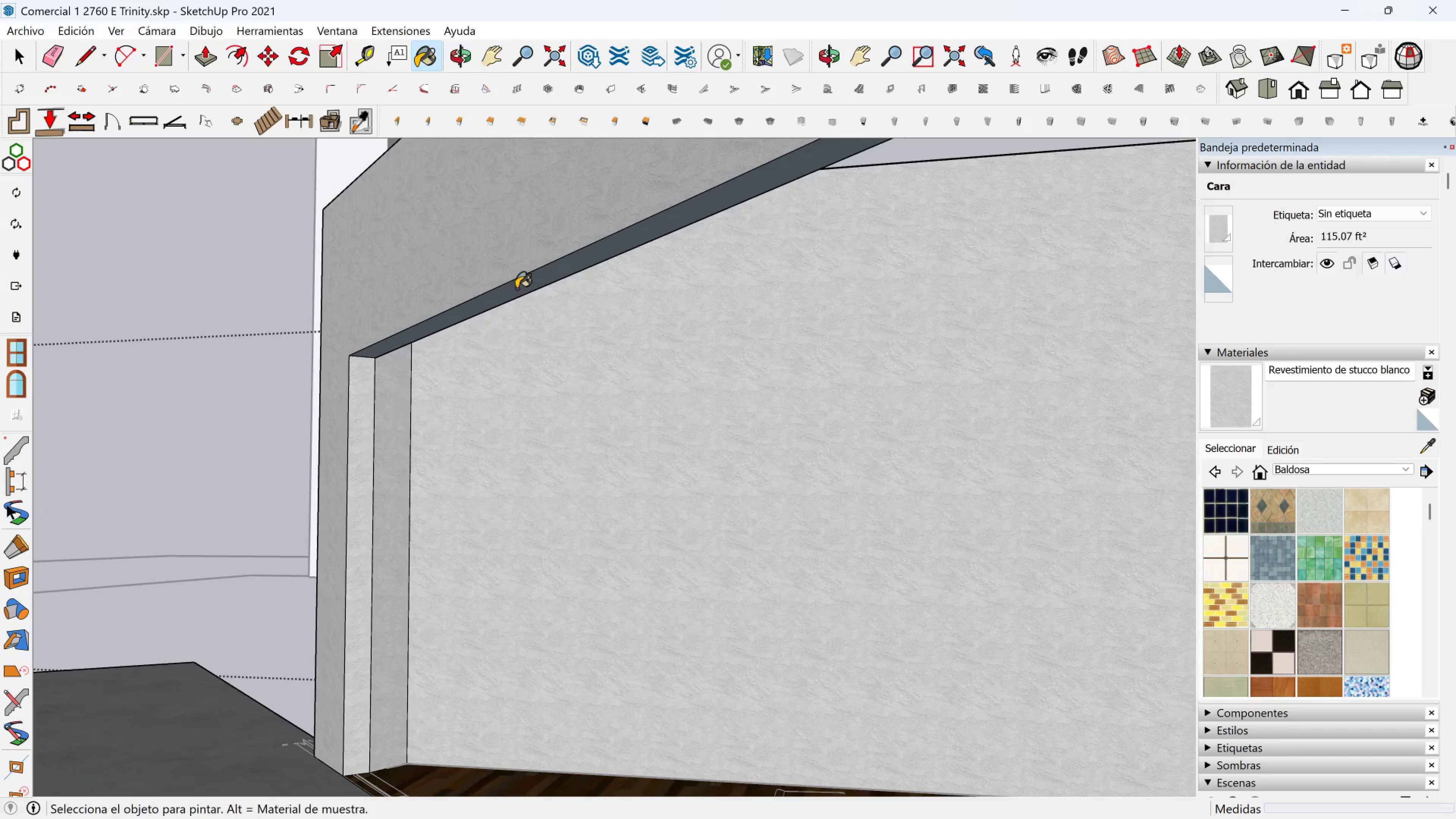 
left_click([516, 289])
 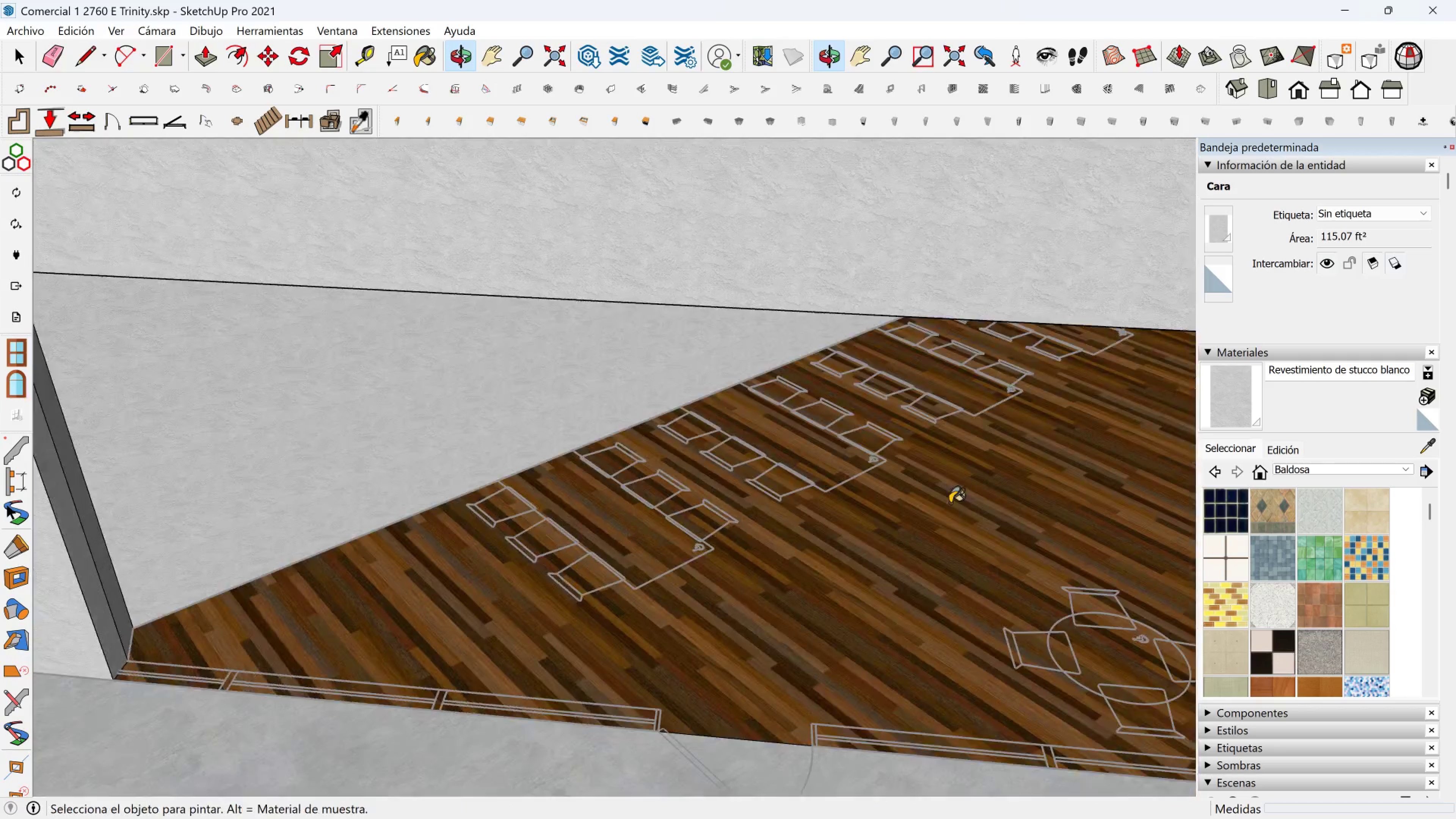 
scroll: coordinate [900, 311], scroll_direction: down, amount: 6.0
 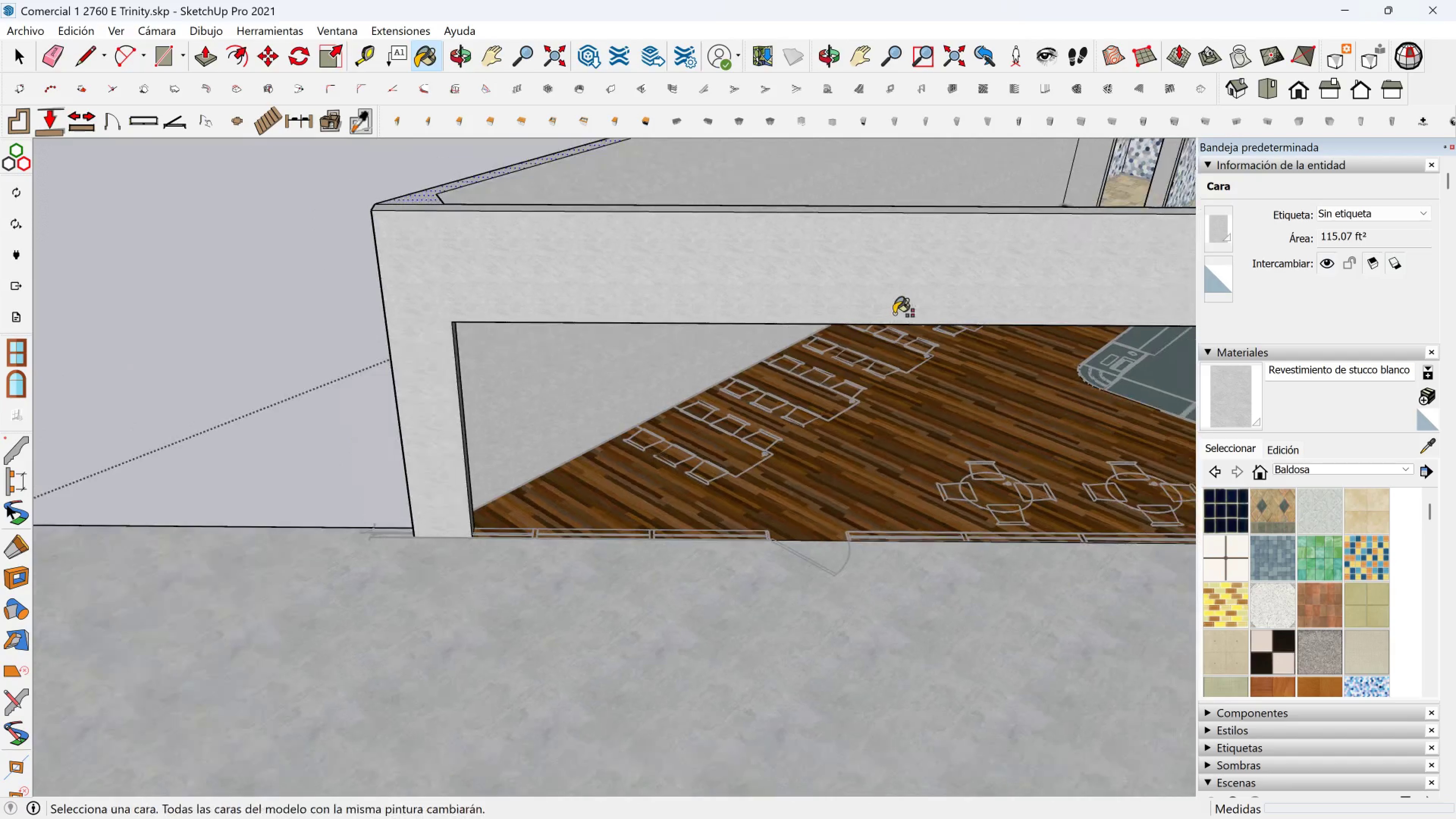 
hold_key(key=ShiftLeft, duration=0.36)
 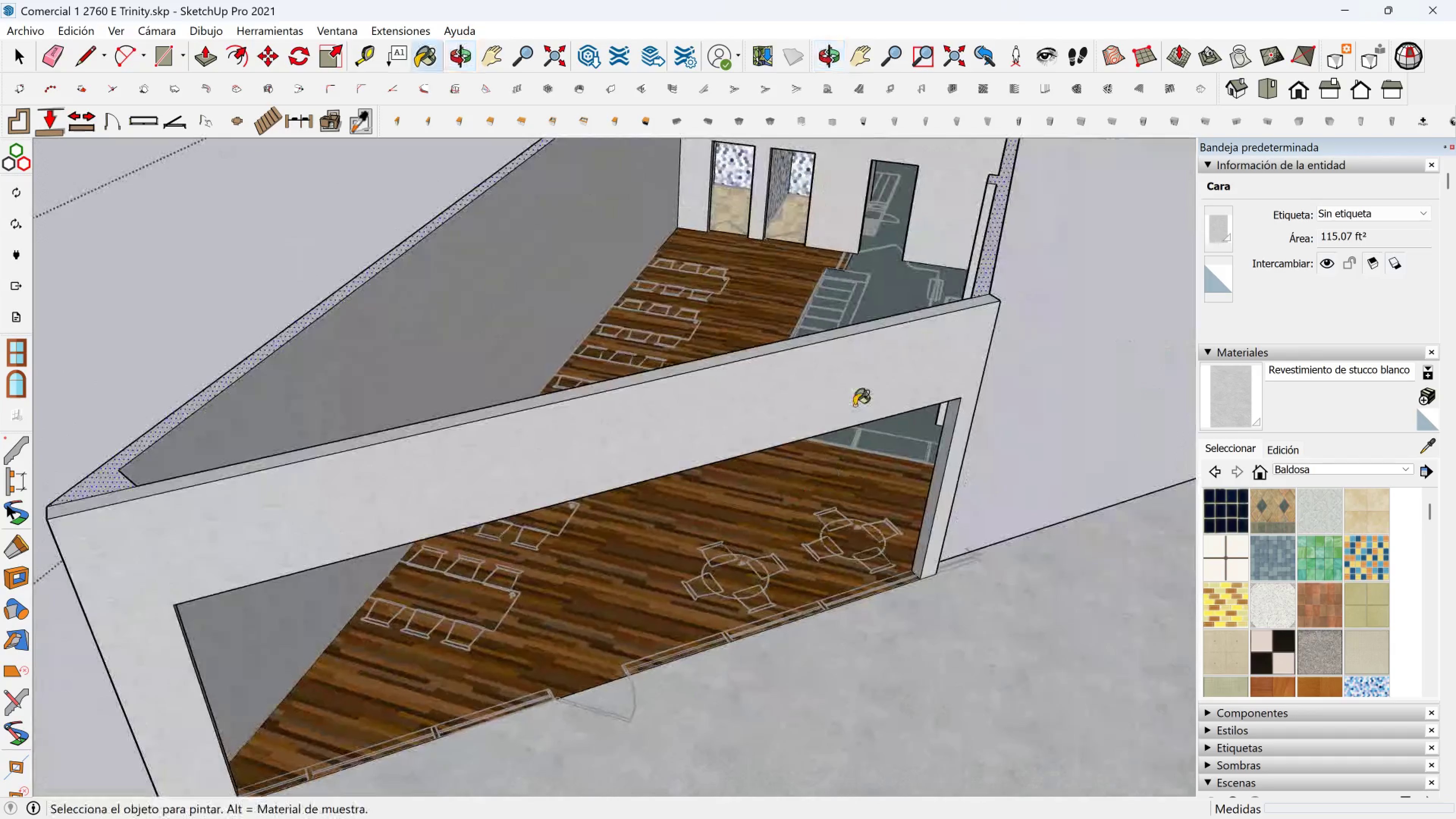 
hold_key(key=ShiftLeft, duration=0.36)
 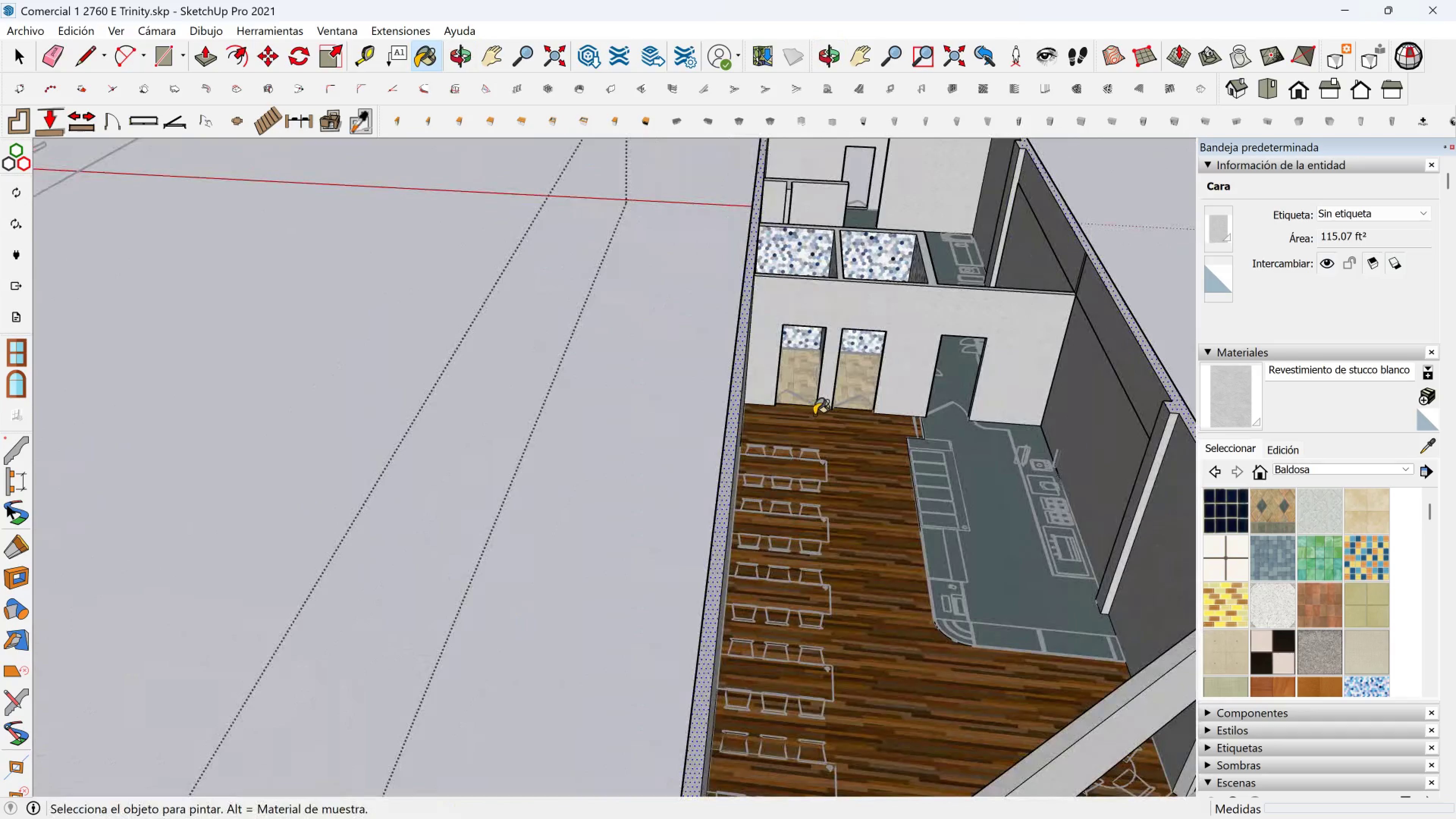 
key(Space)
 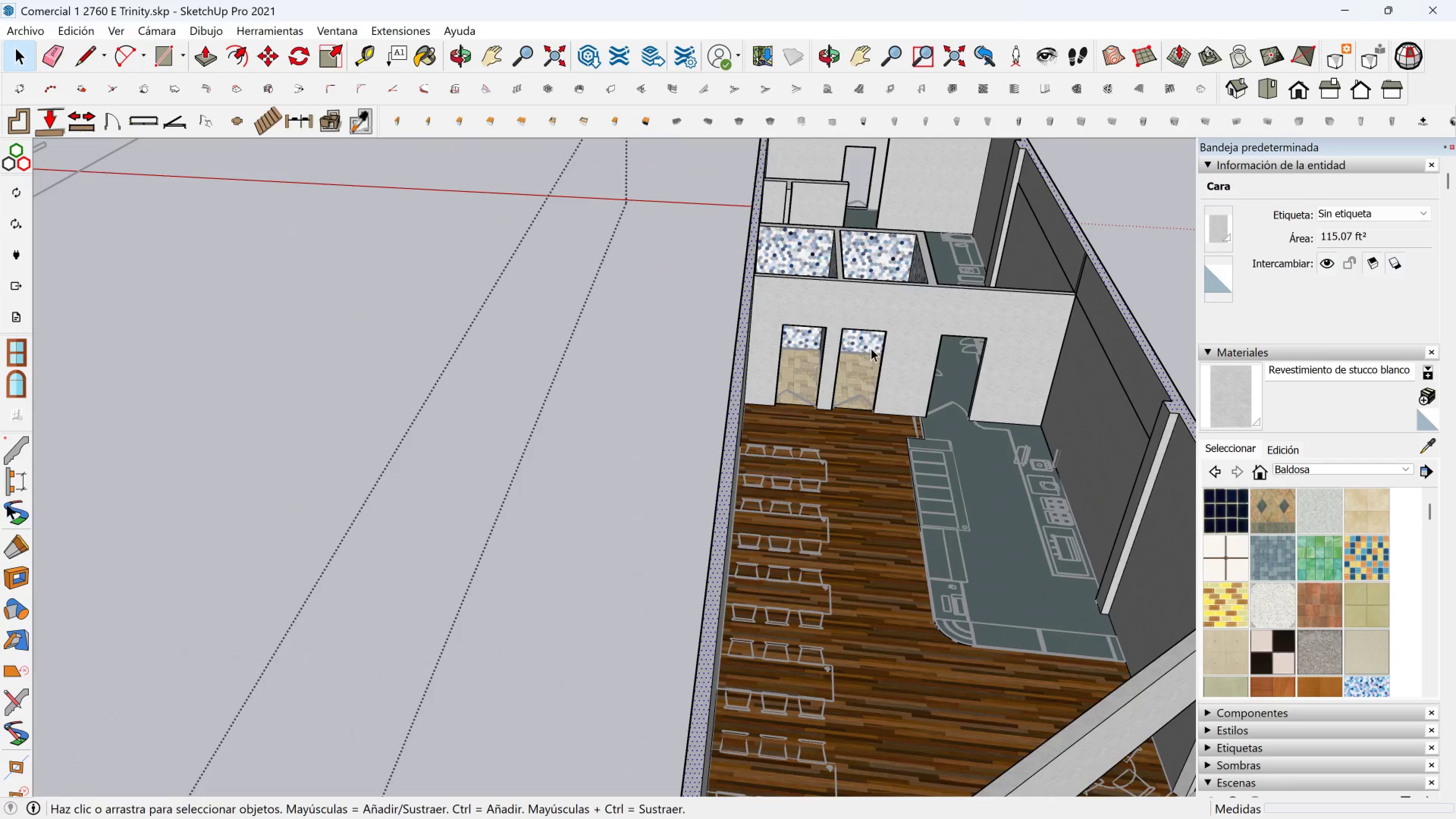 
scroll: coordinate [871, 348], scroll_direction: down, amount: 2.0
 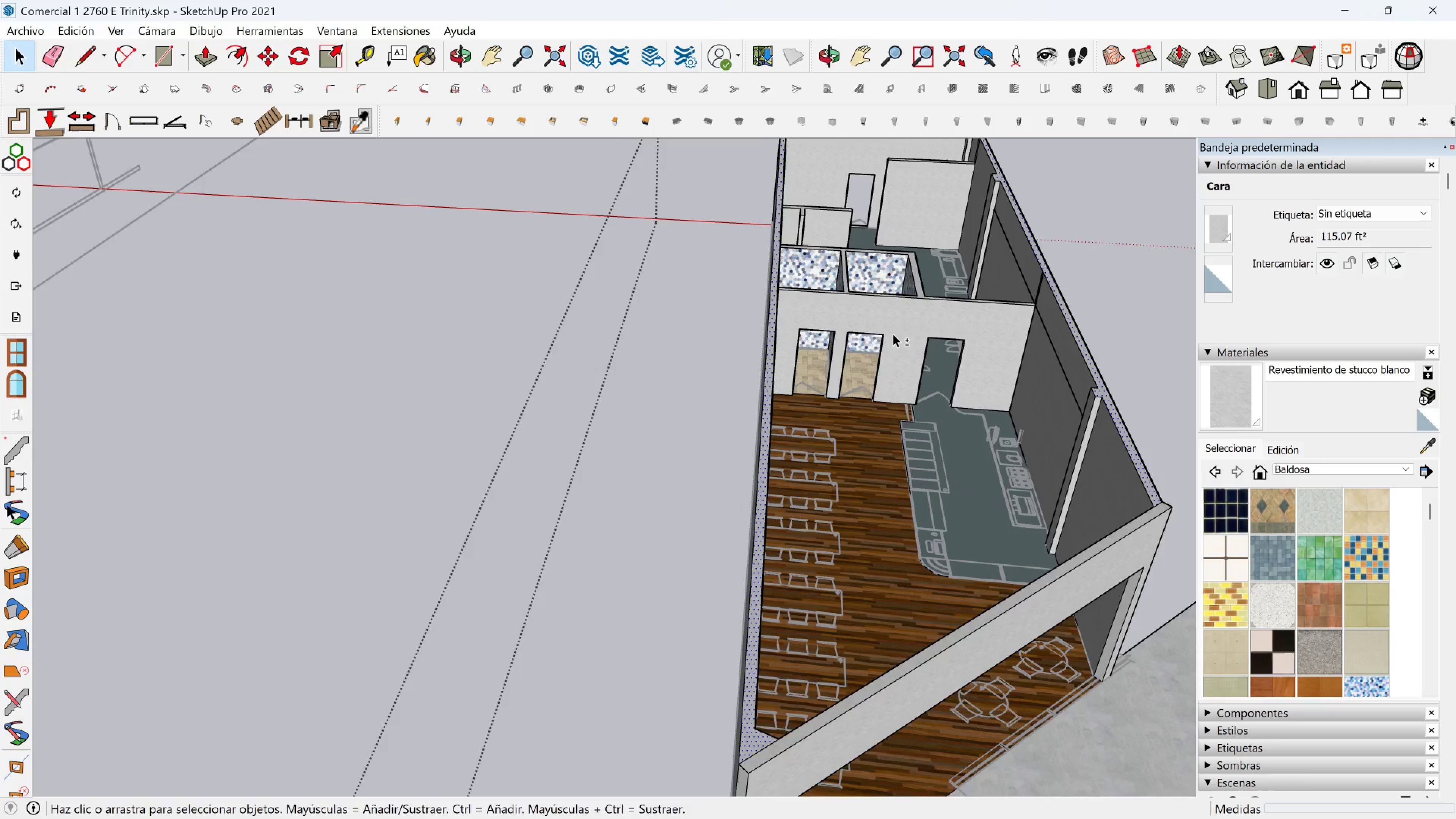 
hold_key(key=ShiftLeft, duration=0.53)
 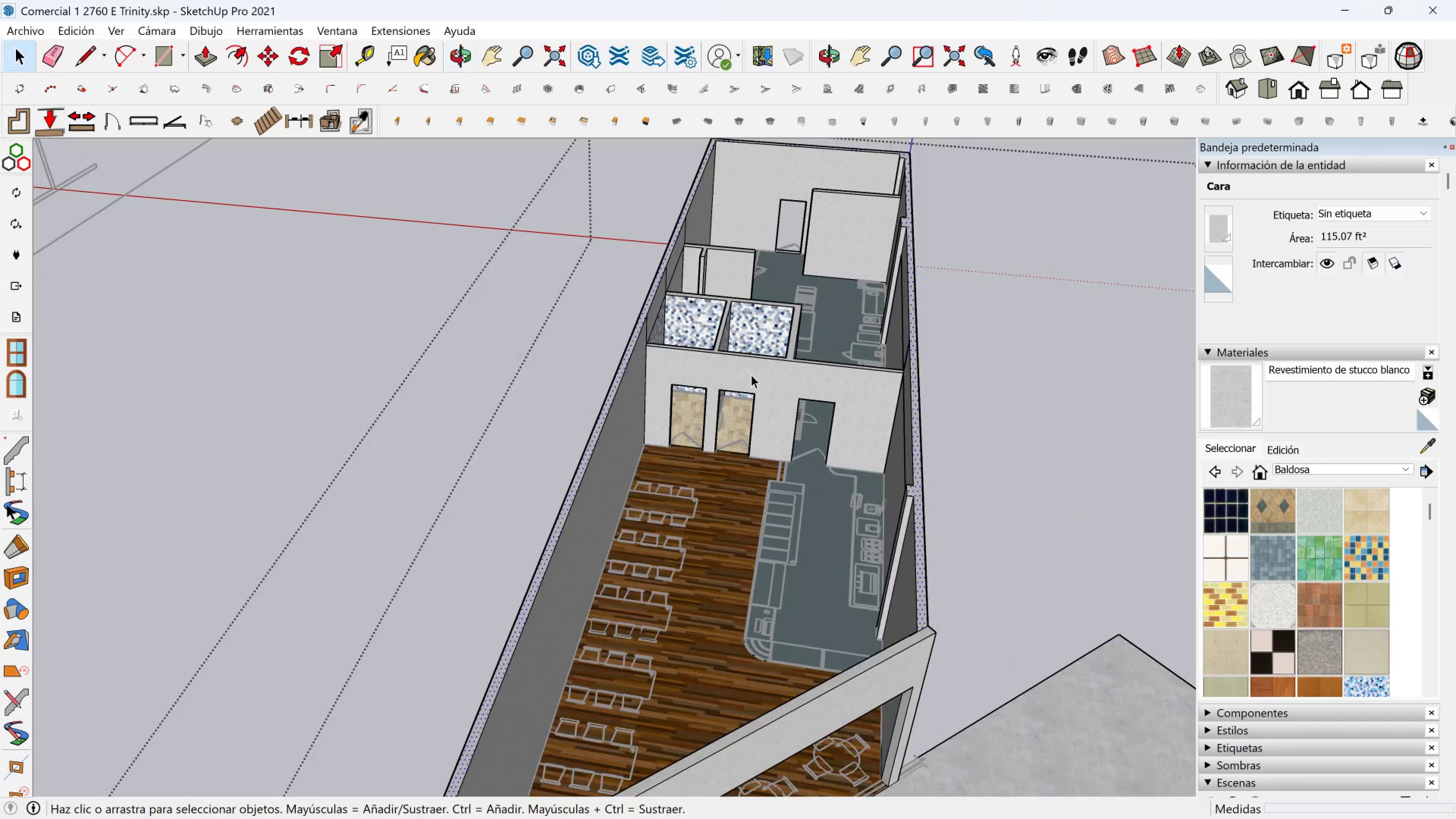 
scroll: coordinate [764, 427], scroll_direction: down, amount: 7.0
 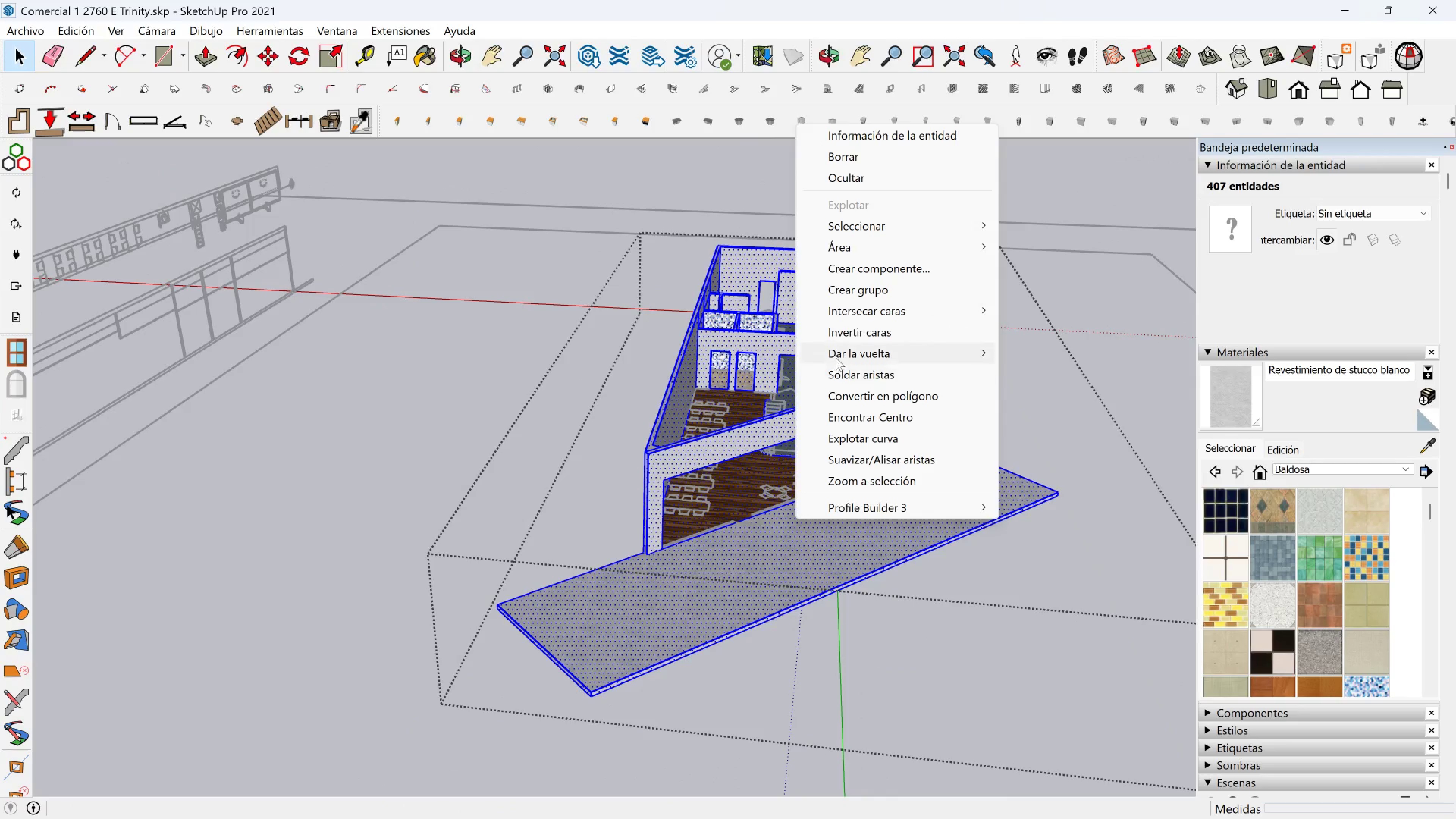 
left_click([866, 289])
 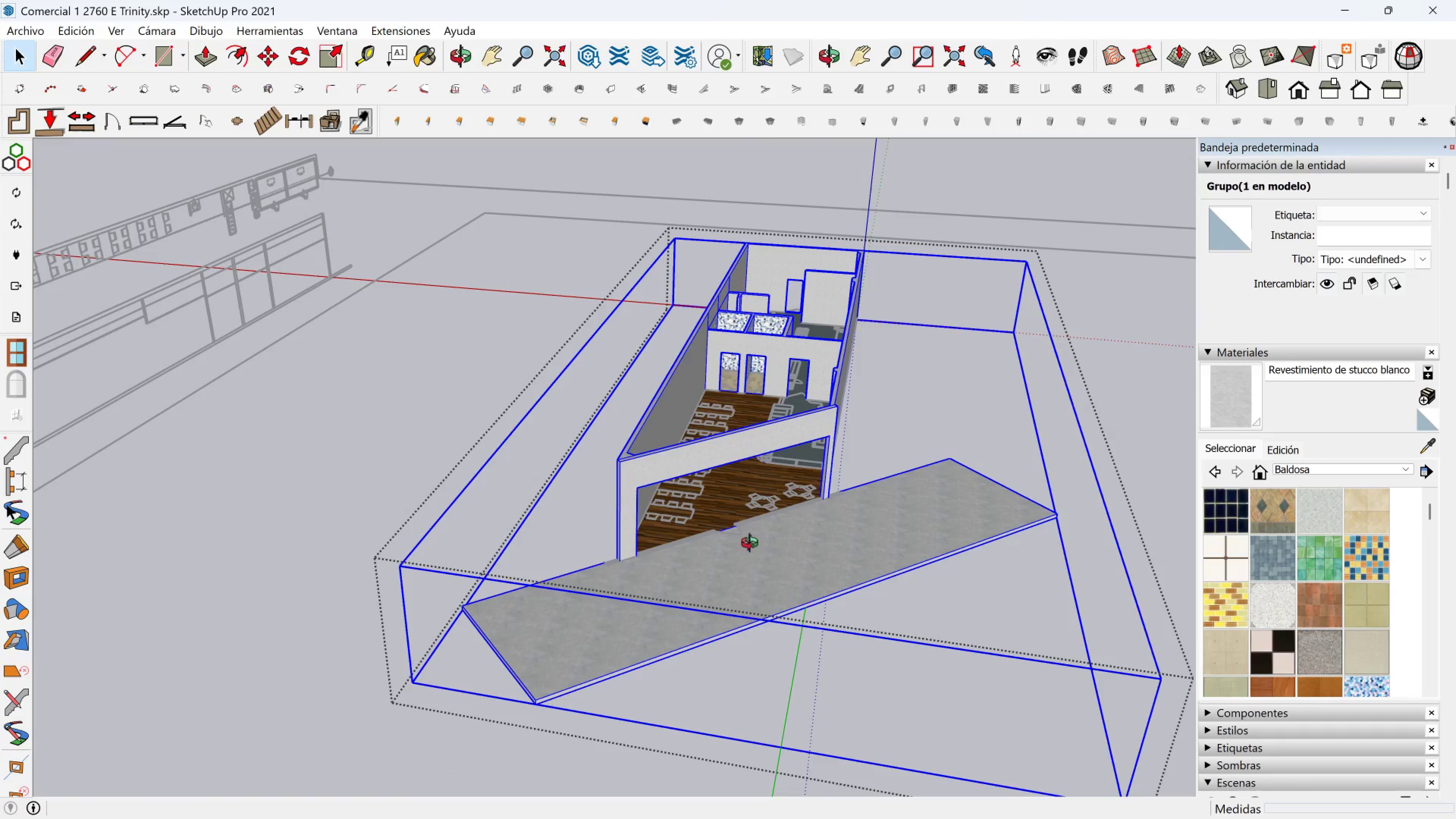 
scroll: coordinate [702, 515], scroll_direction: up, amount: 8.0
 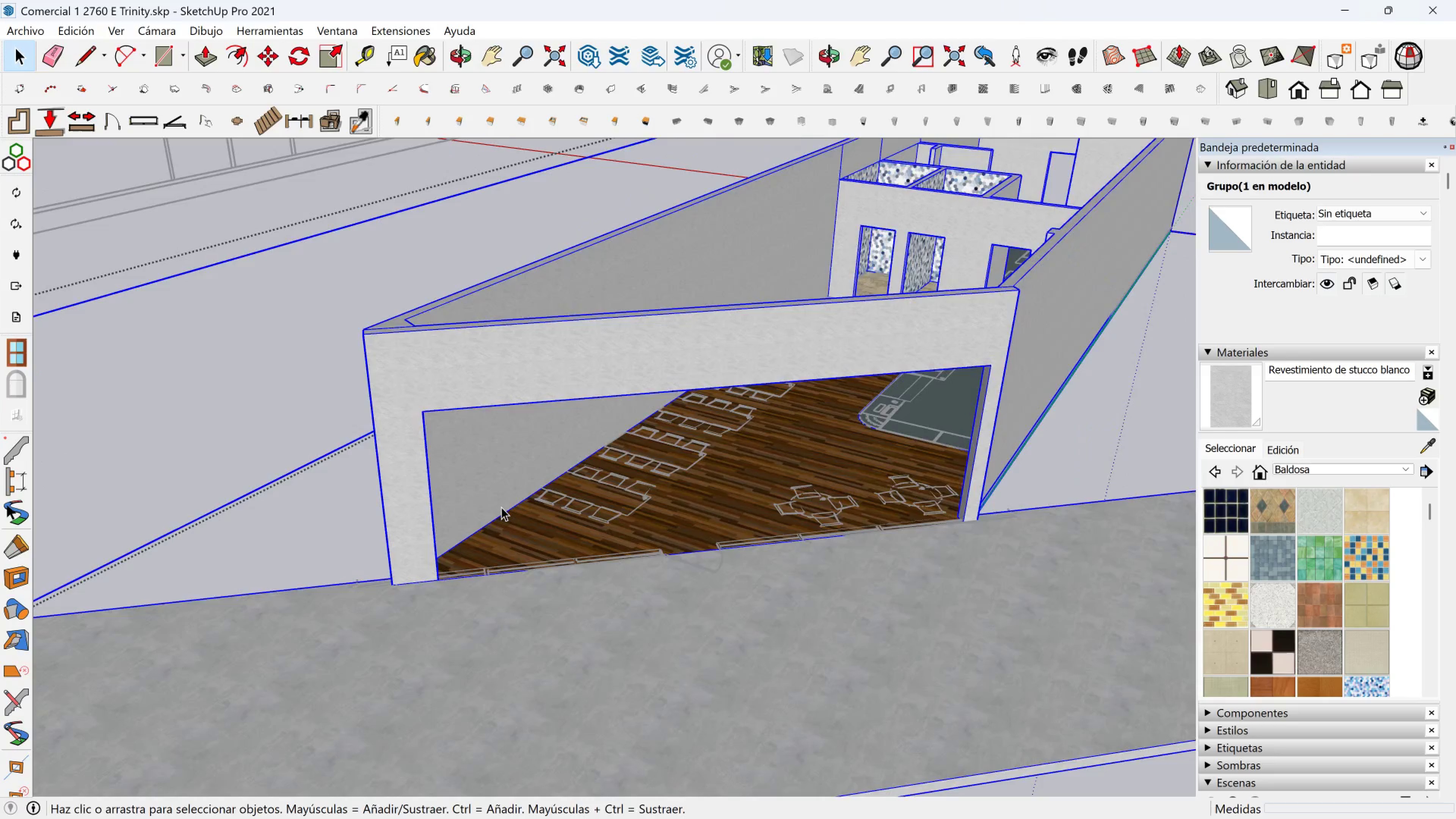 
scroll: coordinate [523, 506], scroll_direction: down, amount: 7.0
 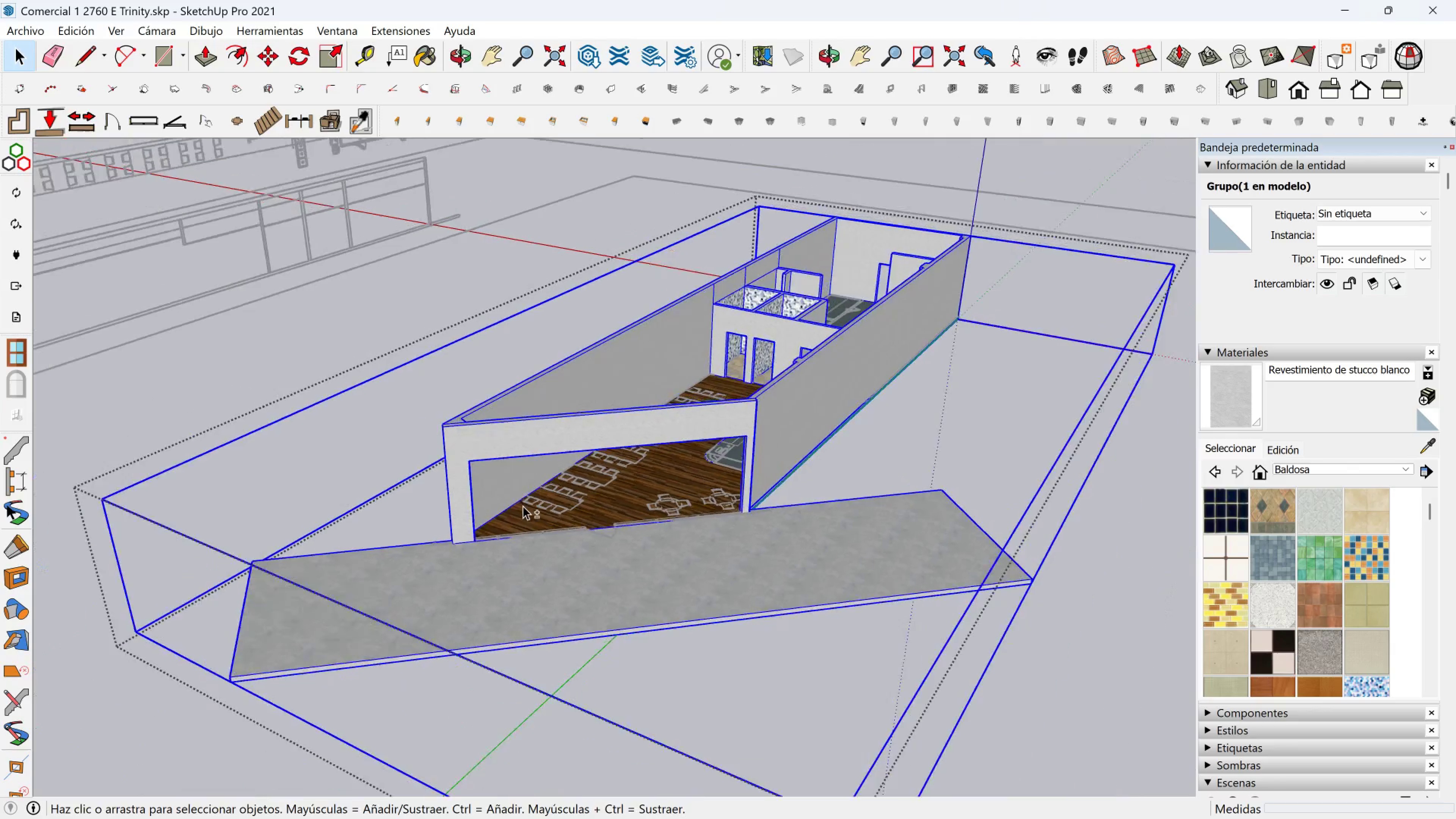 
hold_key(key=ShiftLeft, duration=0.41)
 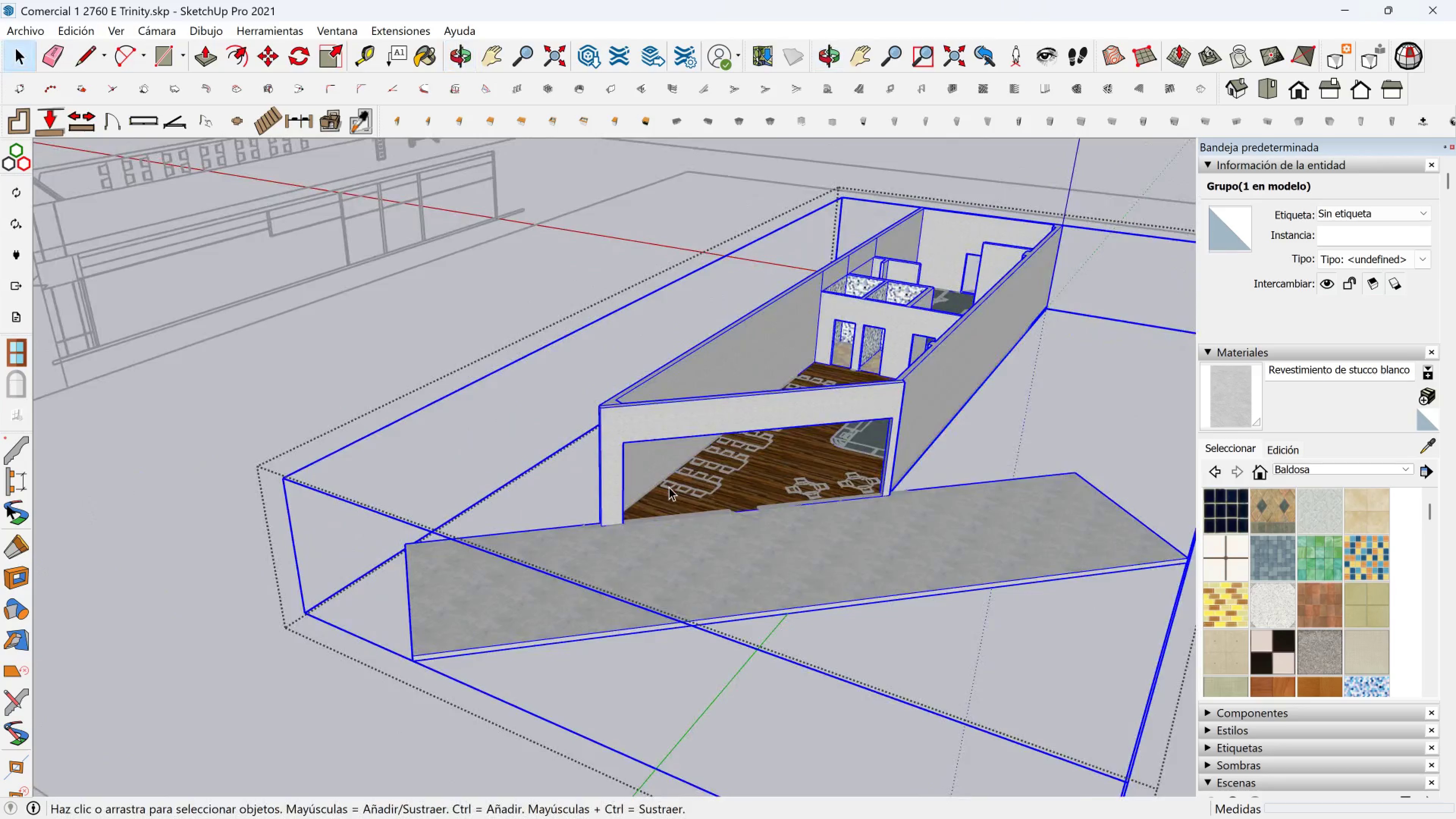 
scroll: coordinate [687, 487], scroll_direction: up, amount: 10.0
 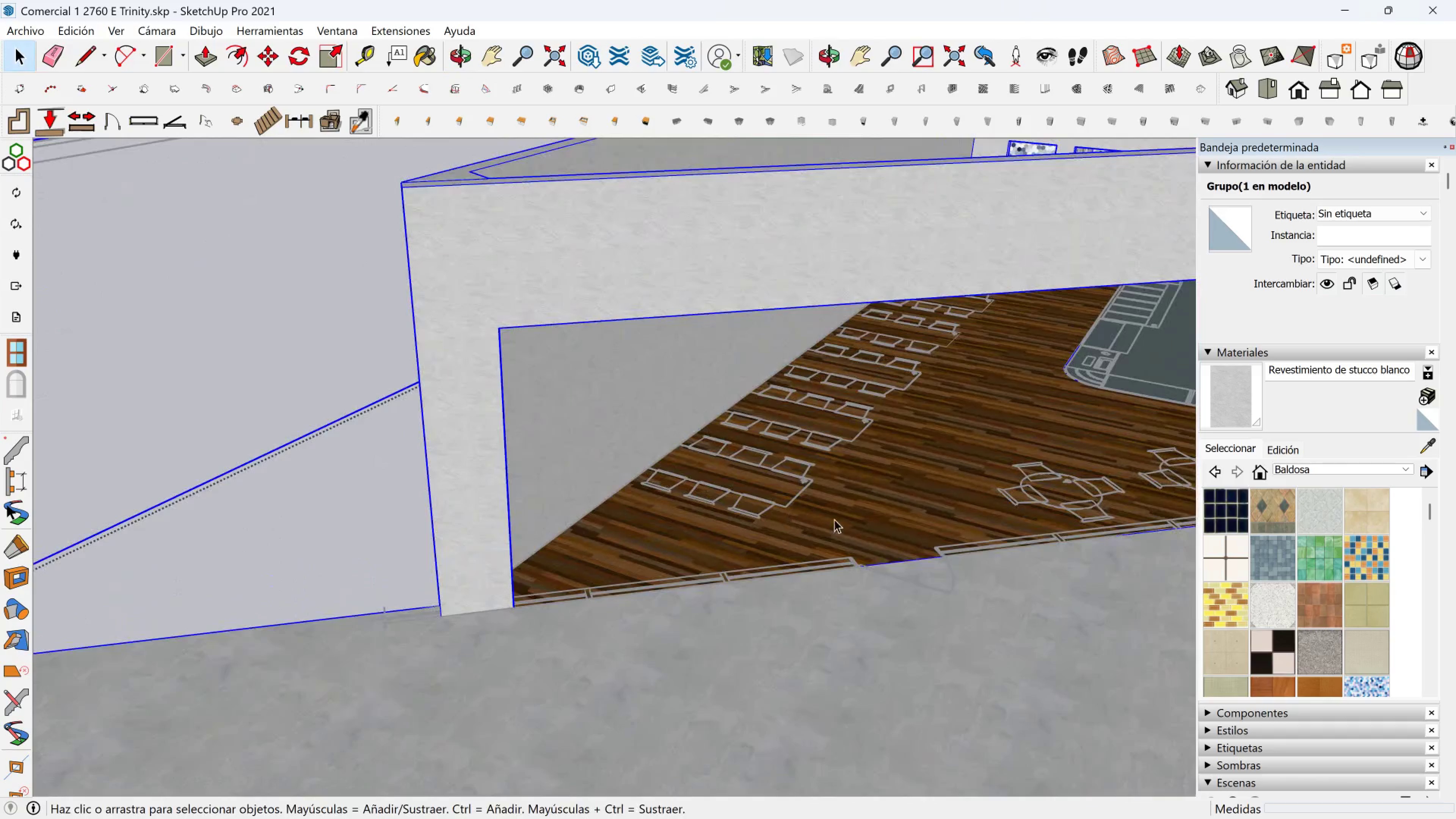 
key(Shift+ShiftLeft)
 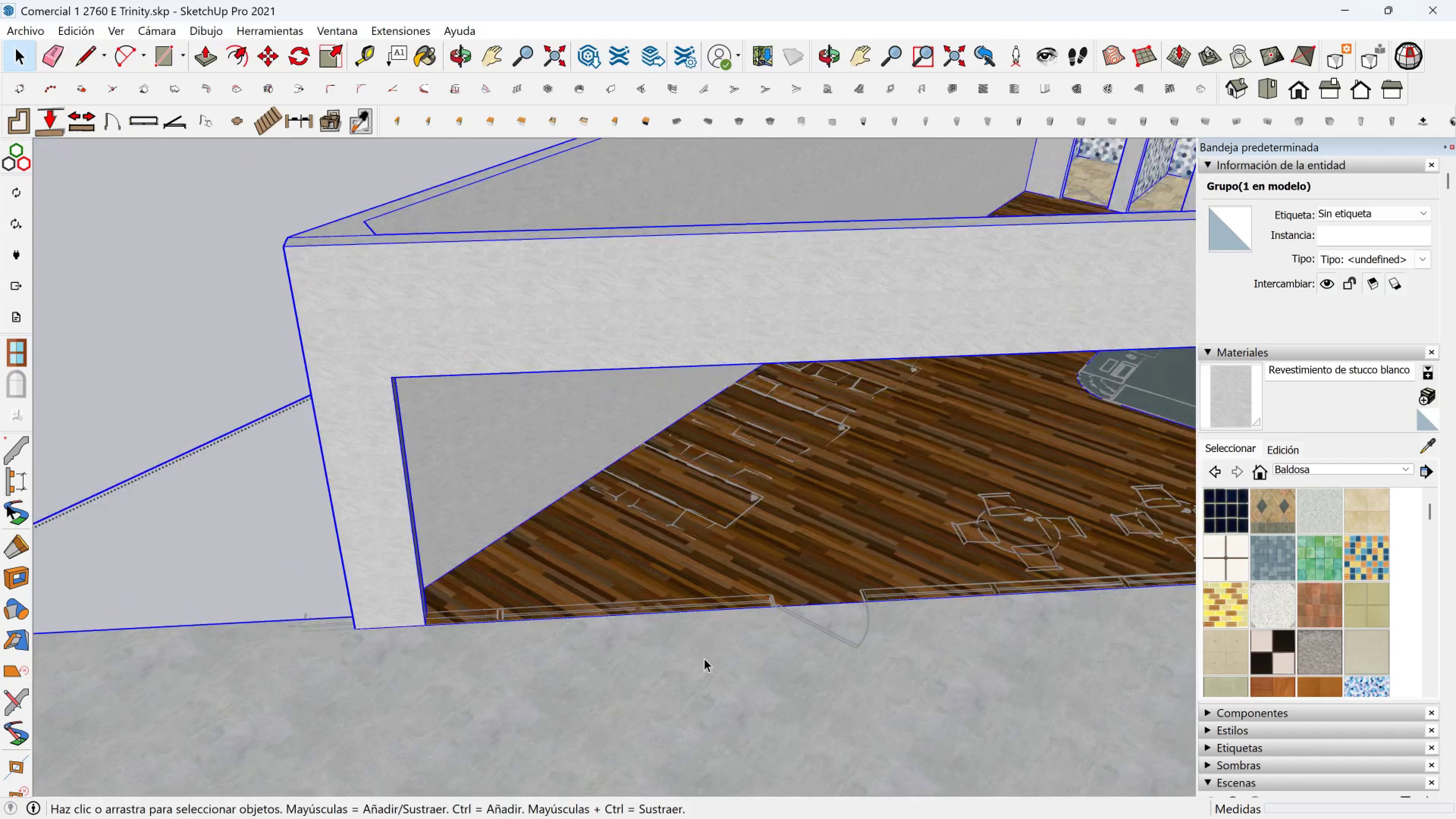 
scroll: coordinate [725, 667], scroll_direction: up, amount: 2.0
 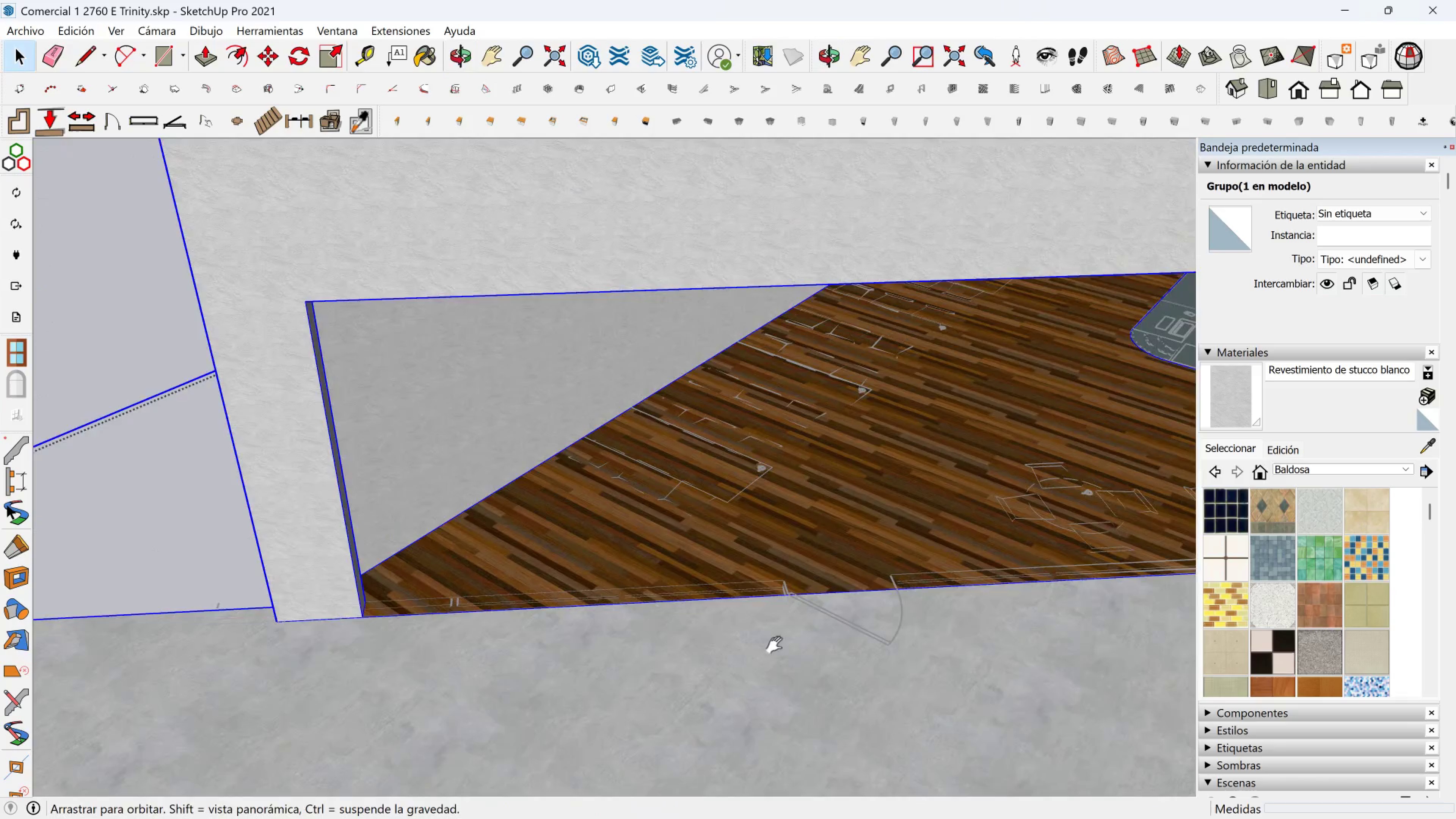 
key(Shift+ShiftLeft)
 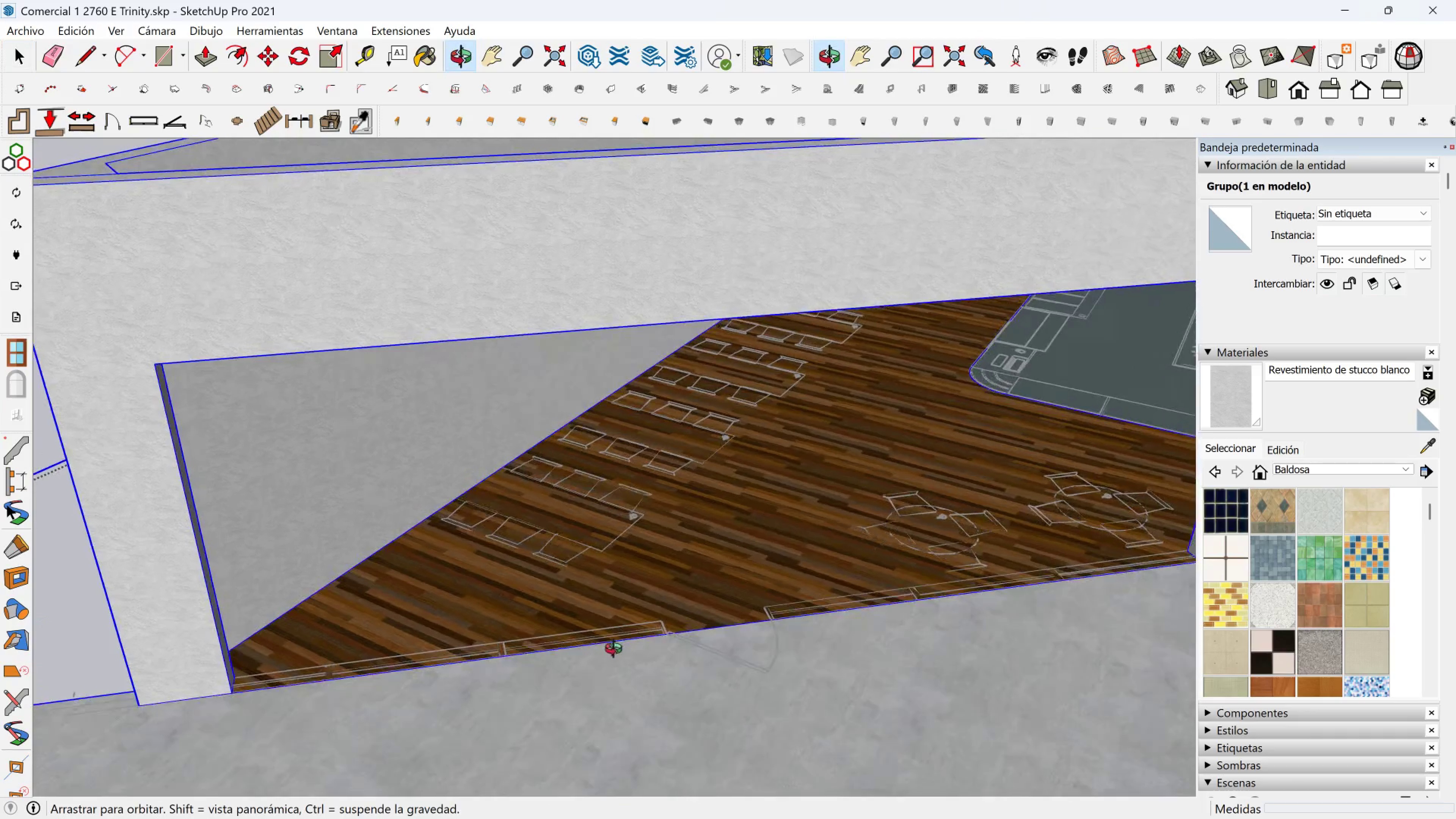 
scroll: coordinate [429, 665], scroll_direction: up, amount: 3.0
 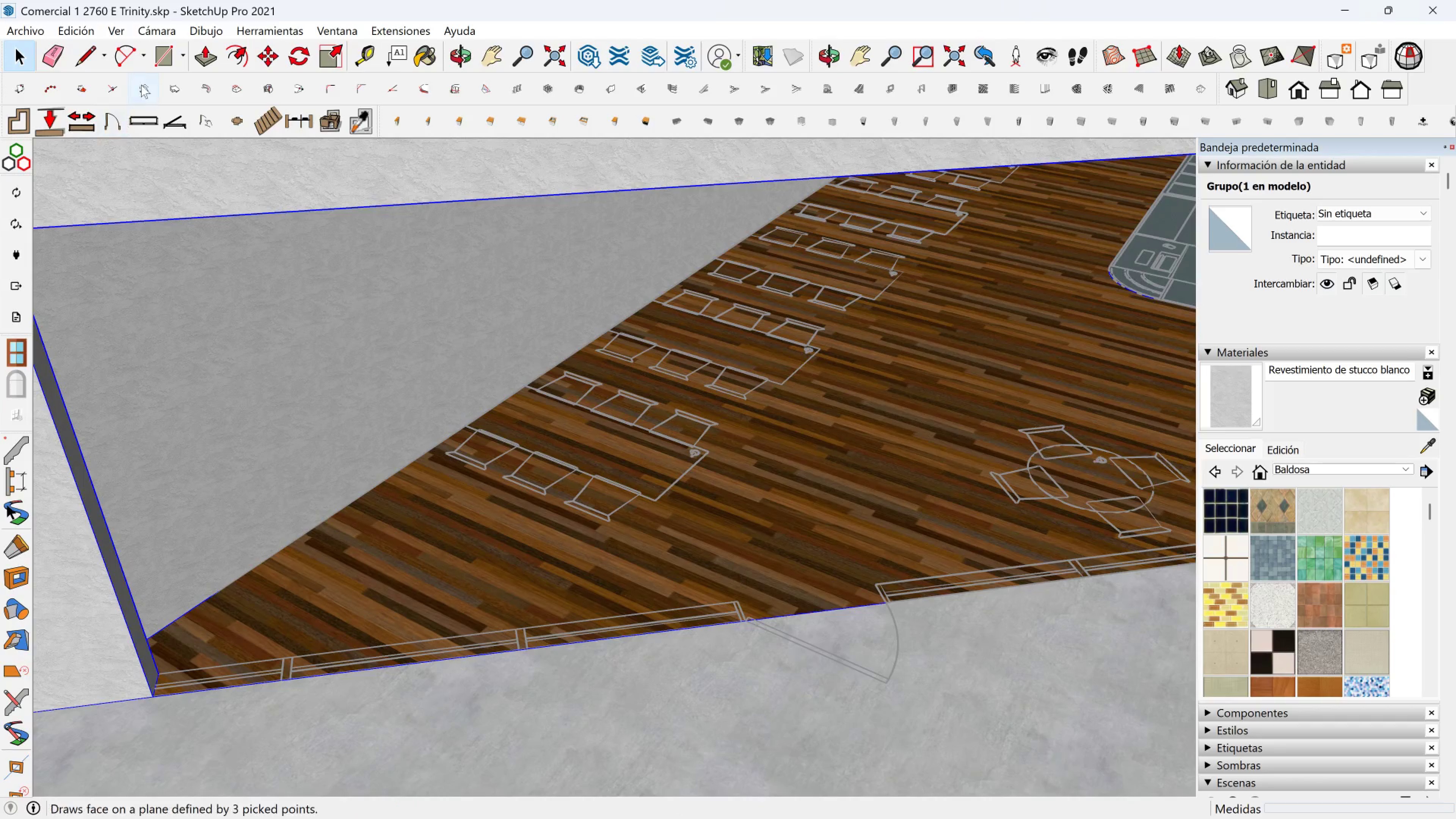 
left_click([157, 60])
 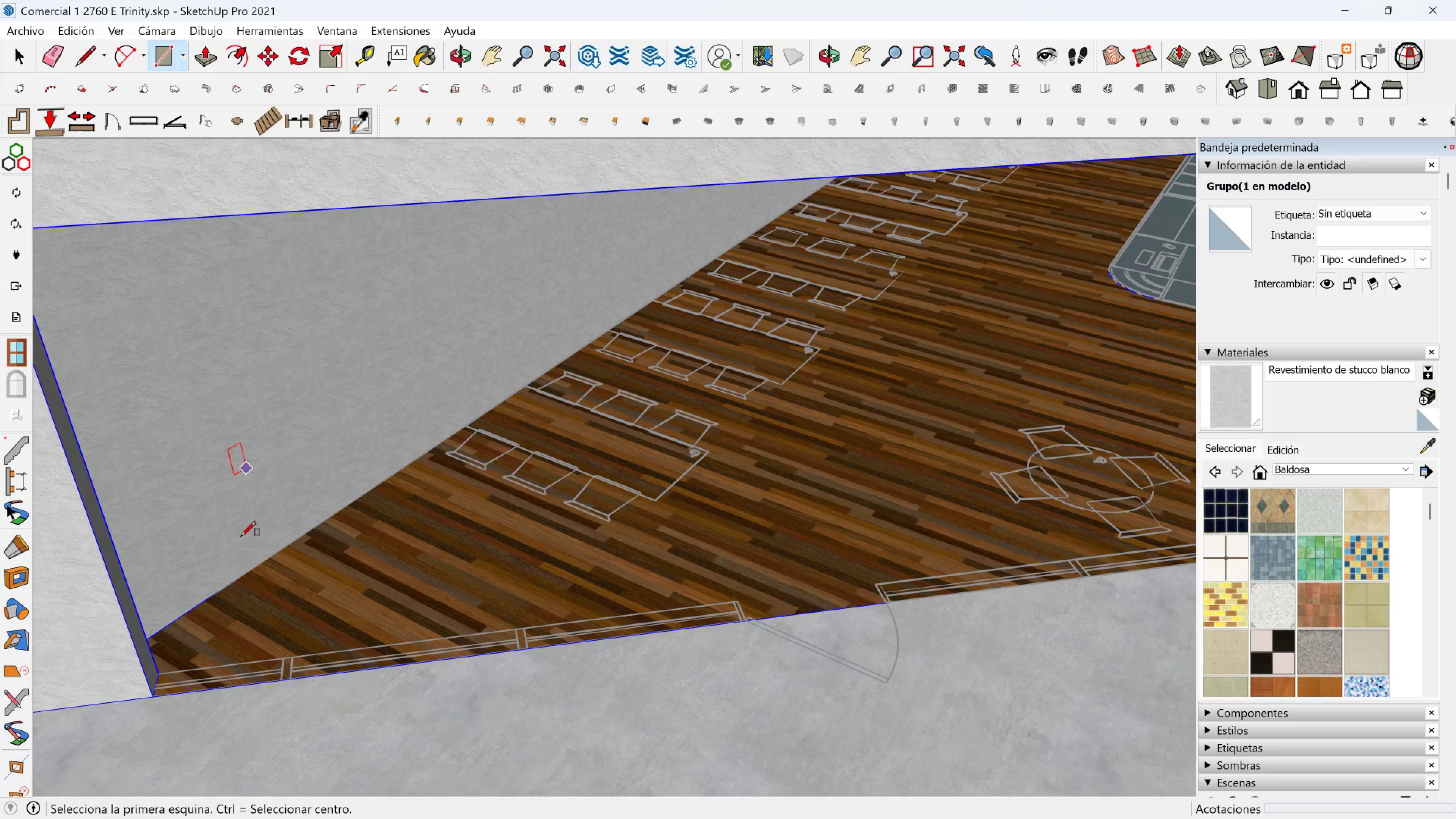 
key(Shift+ShiftLeft)
 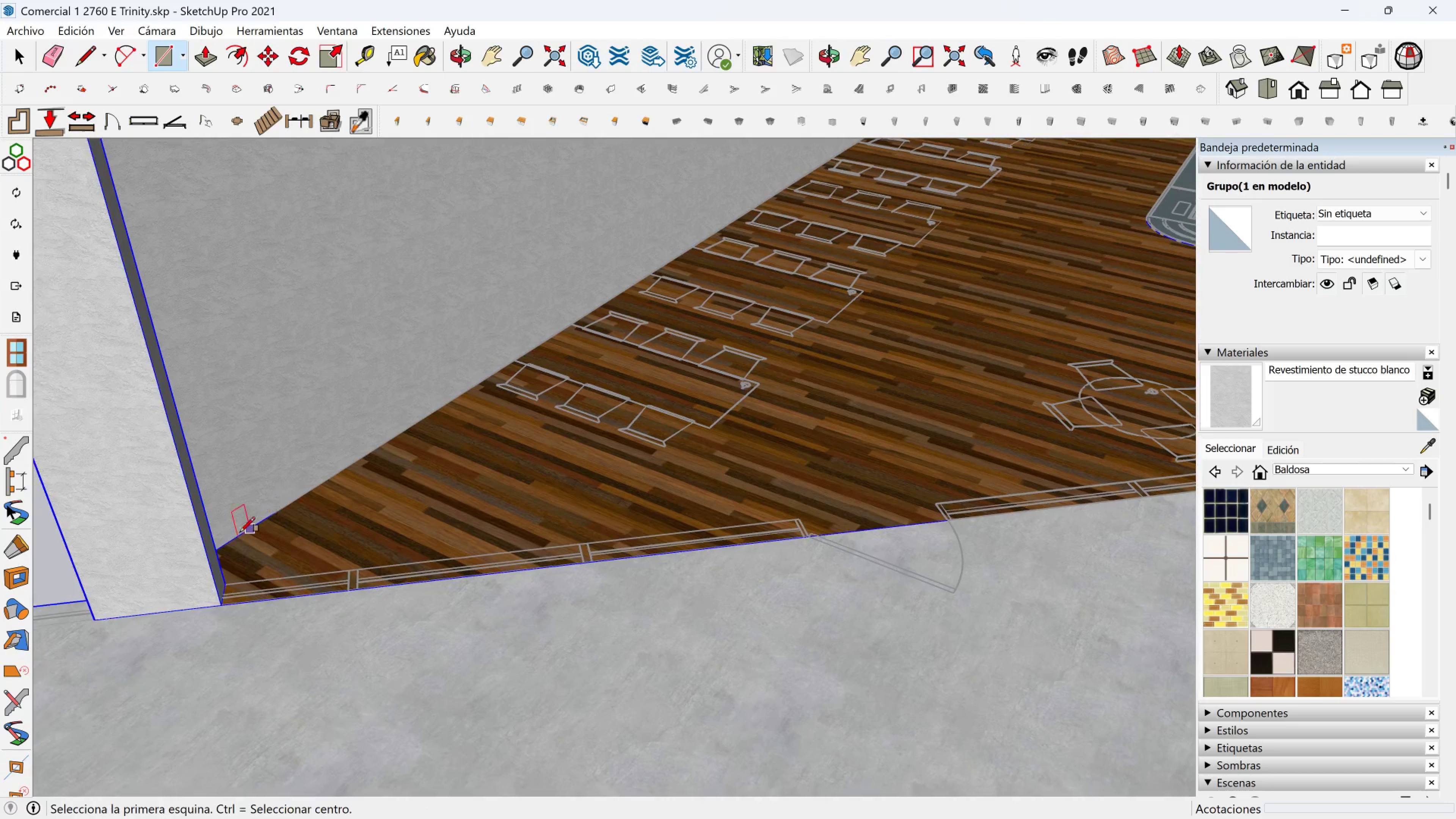 
scroll: coordinate [225, 565], scroll_direction: up, amount: 2.0
 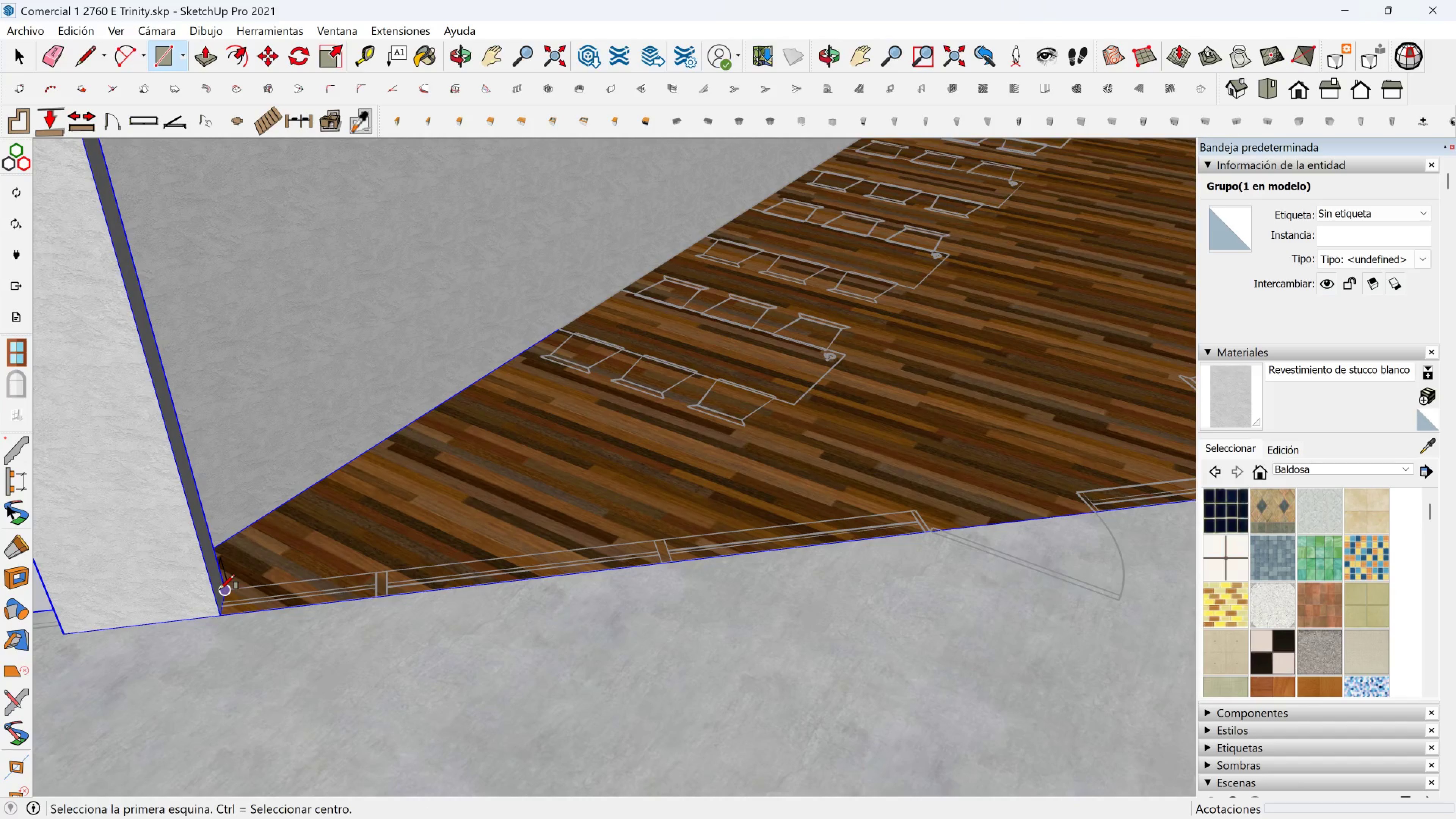 
left_click([220, 589])
 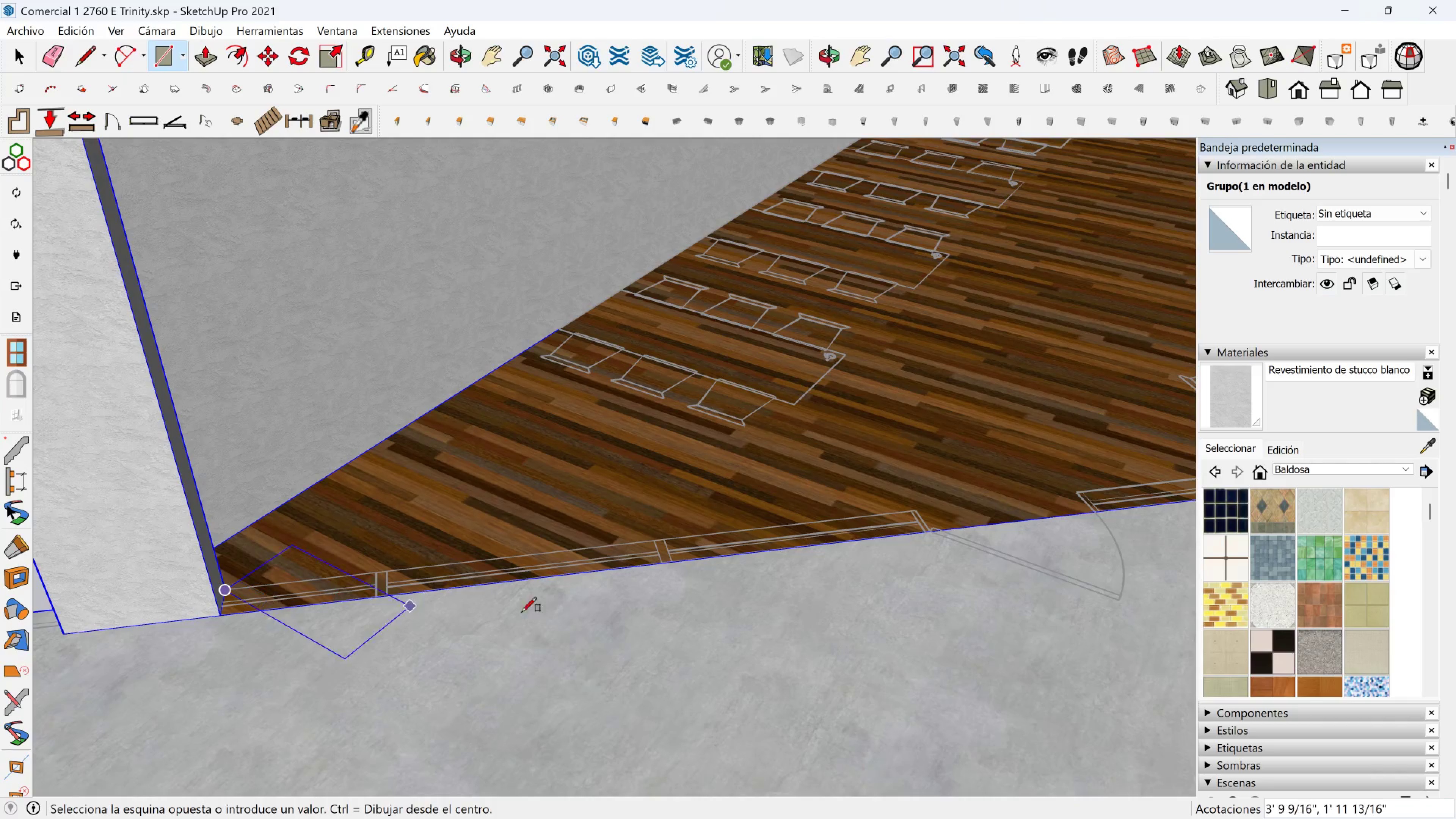 
scroll: coordinate [601, 609], scroll_direction: down, amount: 2.0
 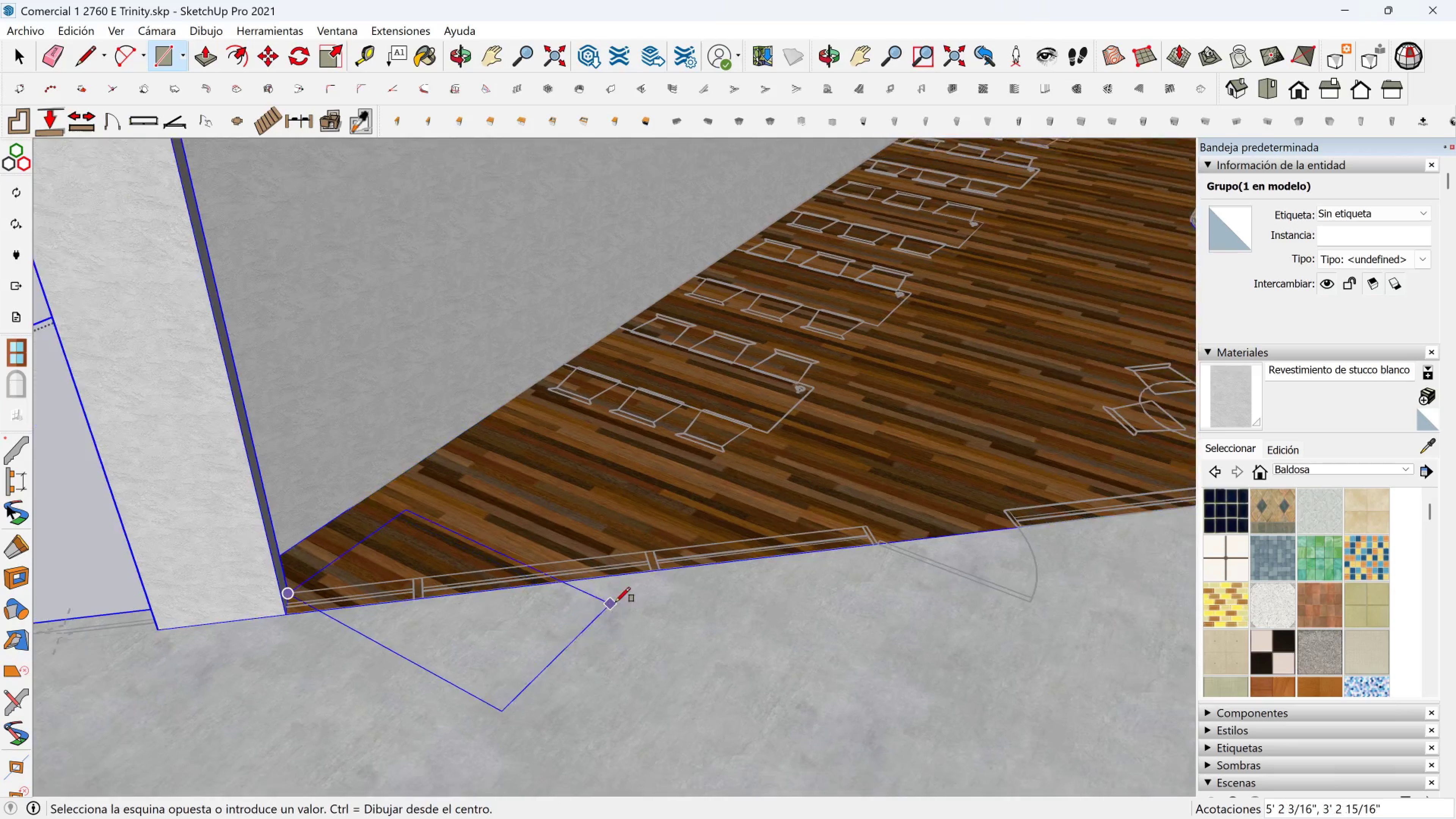 
hold_key(key=ShiftLeft, duration=0.43)
 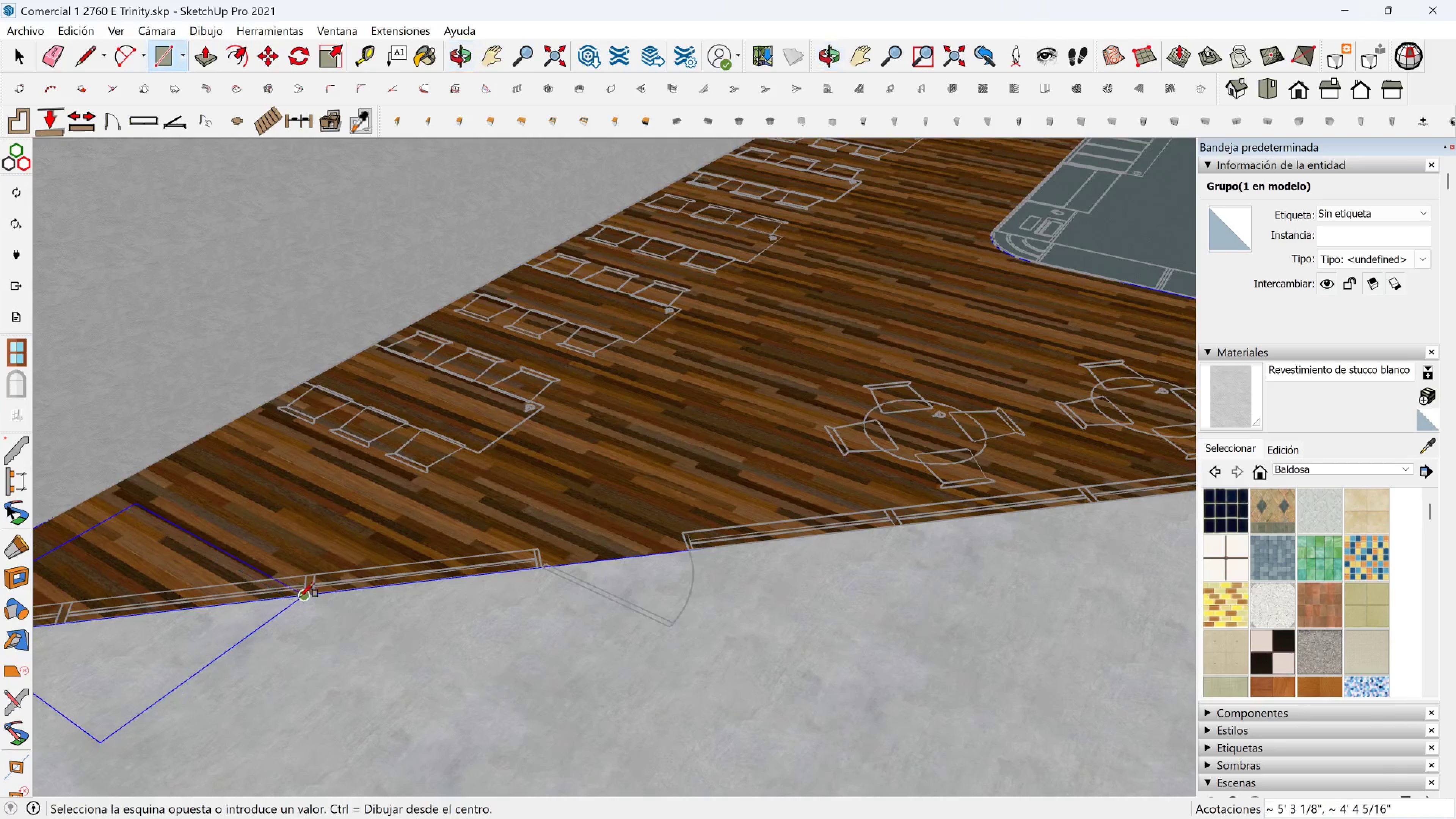 
key(Shift+ShiftLeft)
 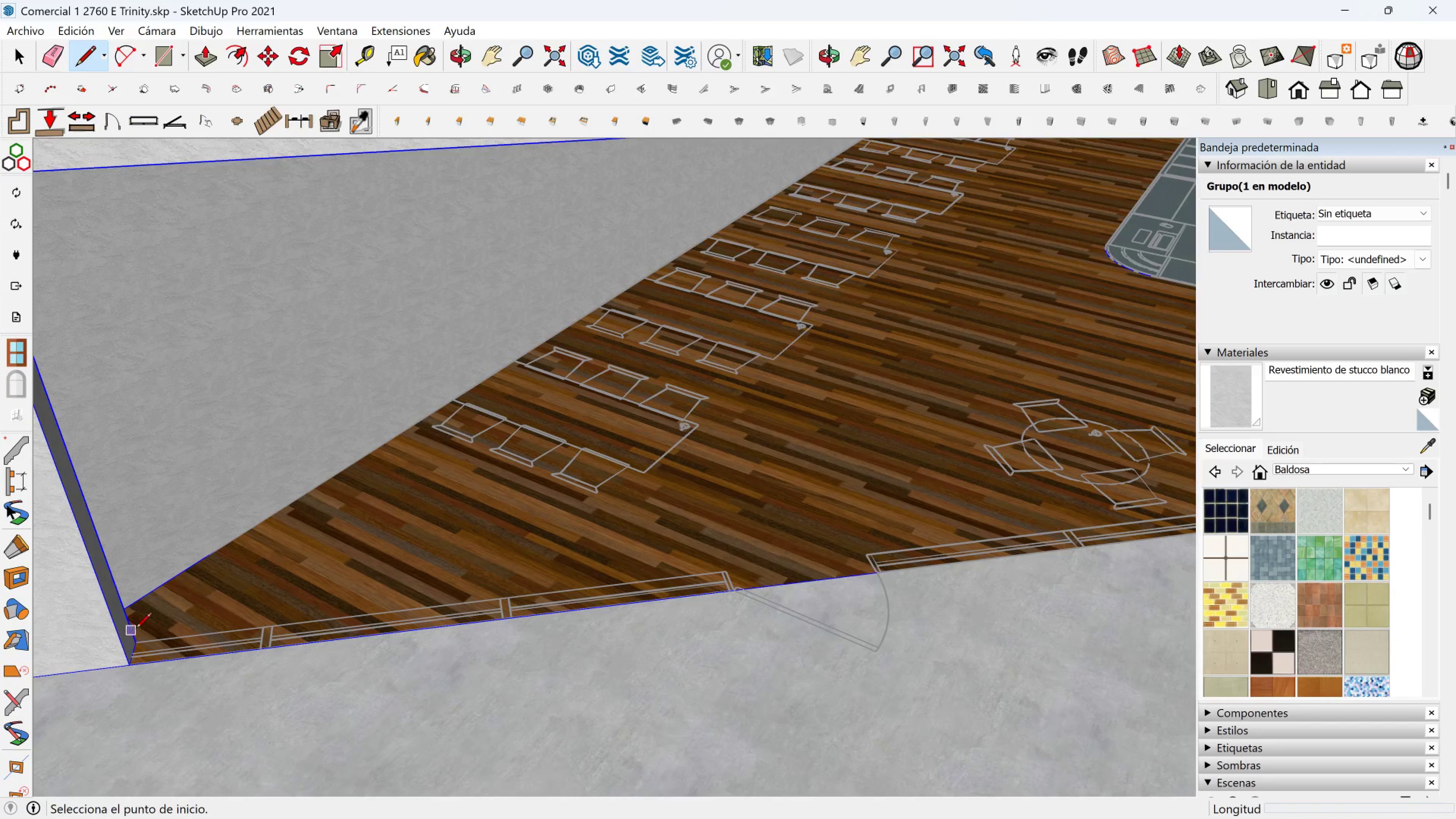 
left_click([137, 637])
 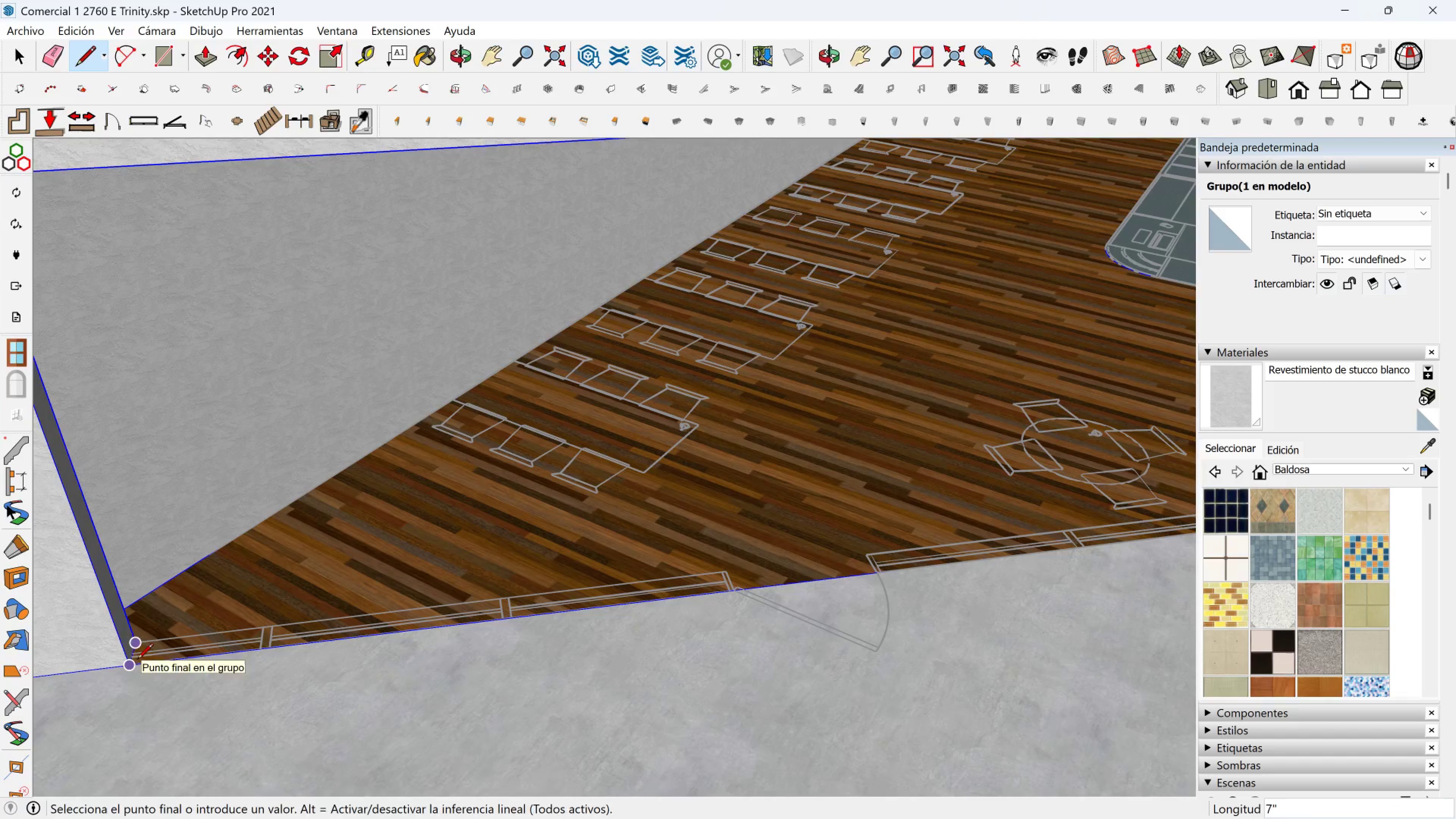 
left_click([137, 660])
 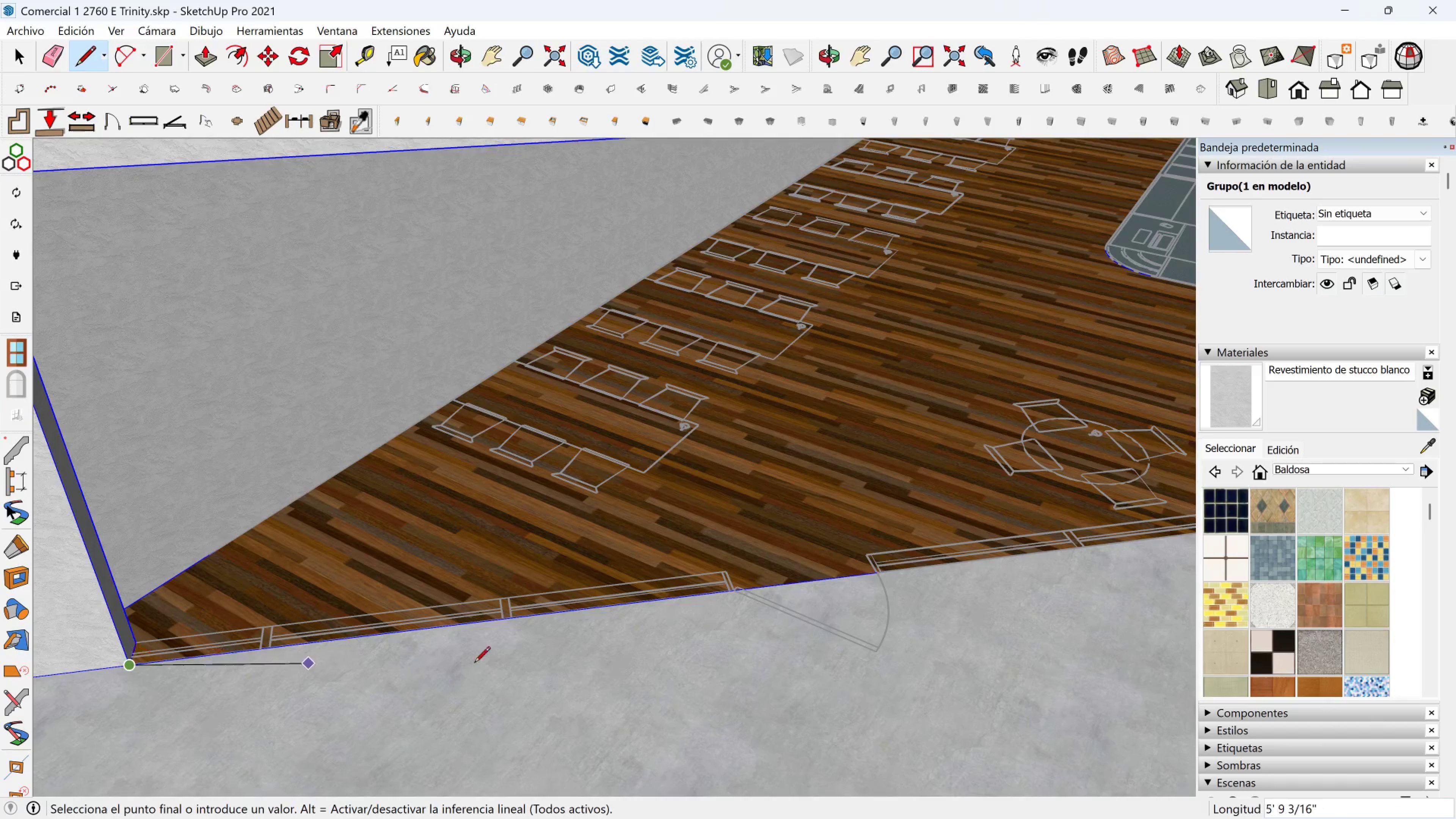 
scroll: coordinate [582, 658], scroll_direction: down, amount: 3.0
 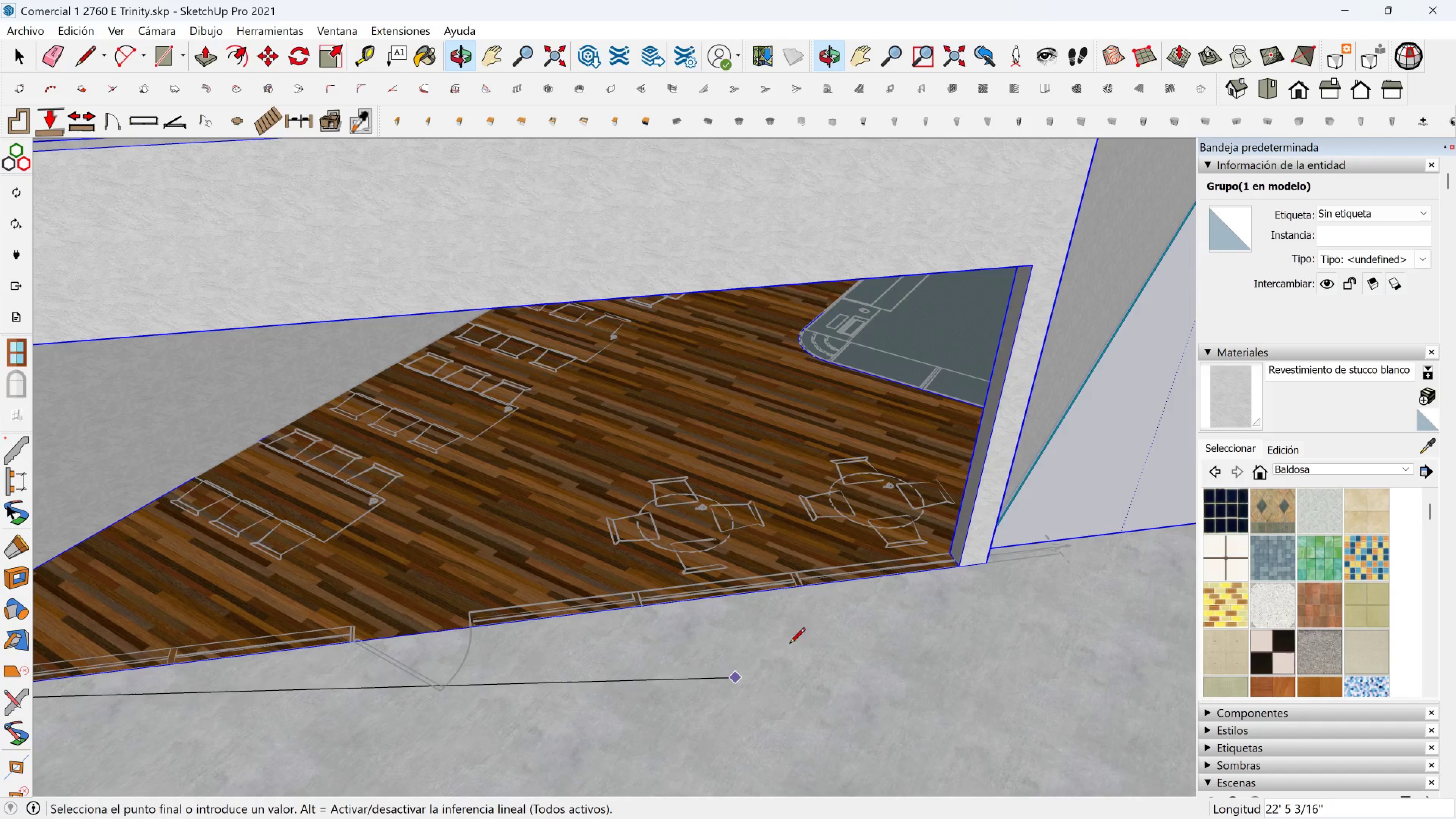 
hold_key(key=ShiftLeft, duration=0.37)
 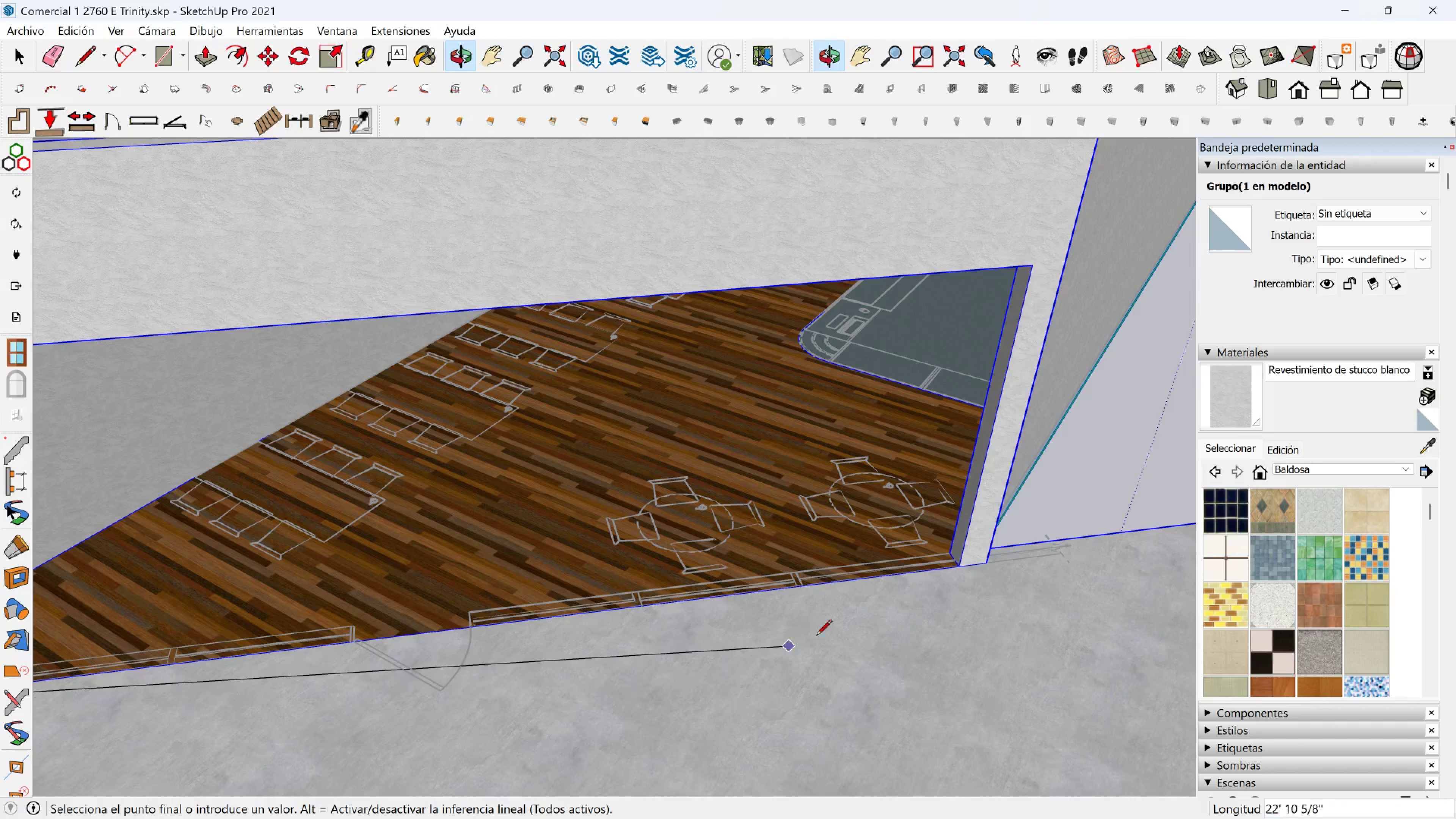 
scroll: coordinate [941, 590], scroll_direction: up, amount: 5.0
 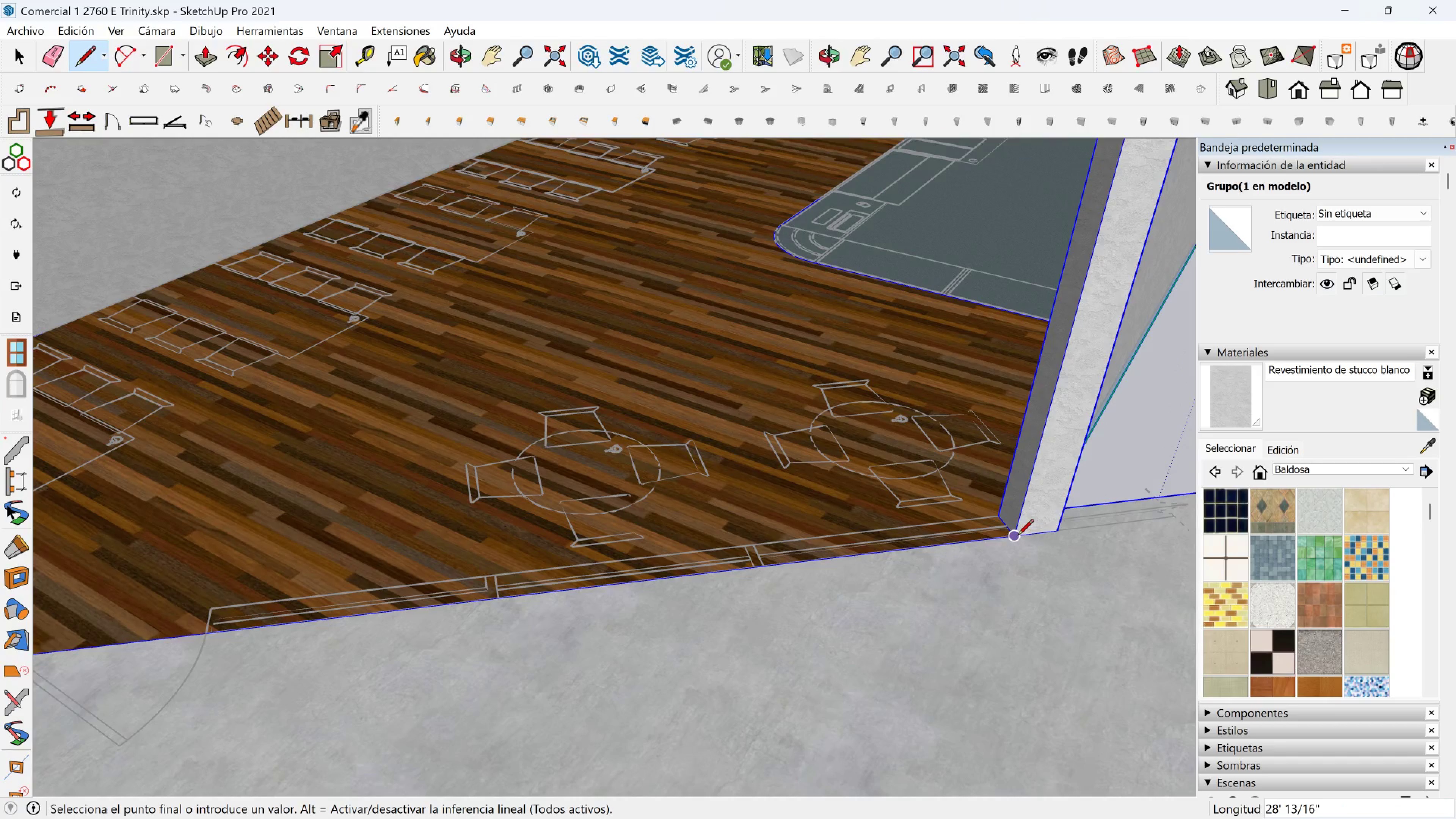 
left_click([1018, 536])
 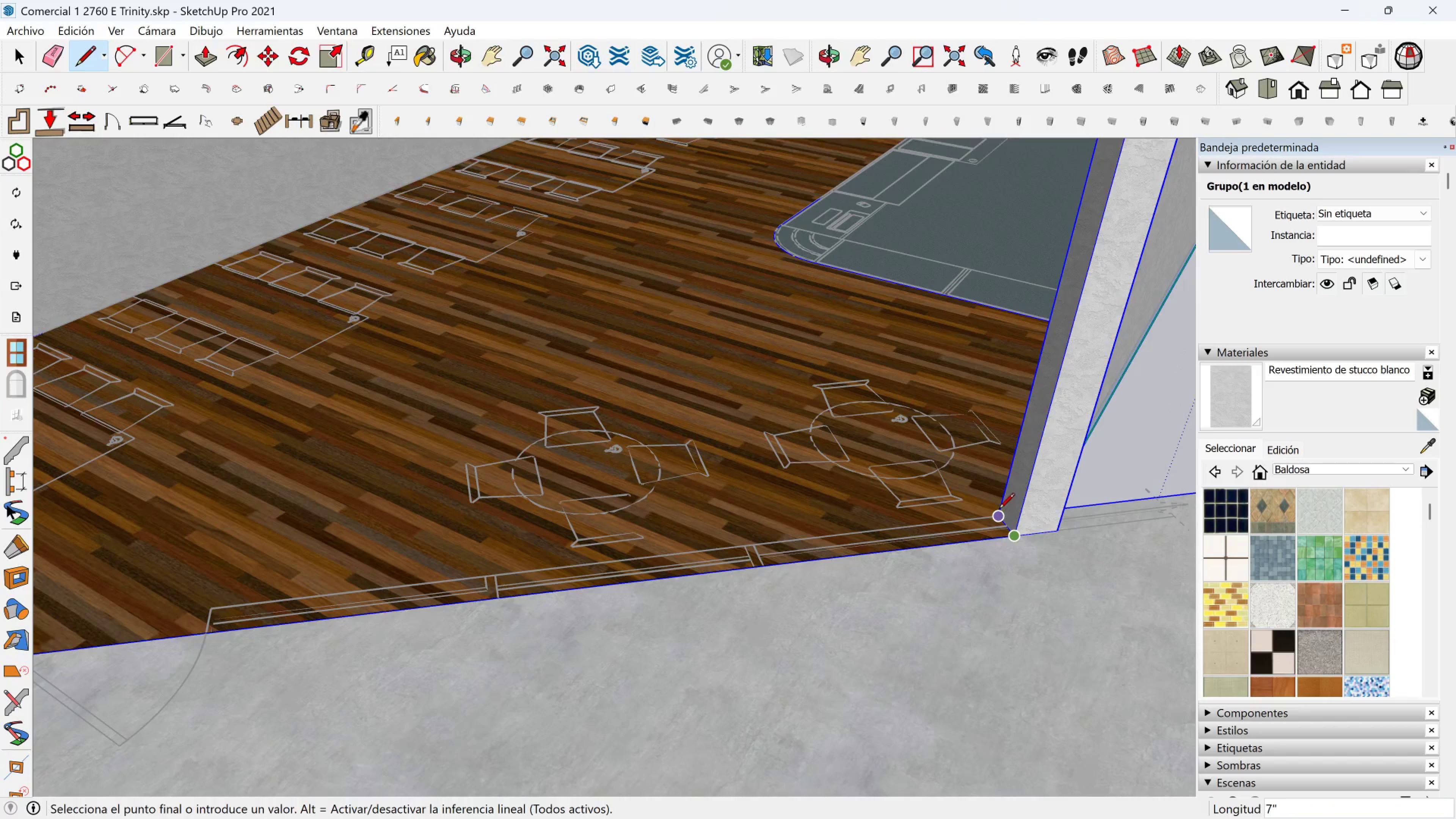 
left_click([999, 510])
 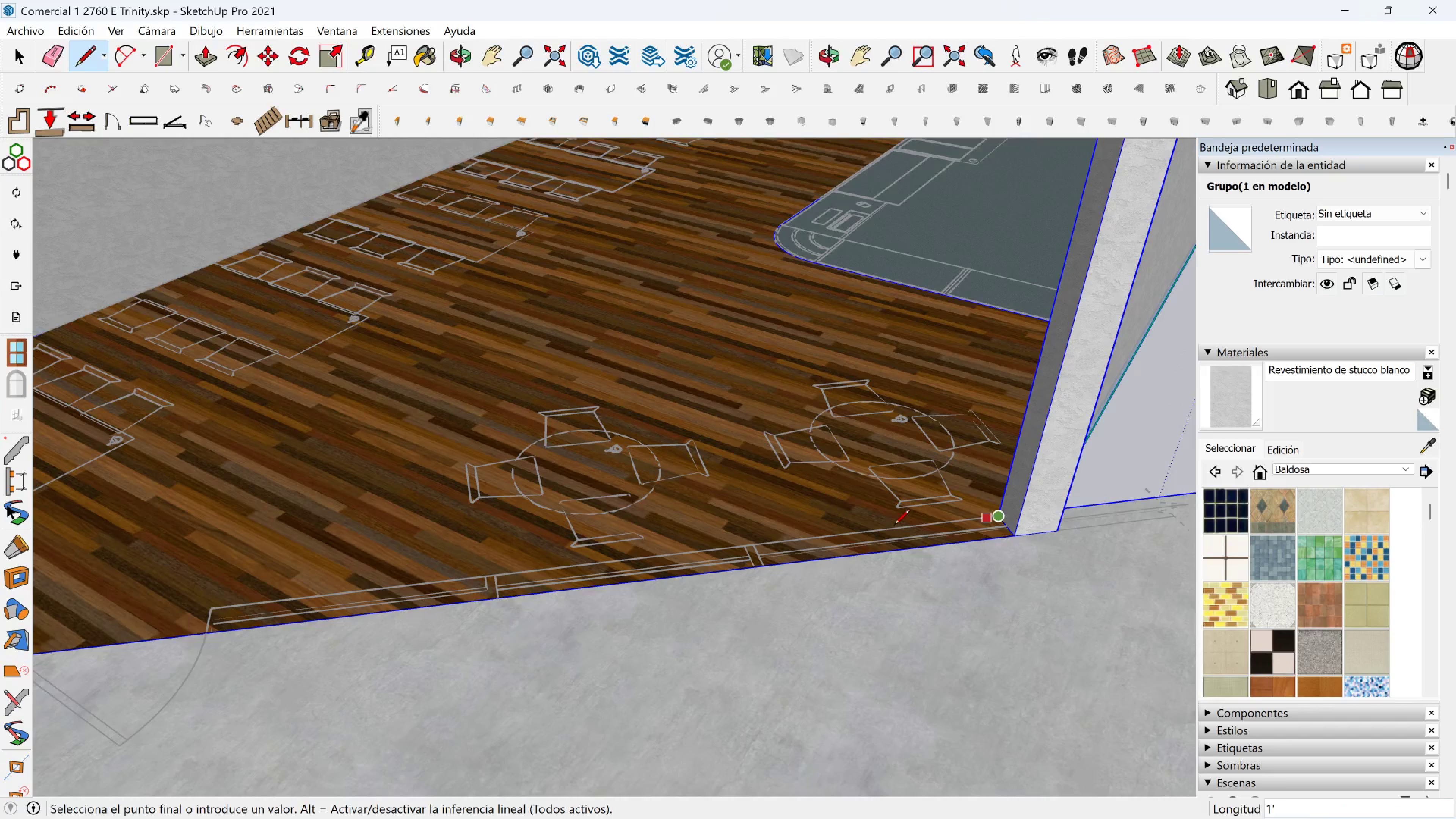 
scroll: coordinate [630, 540], scroll_direction: down, amount: 3.0
 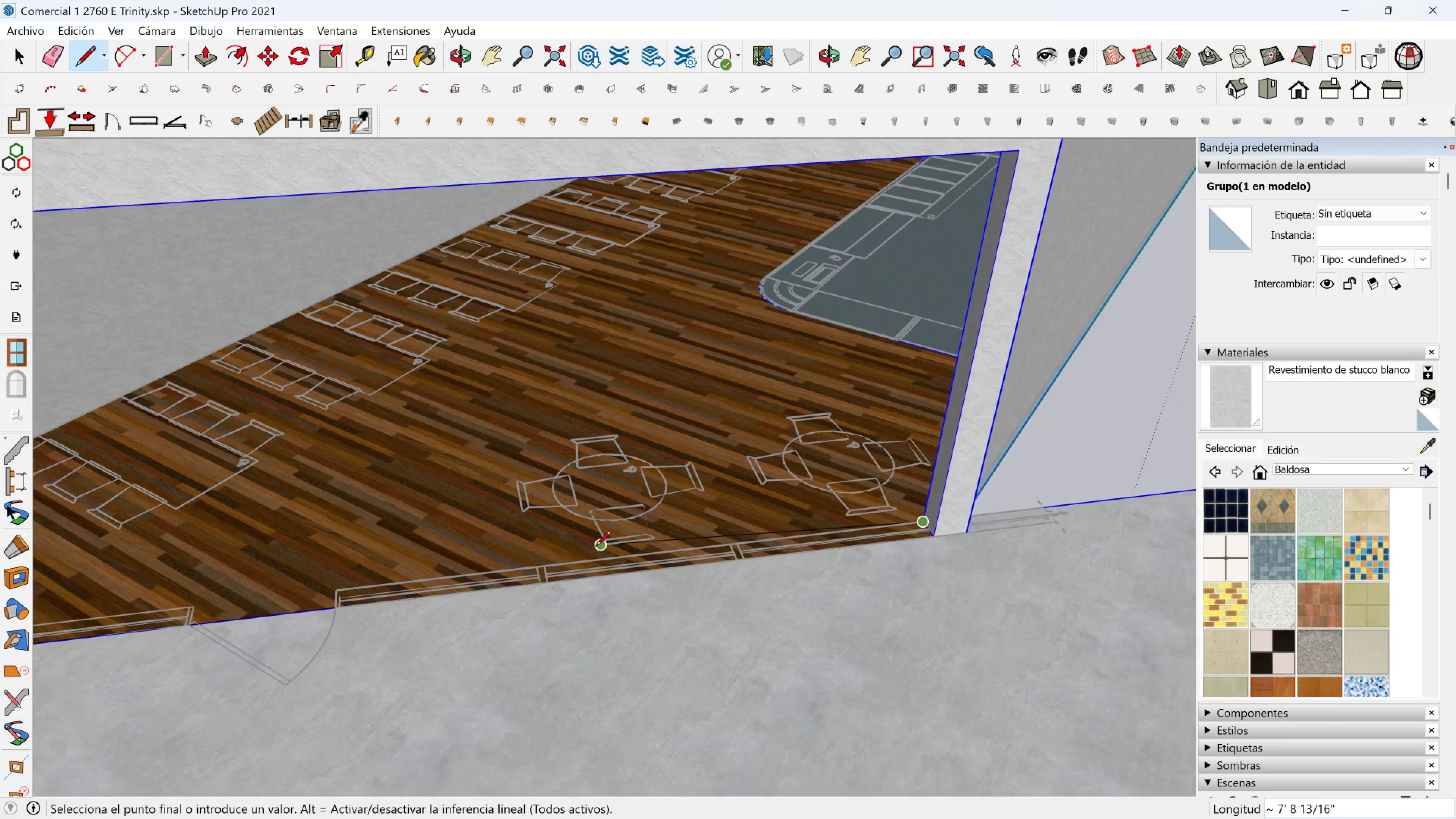 
hold_key(key=ShiftLeft, duration=0.69)
 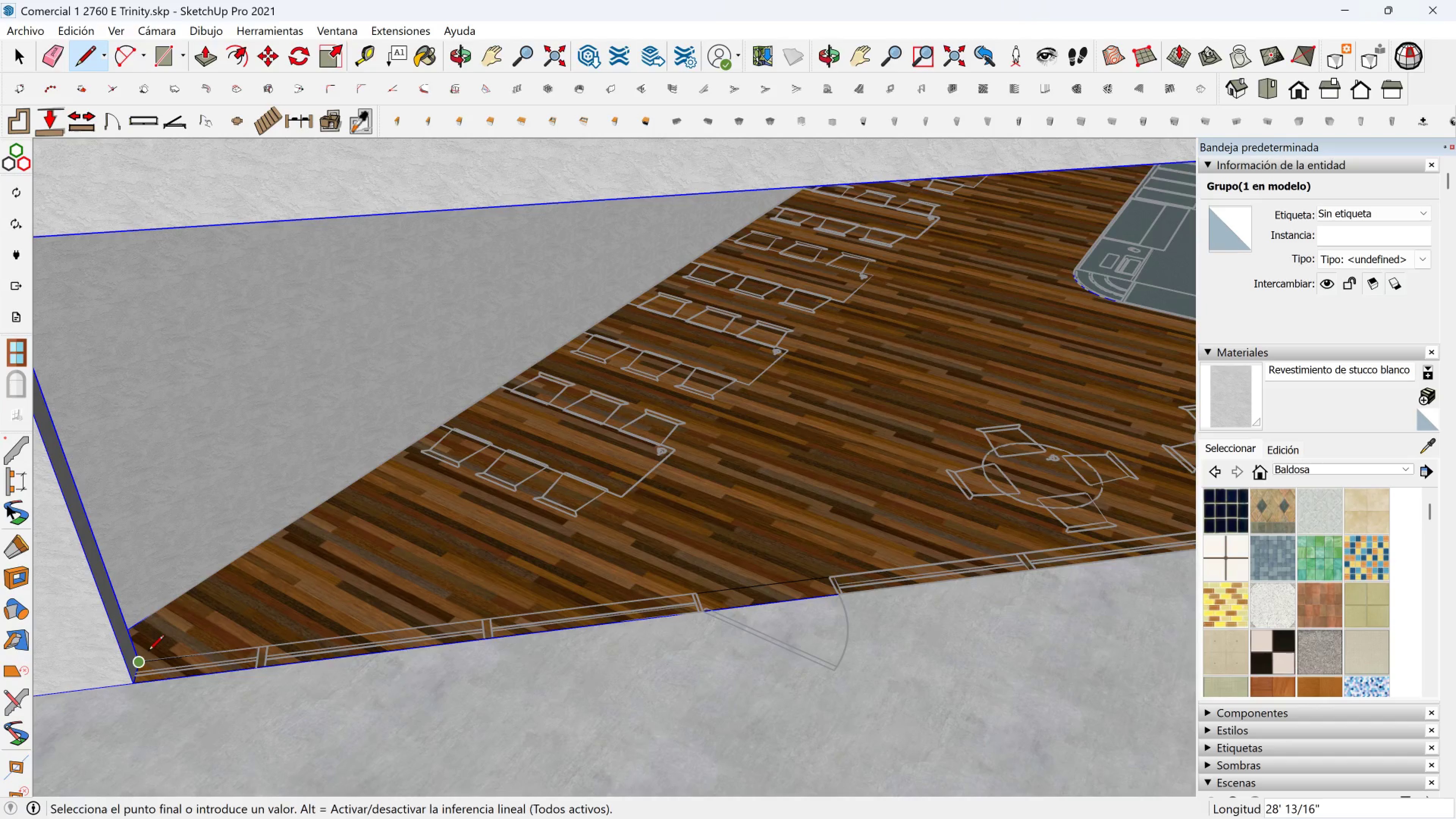 
left_click([146, 654])
 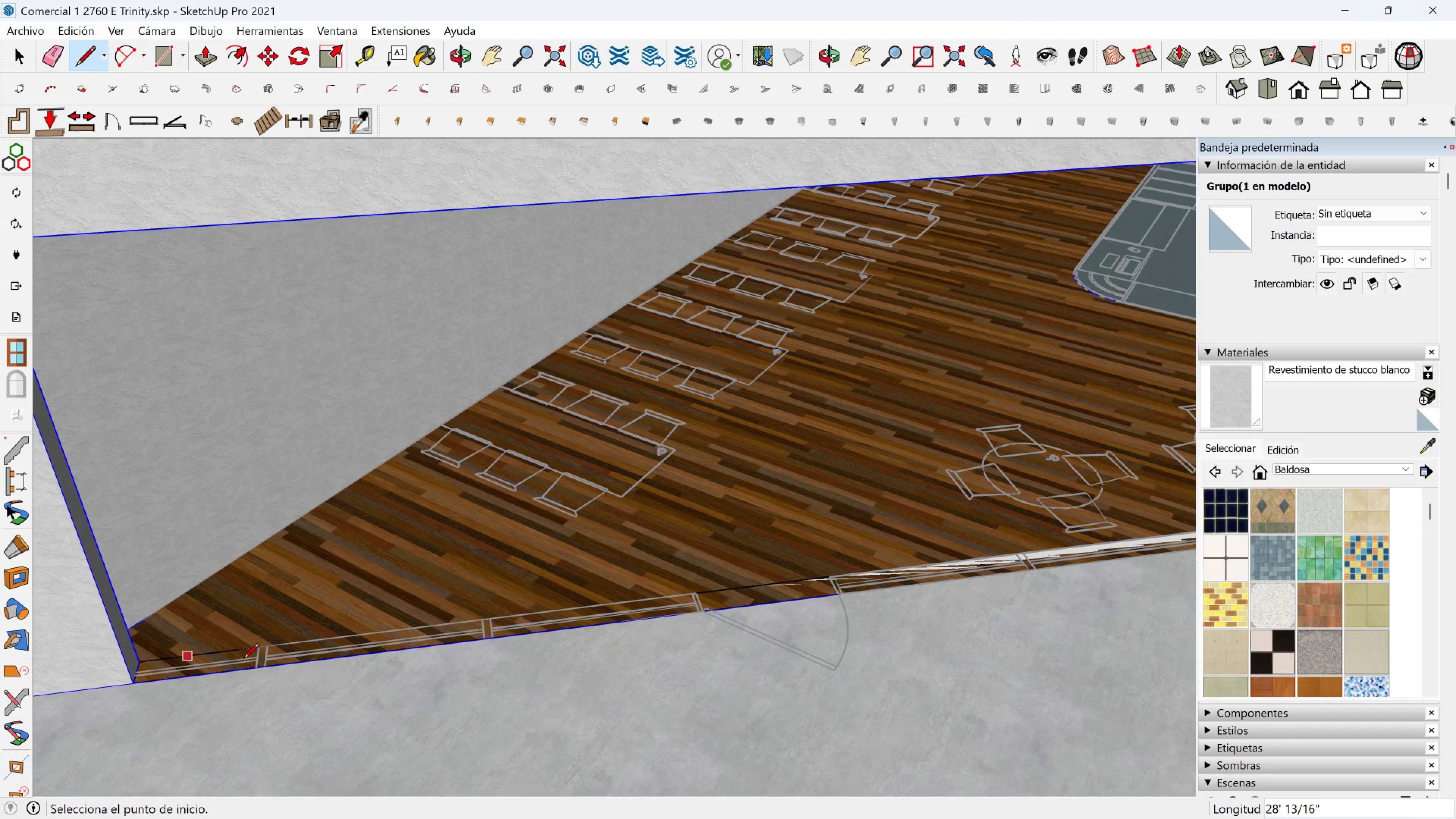 
key(Space)
 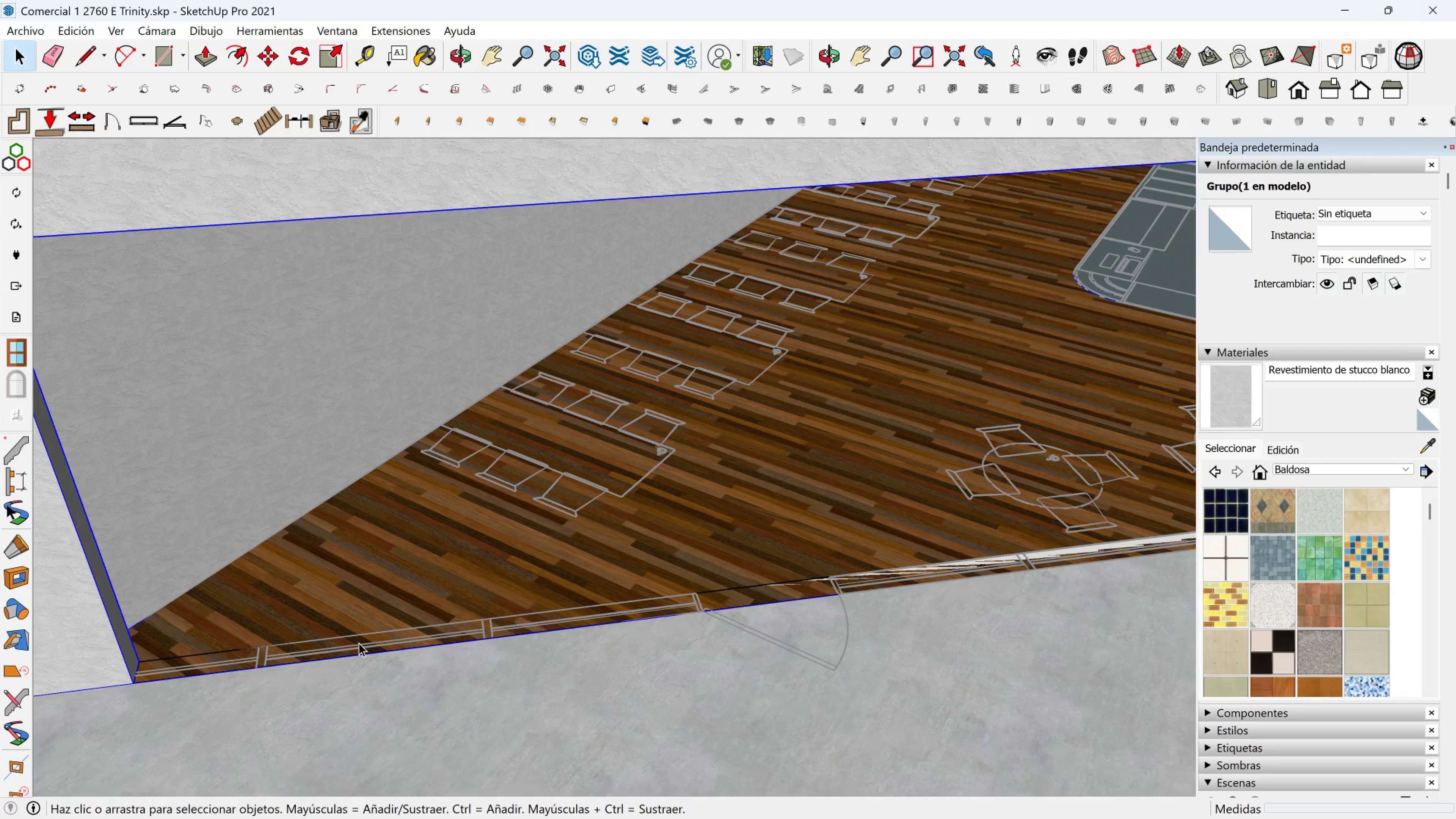 
left_click([359, 643])
 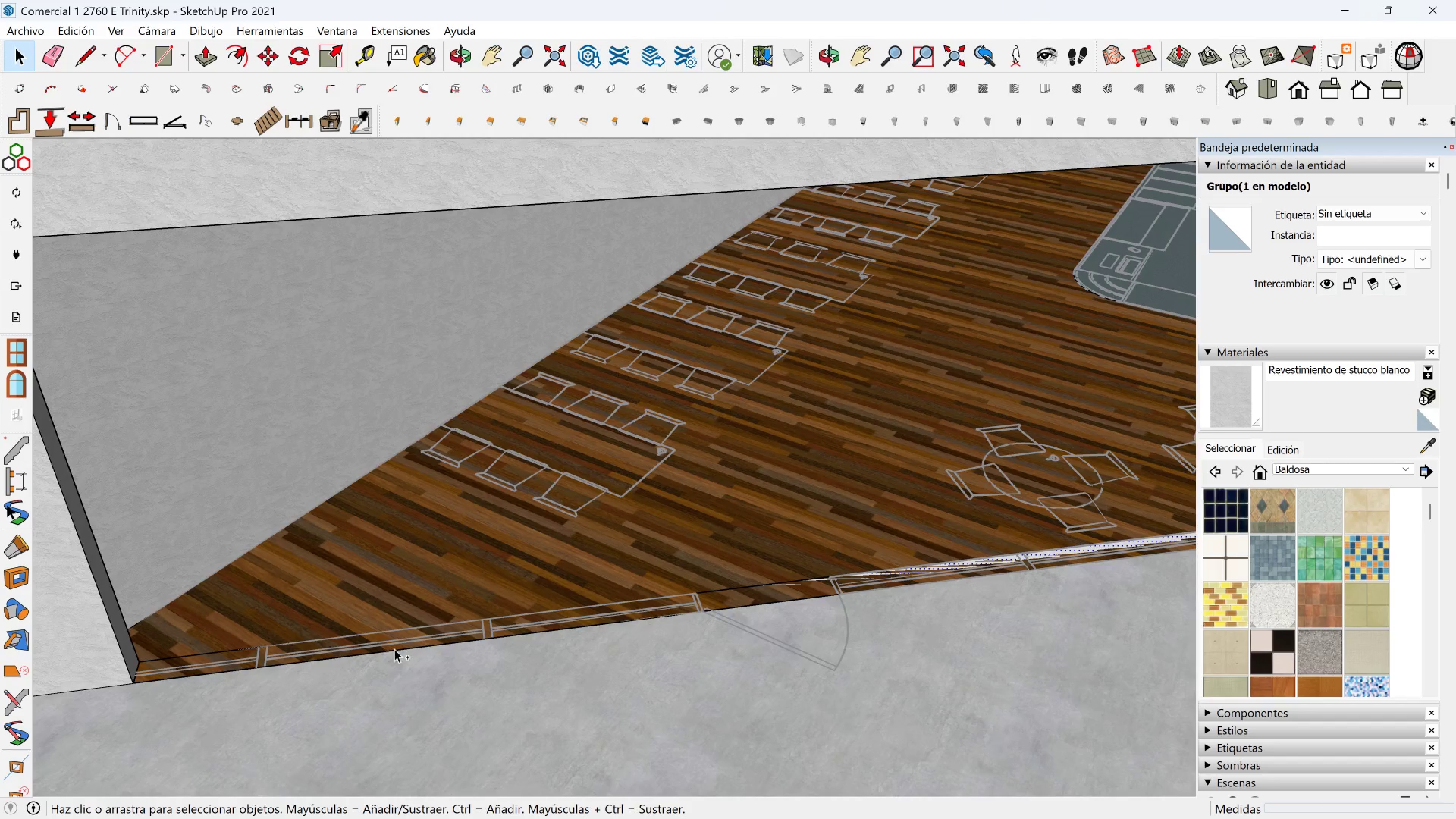 
hold_key(key=ControlLeft, duration=1.5)
 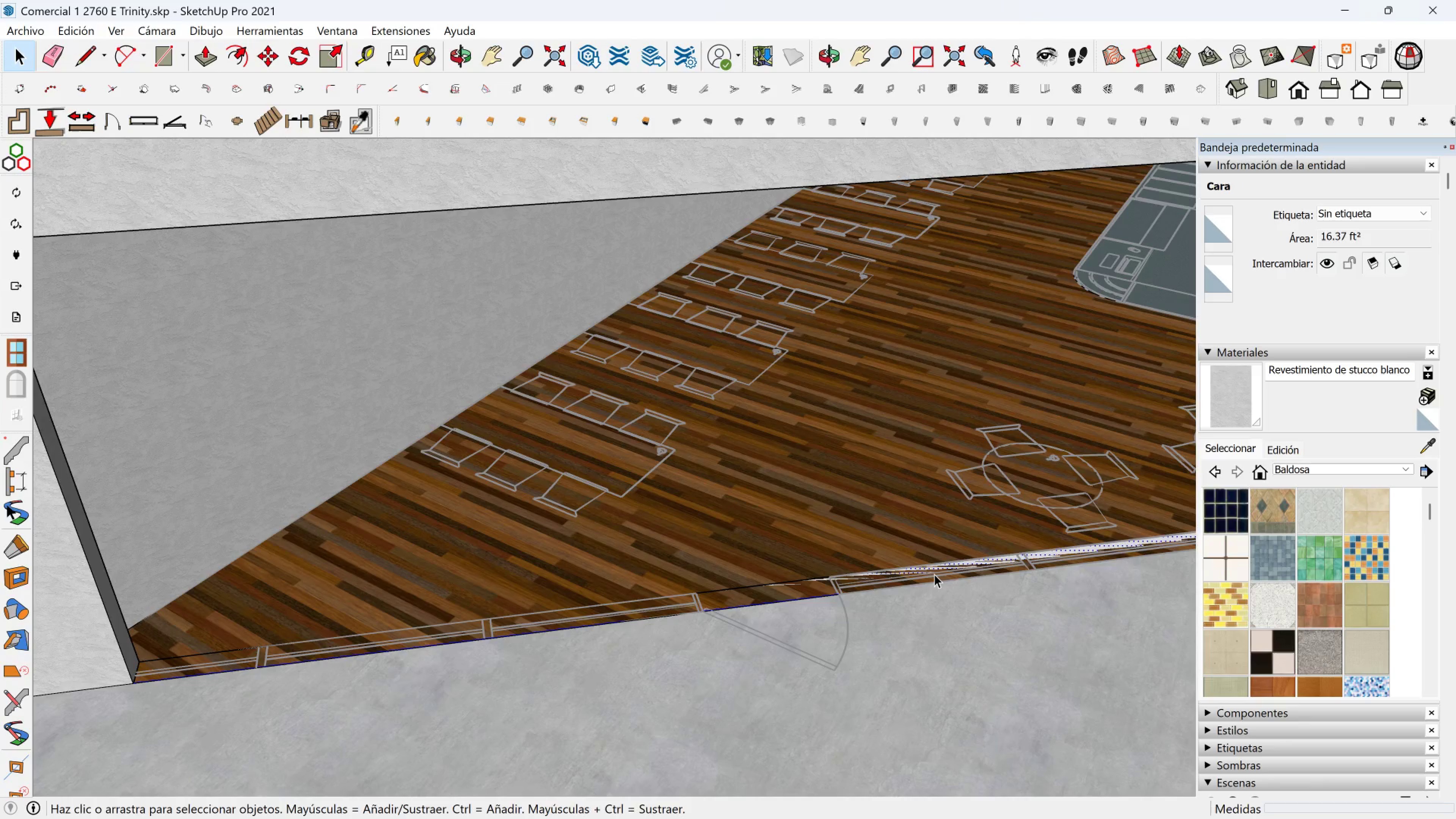 
hold_key(key=ControlLeft, duration=0.6)
left_click([930, 584])
 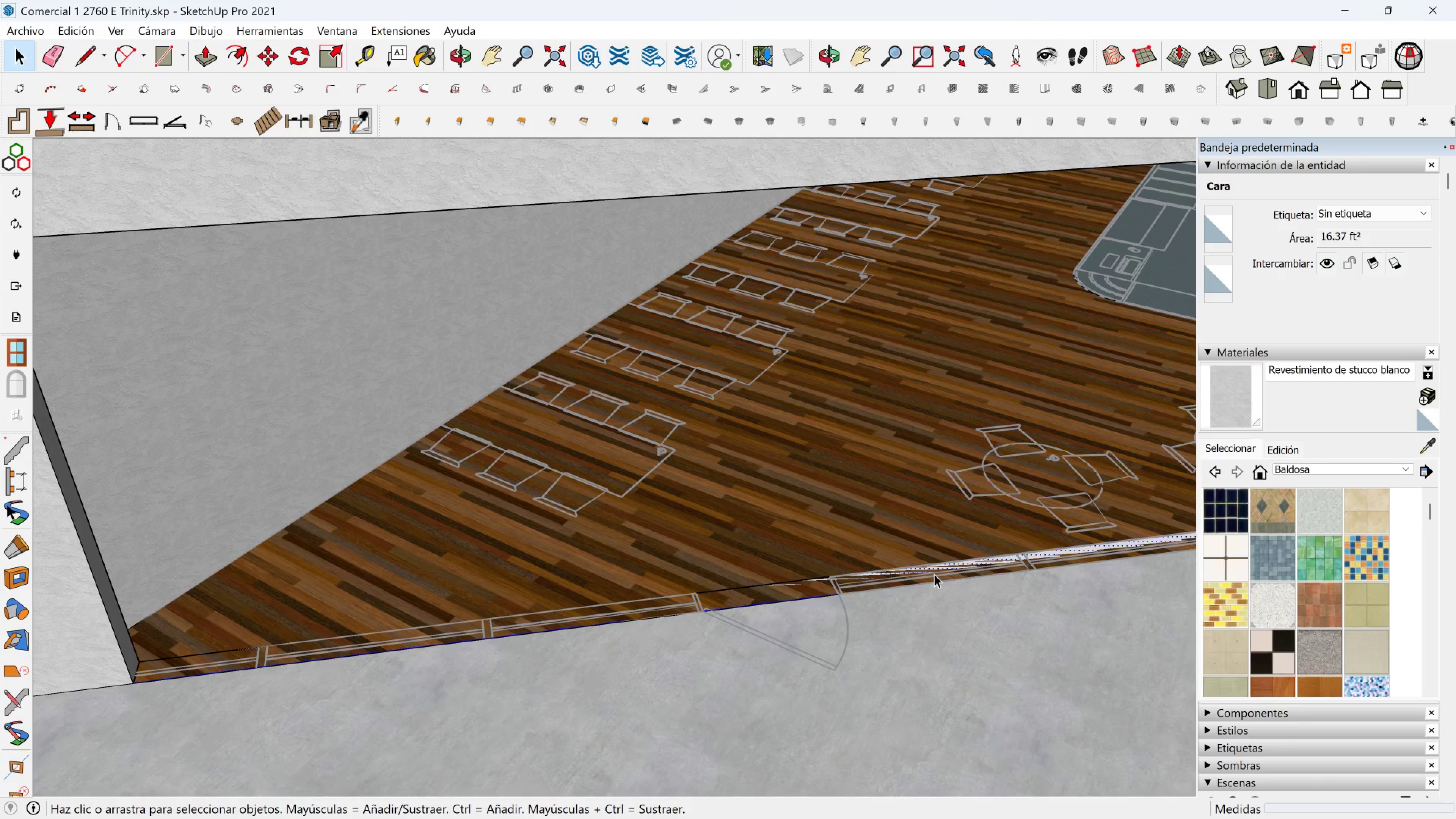 
right_click([934, 574])
 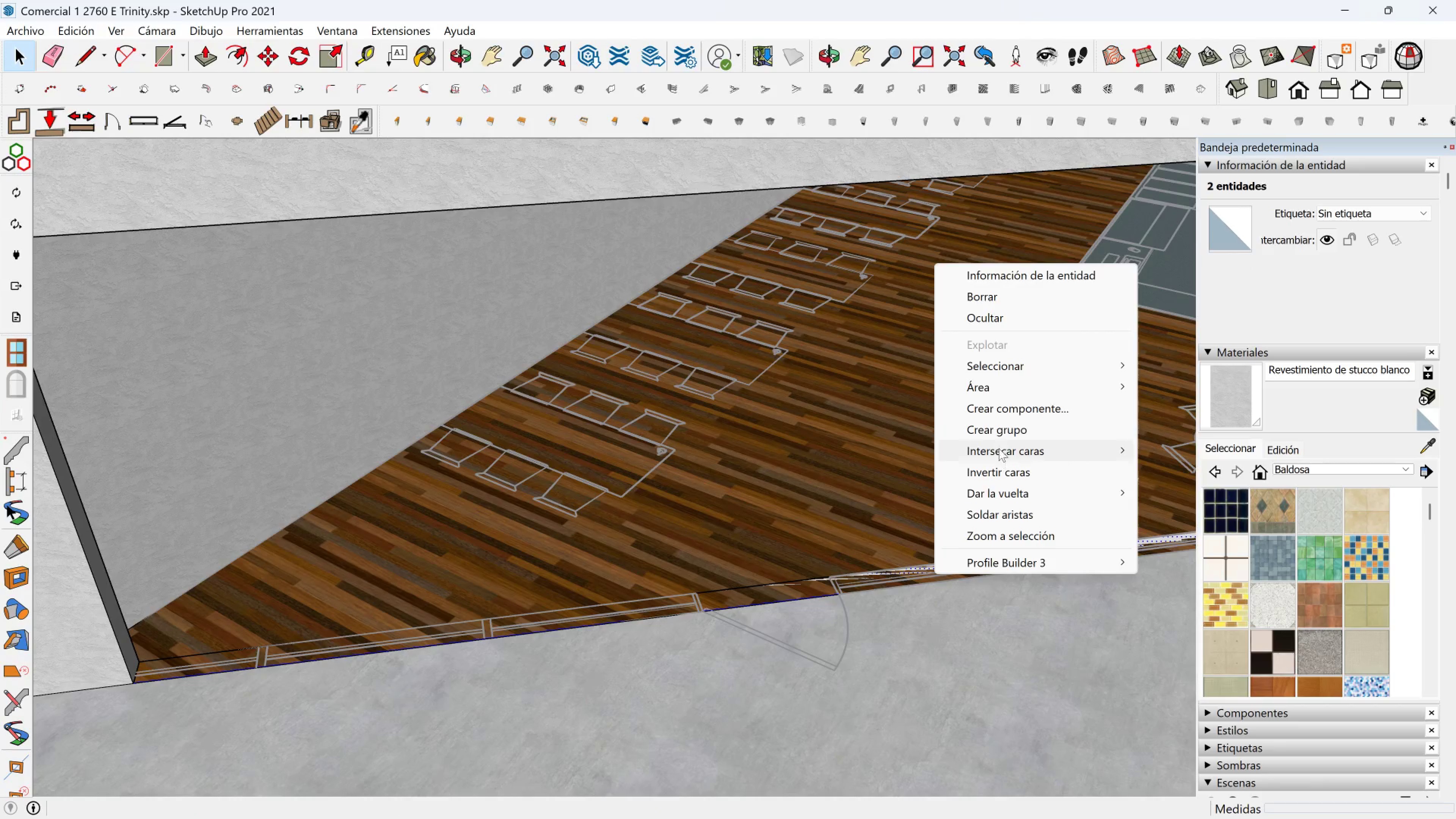 
left_click([1003, 433])
 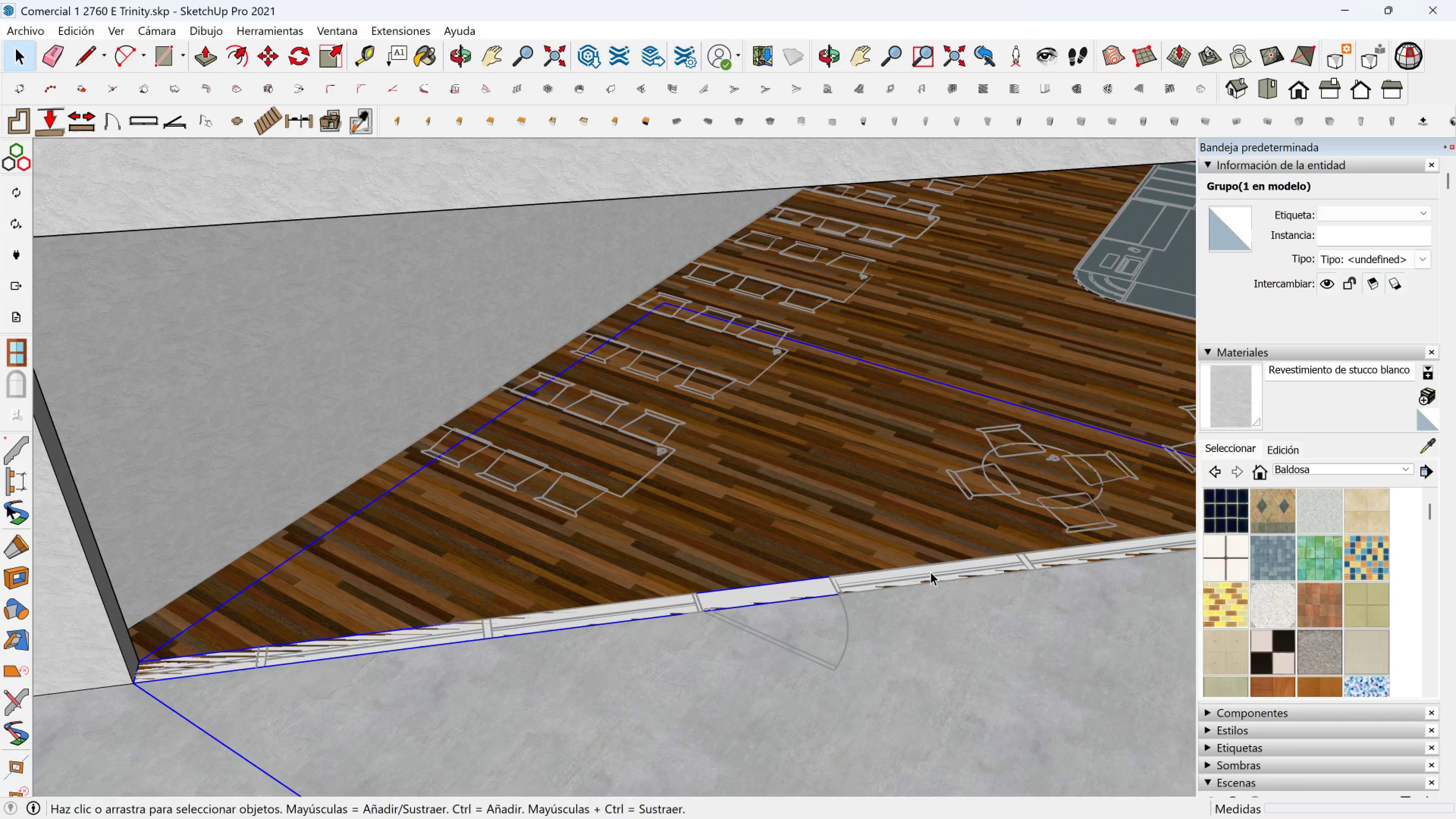 
double_click([930, 572])
 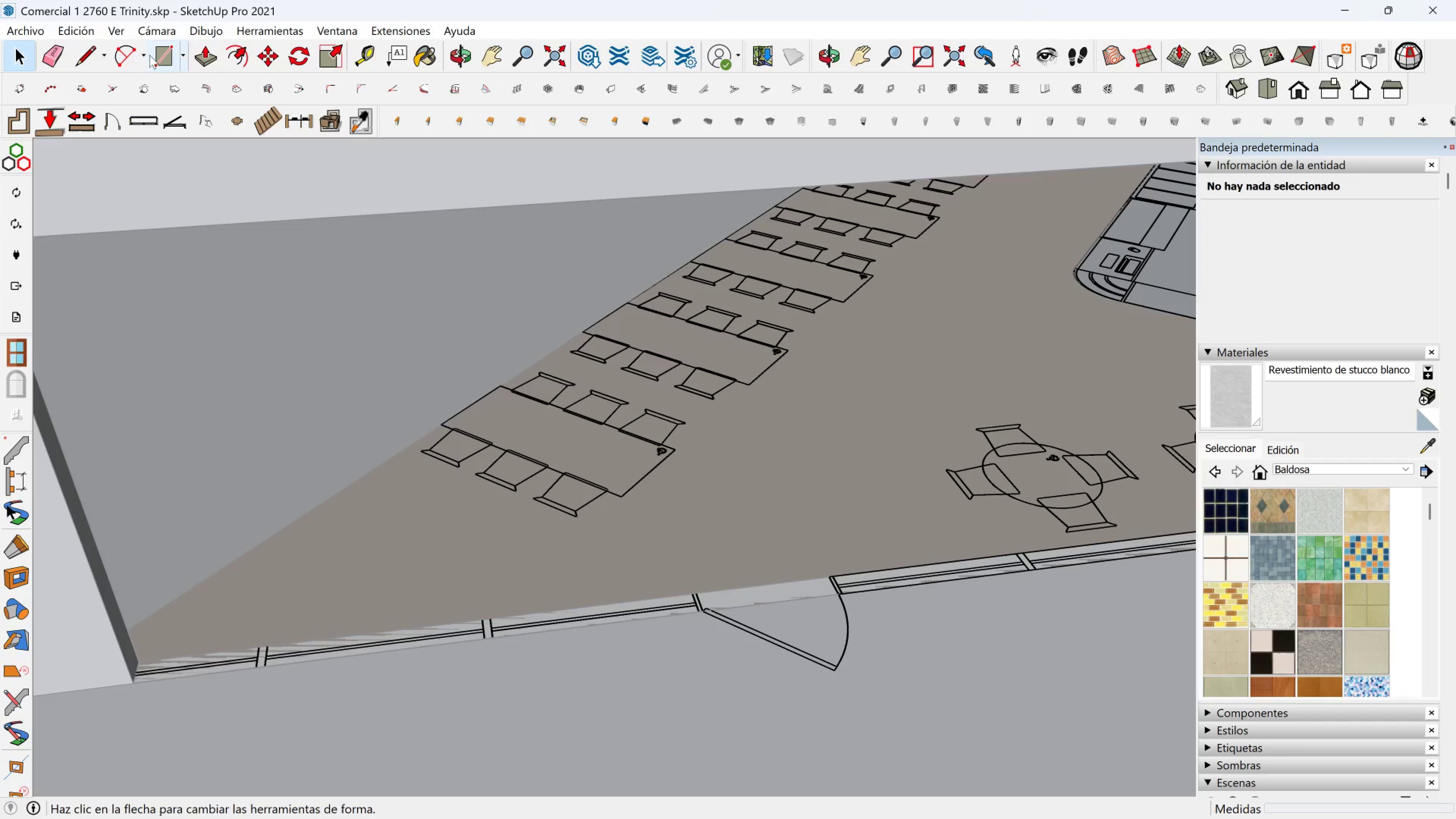 
left_click([157, 54])
 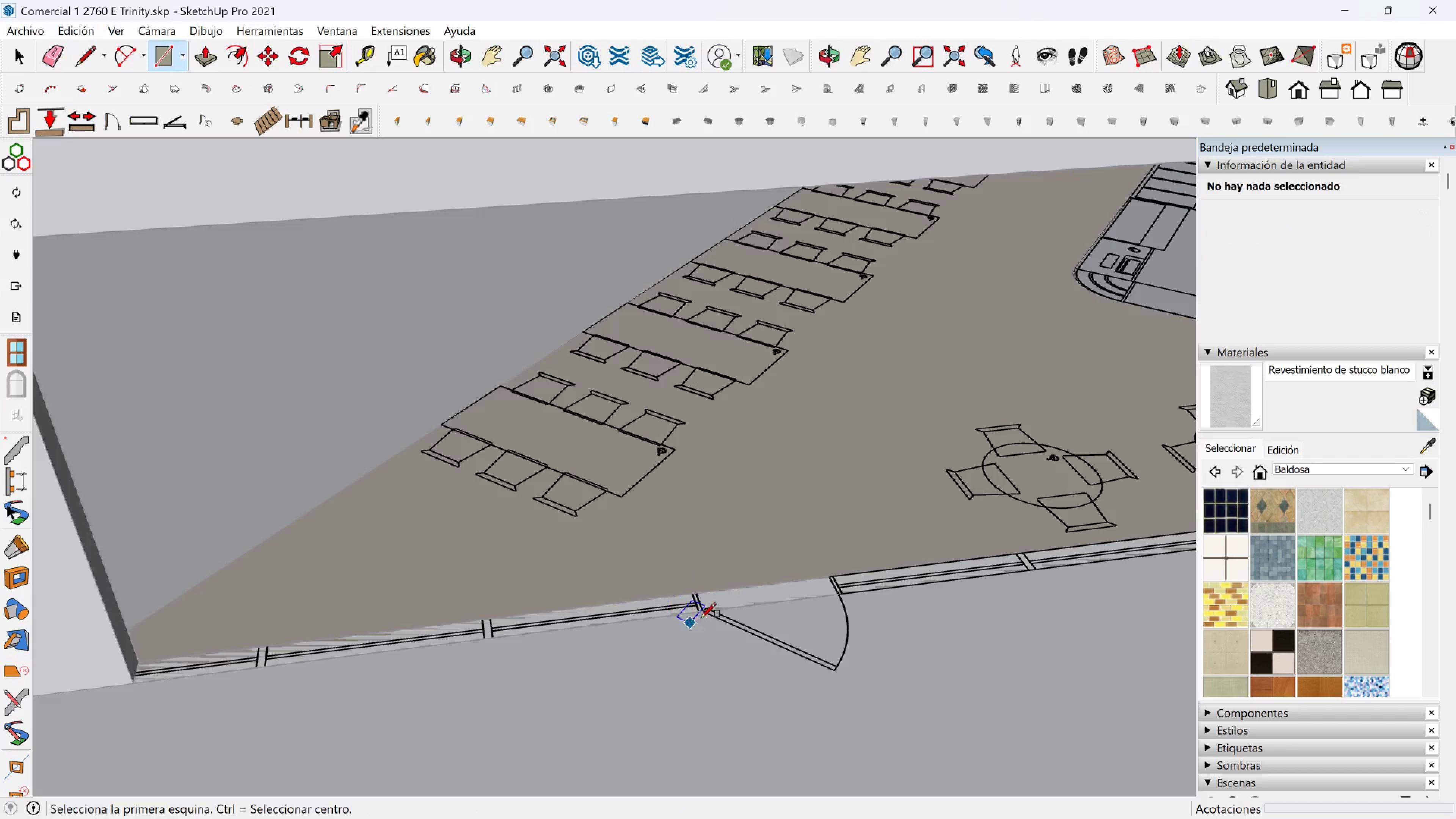 
scroll: coordinate [704, 593], scroll_direction: up, amount: 3.0
 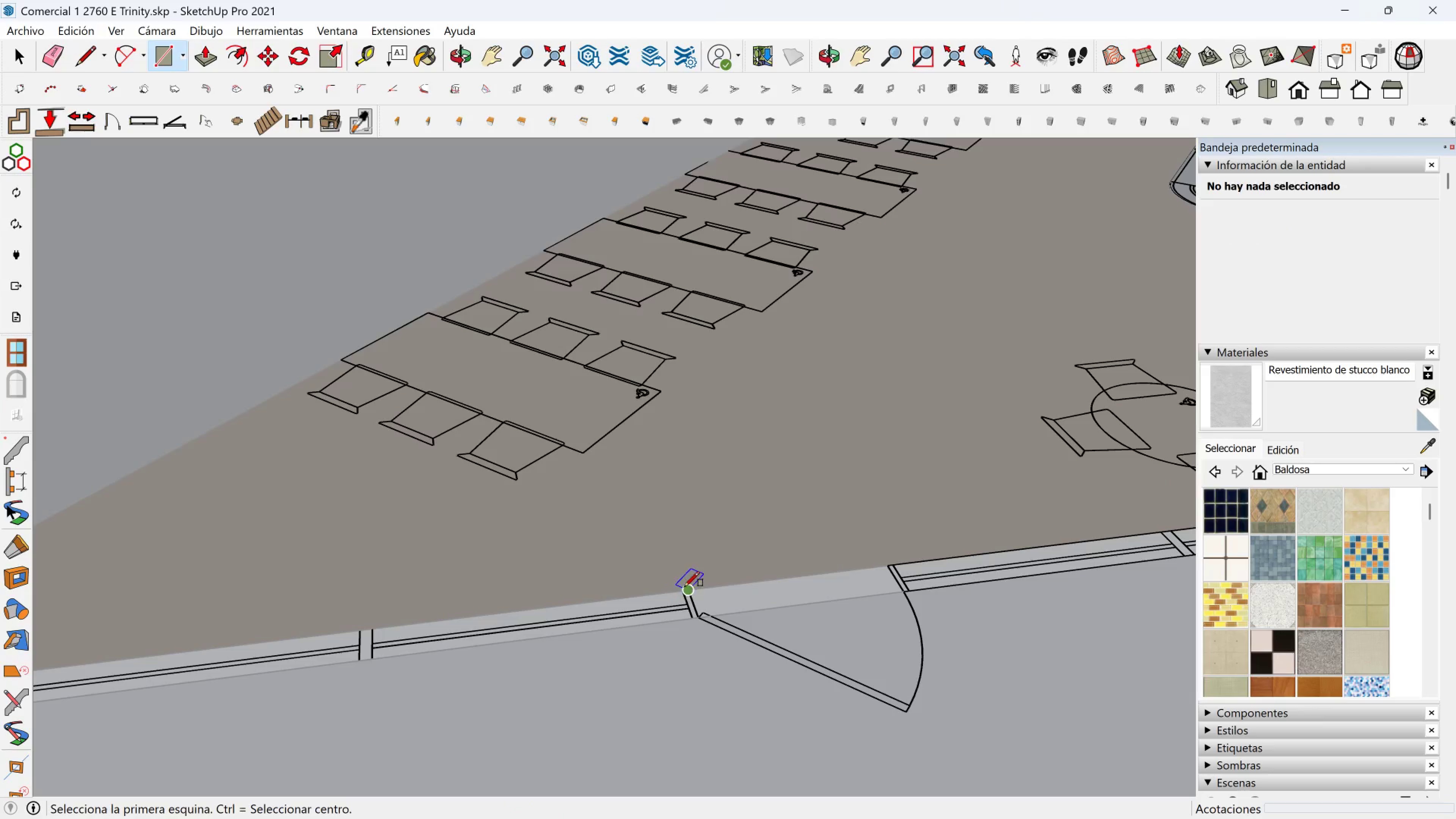 
left_click([685, 587])
 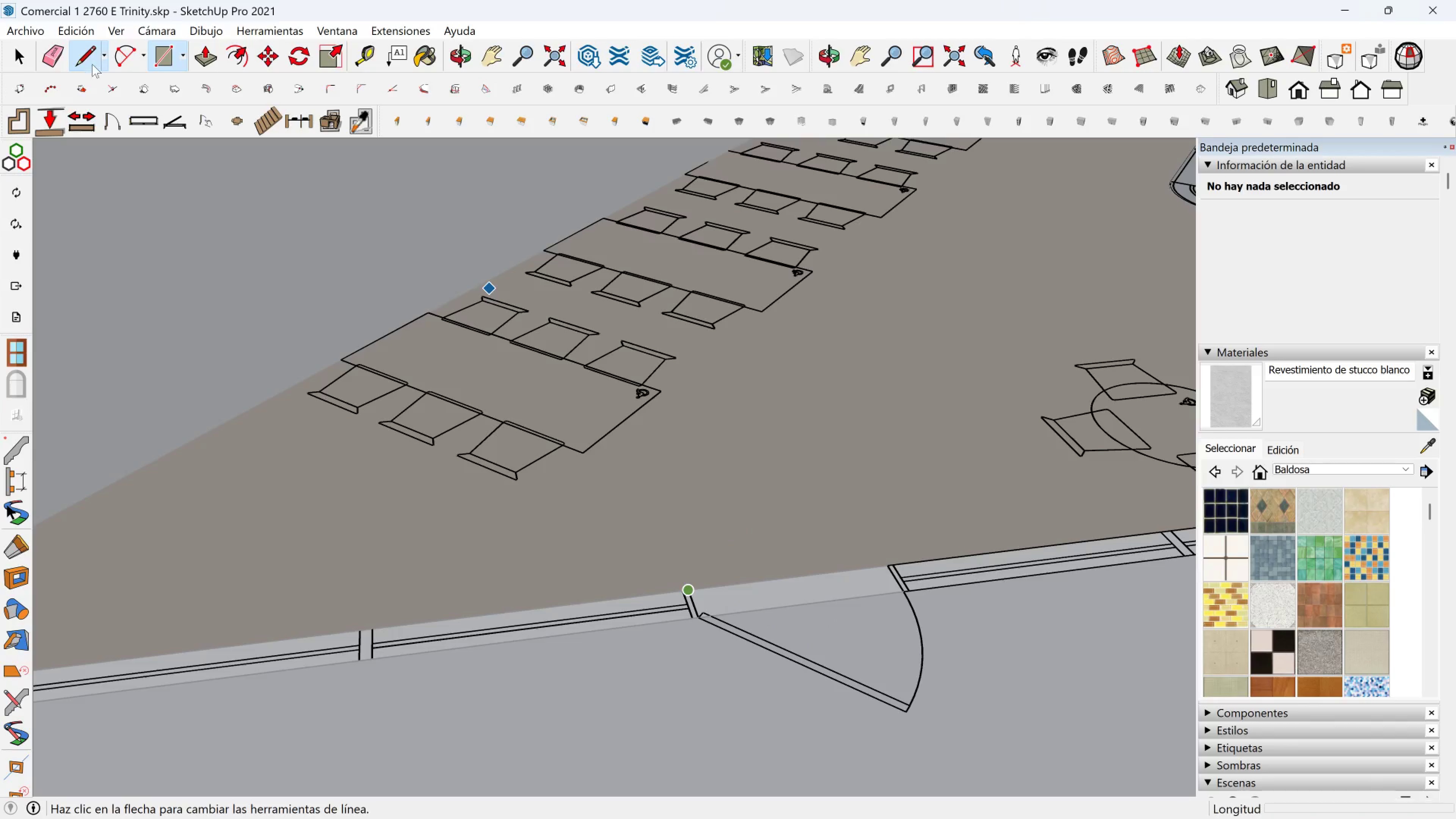 
key(Shift+ShiftLeft)
 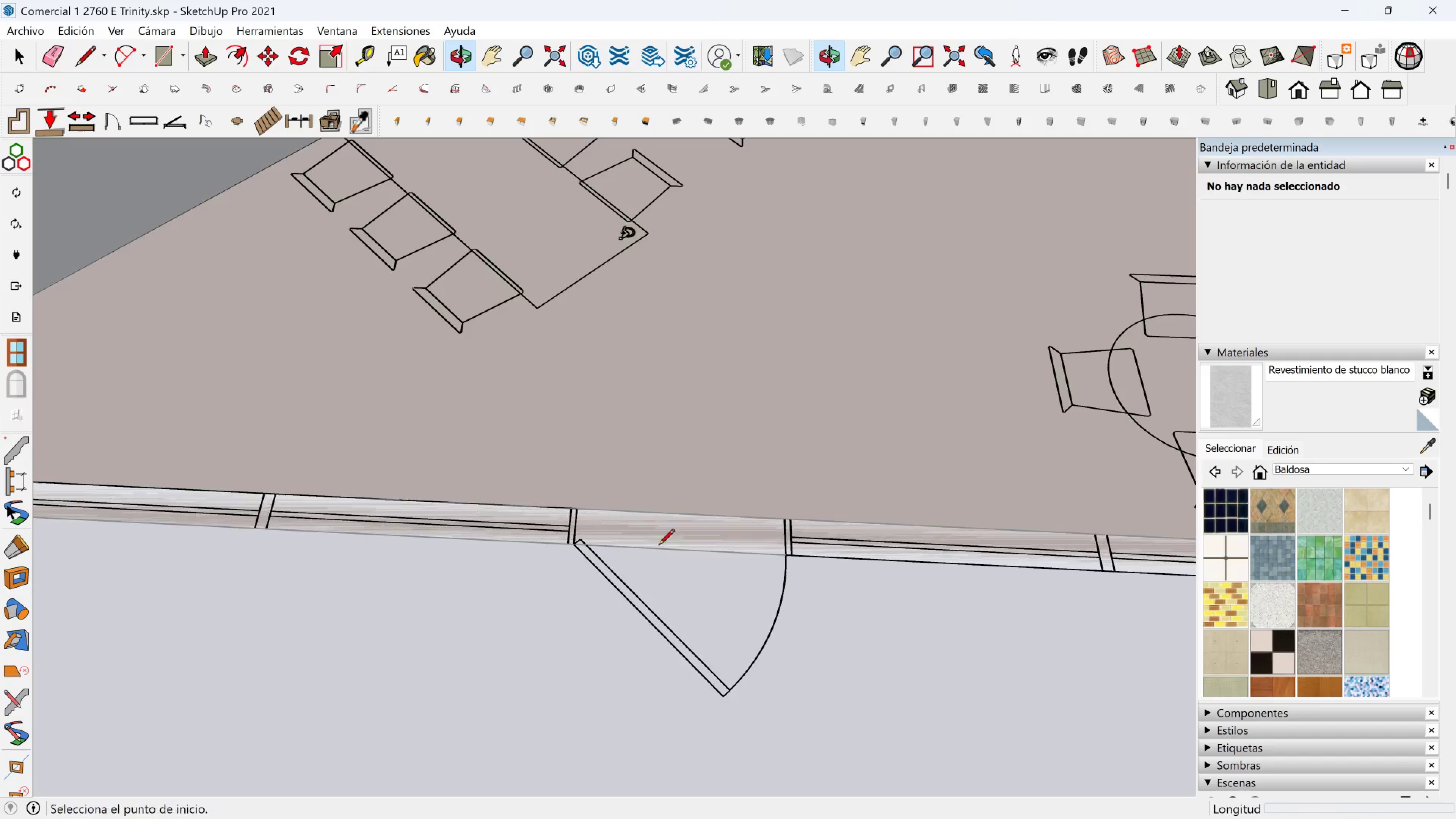 
scroll: coordinate [640, 547], scroll_direction: up, amount: 2.0
 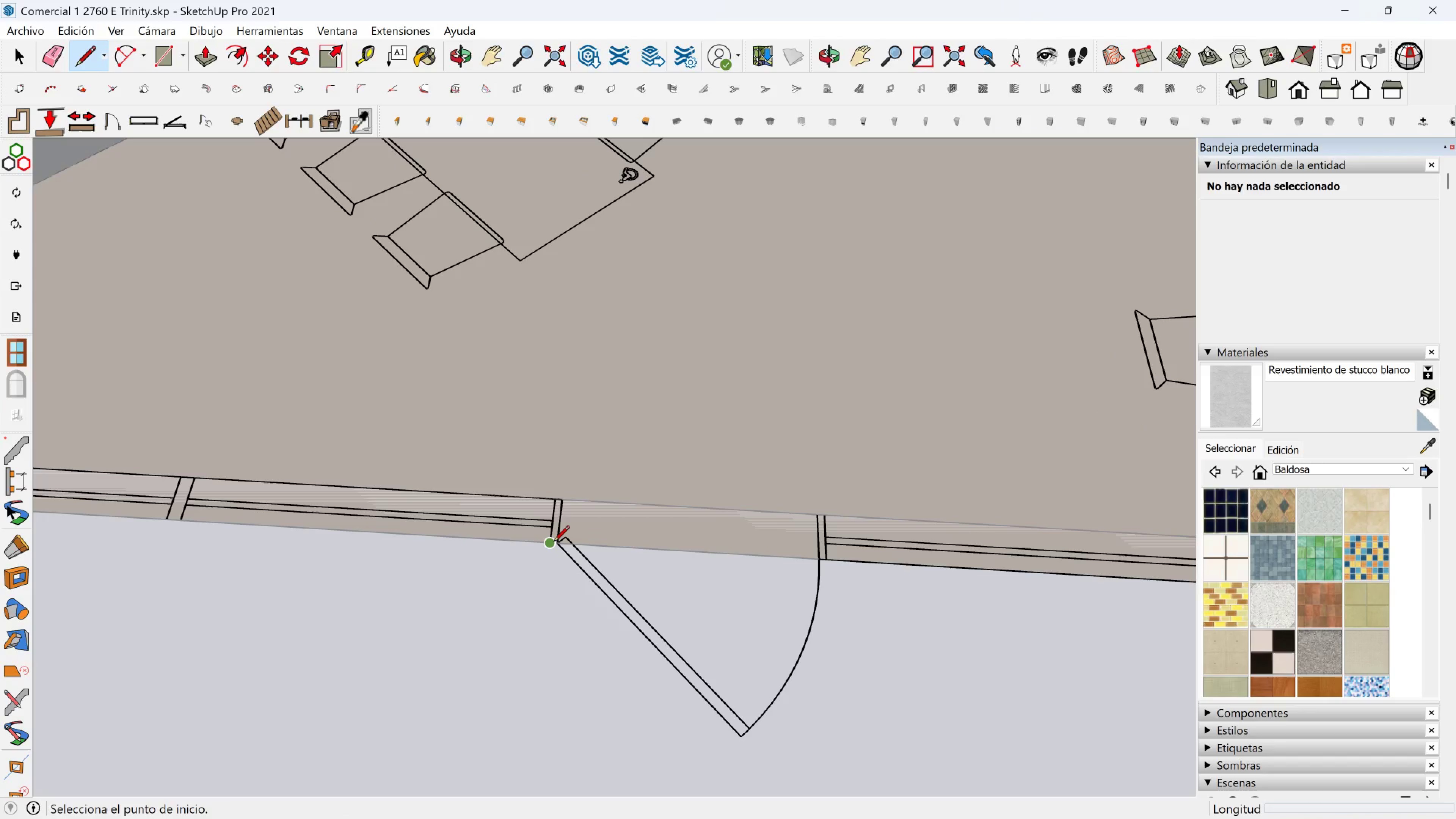 
left_click([554, 543])
 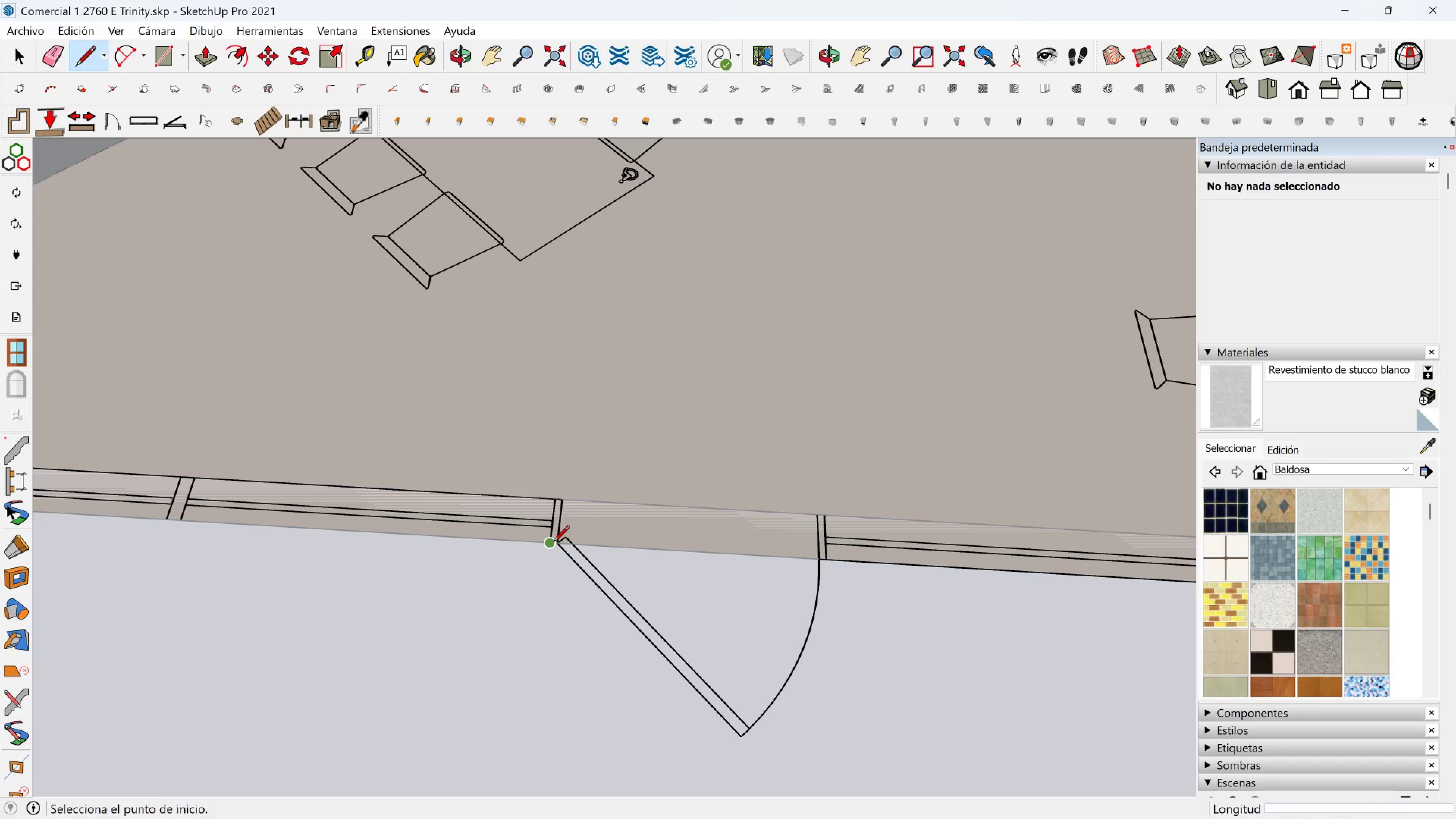 
key(Escape)
 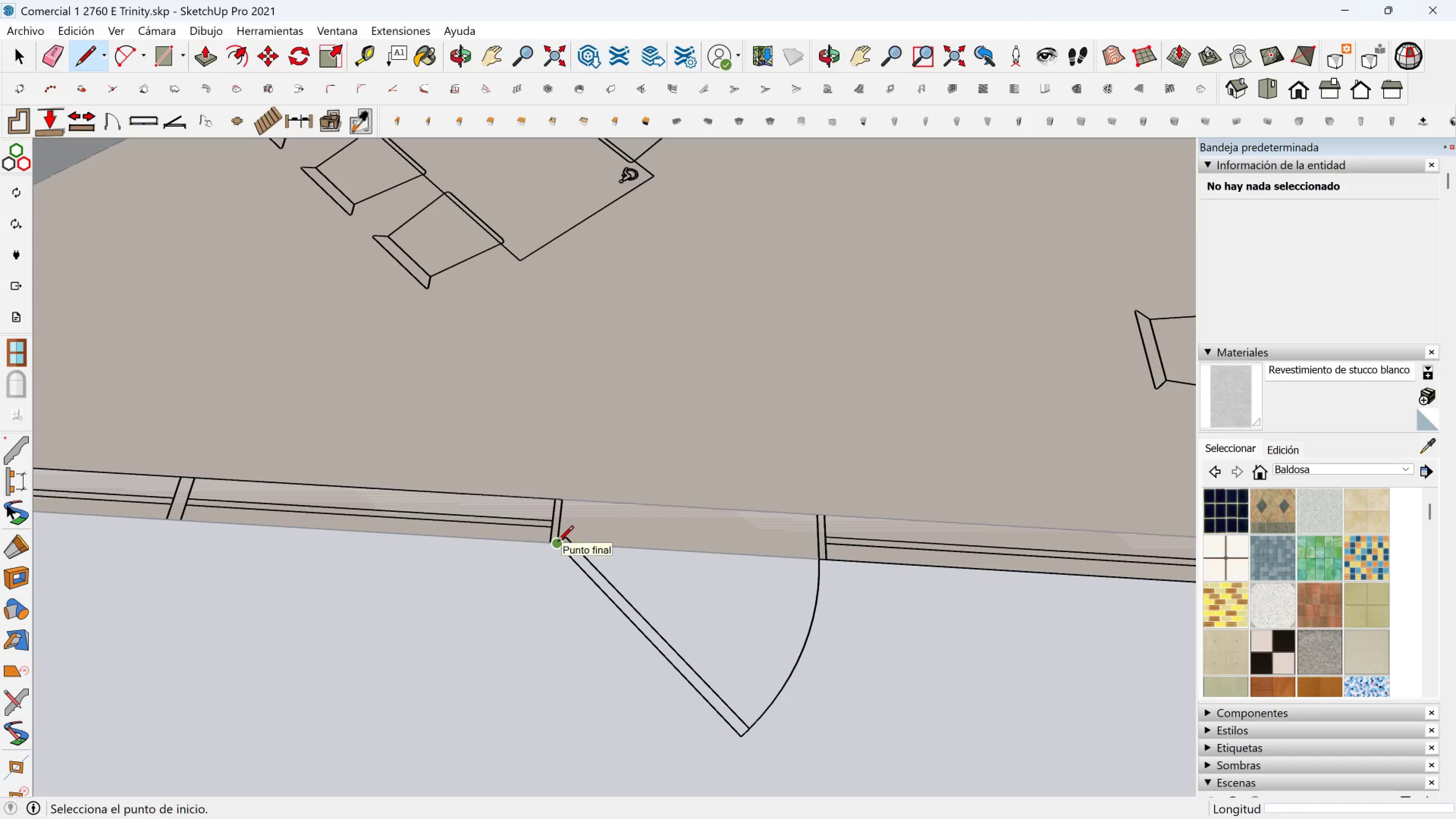 
left_click([558, 543])
 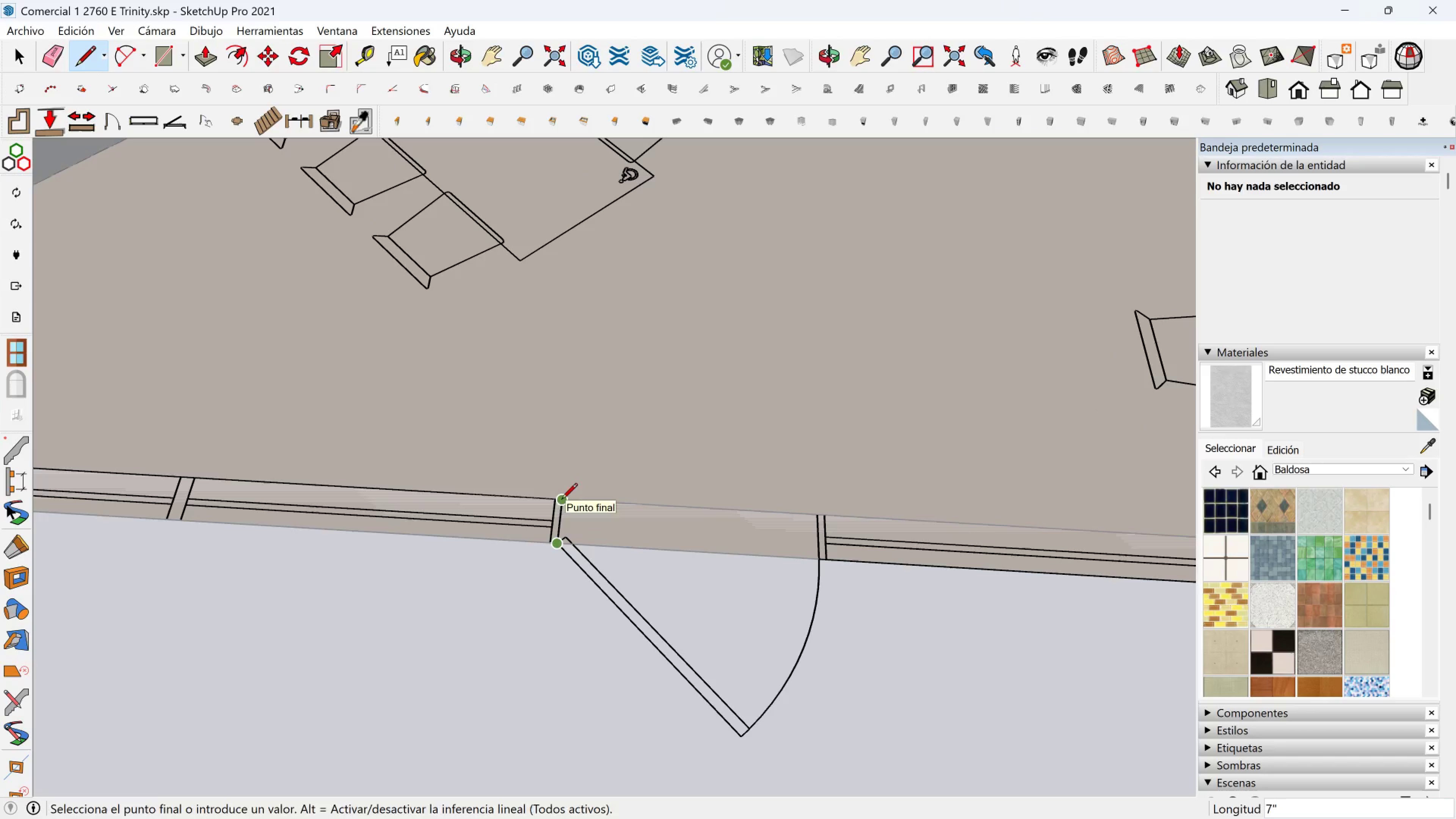 
left_click([562, 500])
 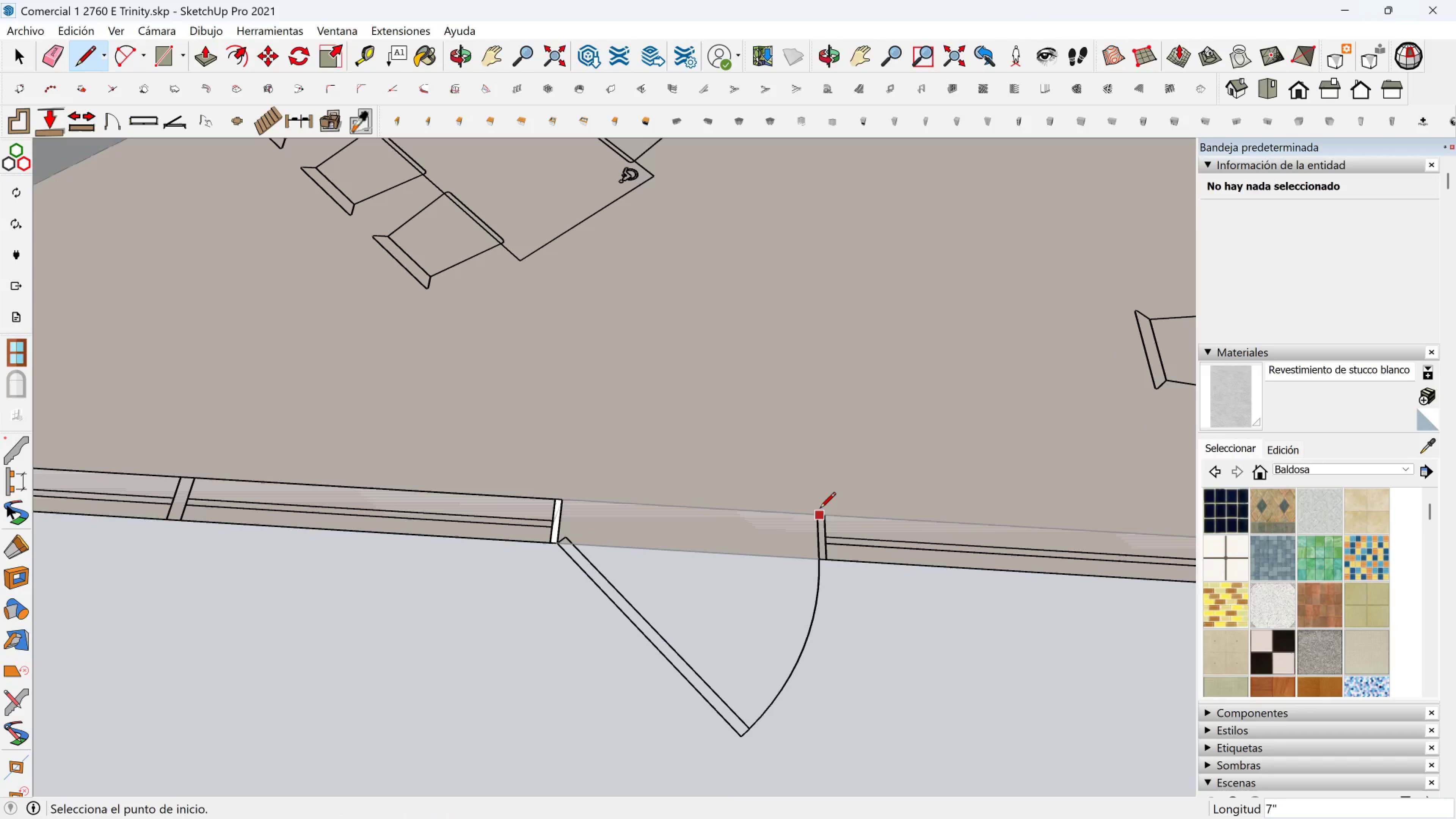 
left_click([820, 509])
 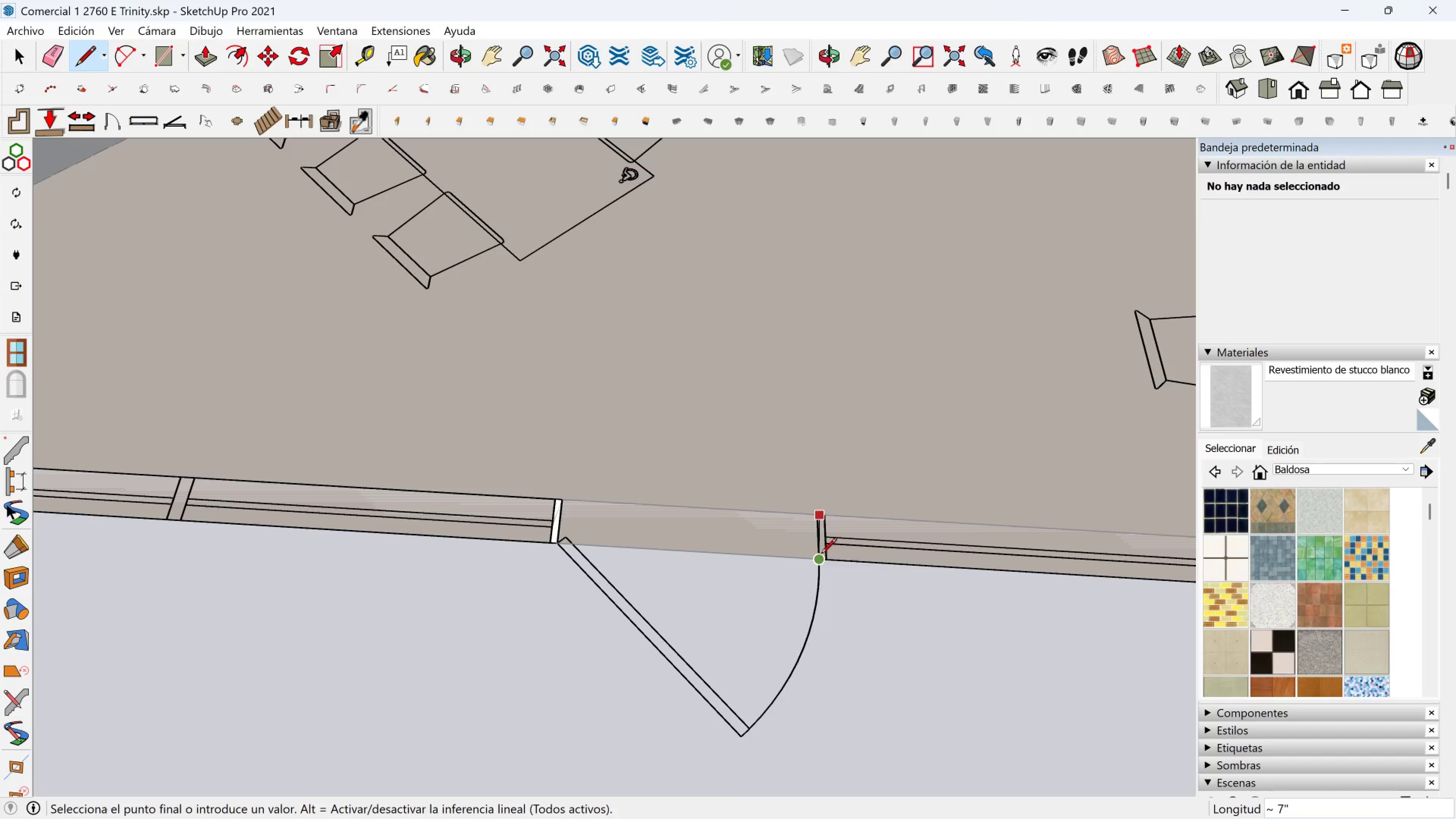 
key(Escape)
 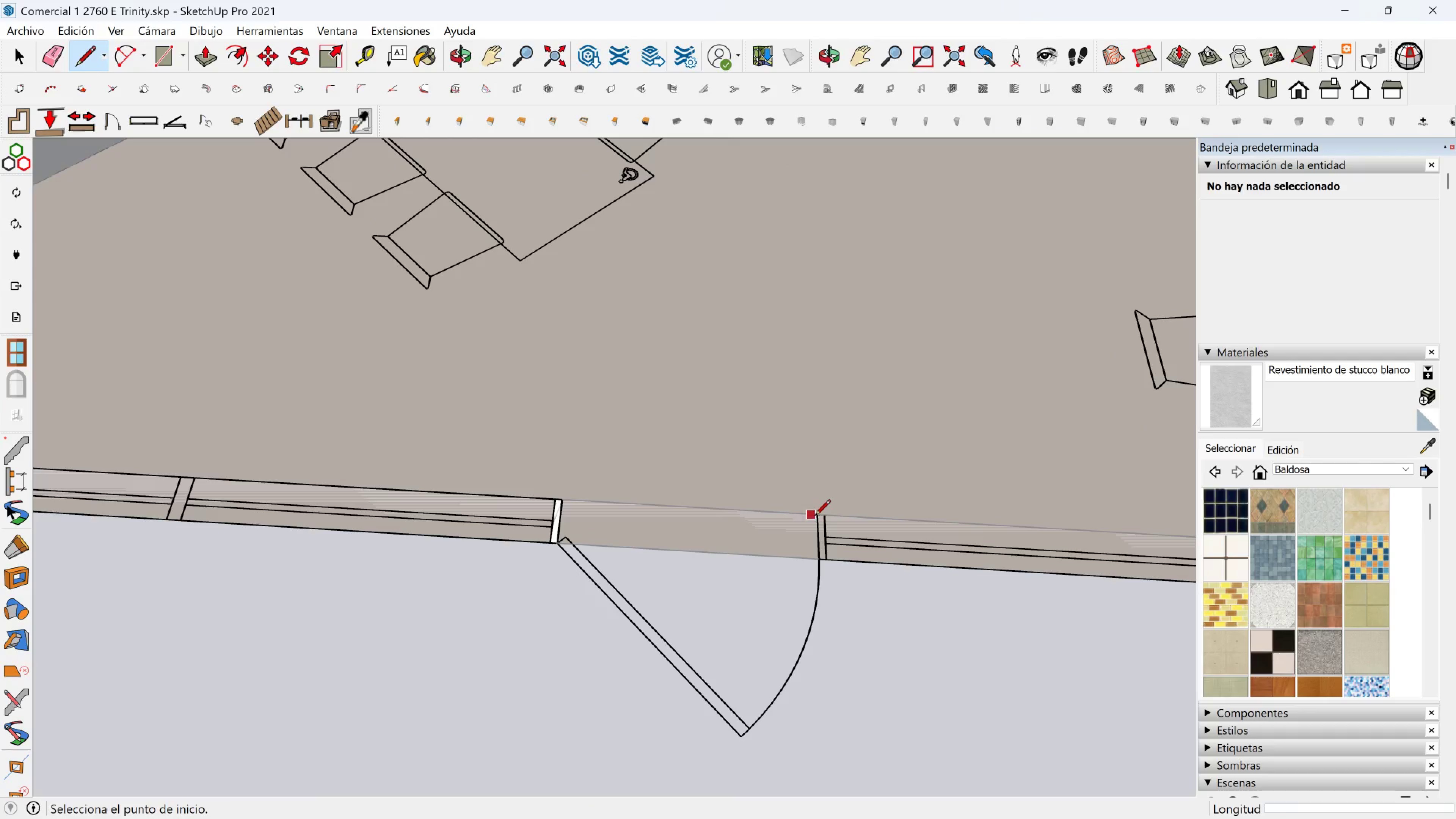 
left_click([815, 516])
 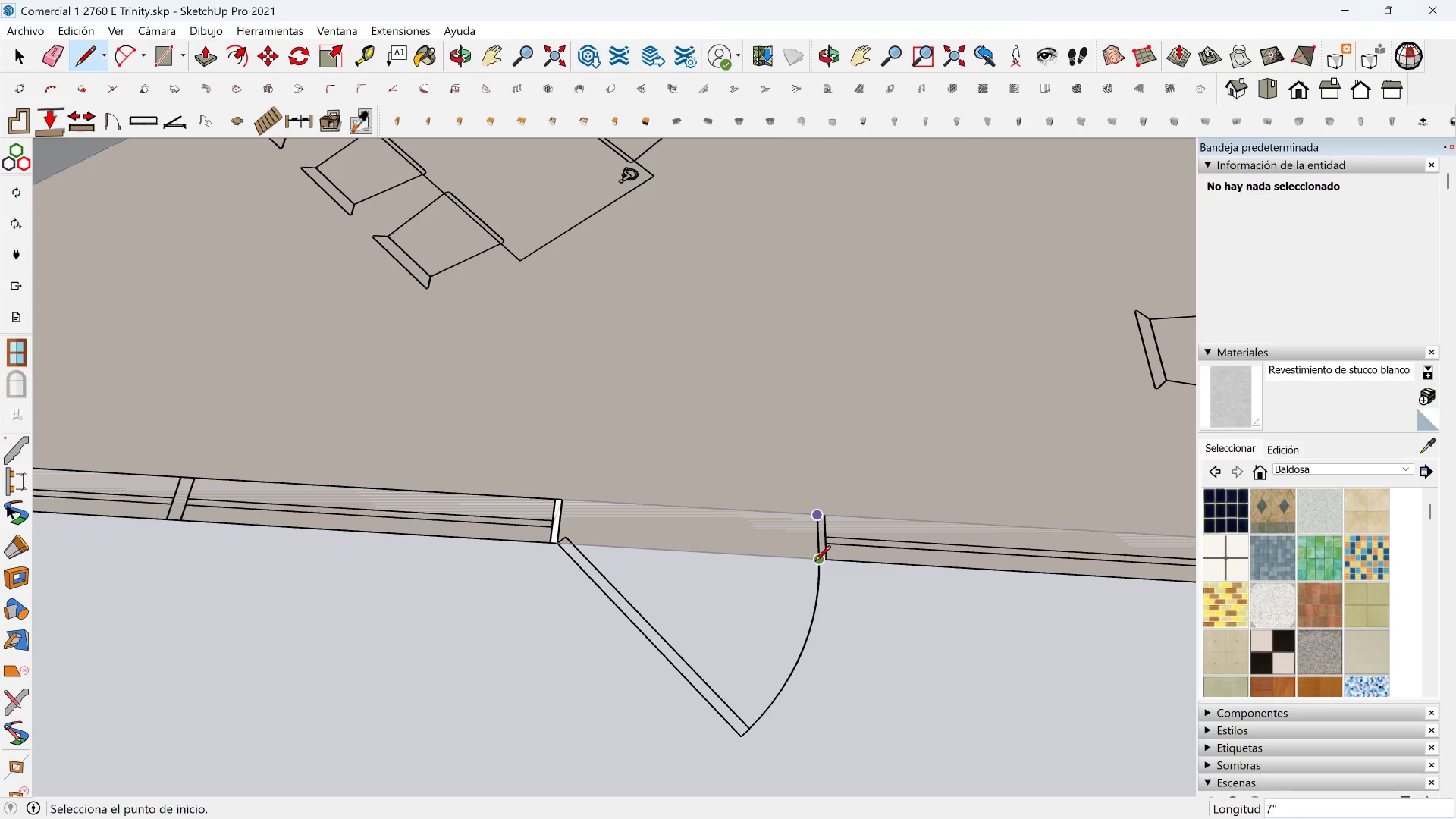 
left_click([815, 562])
 